 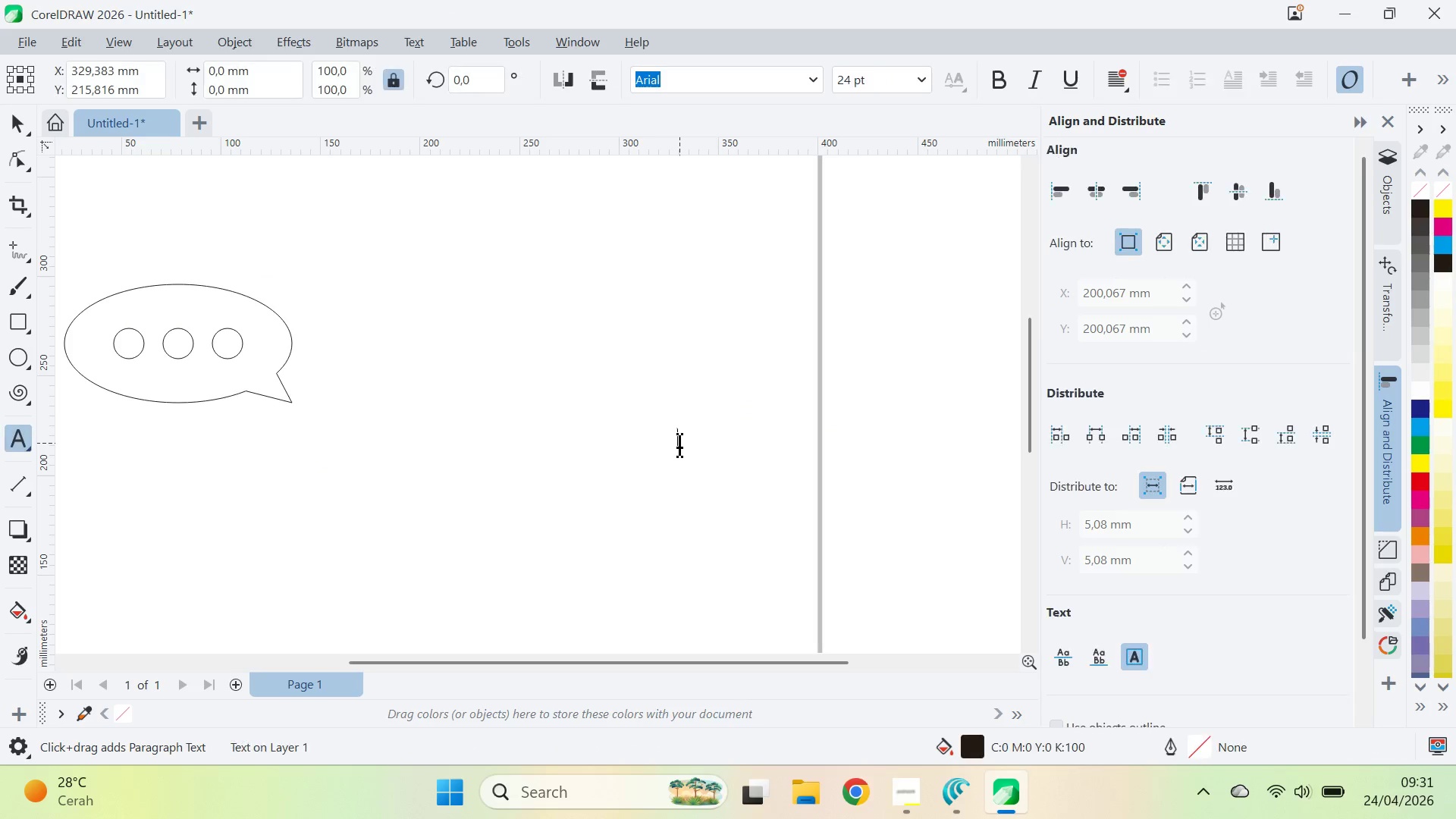 
key(Shift+Quote)
 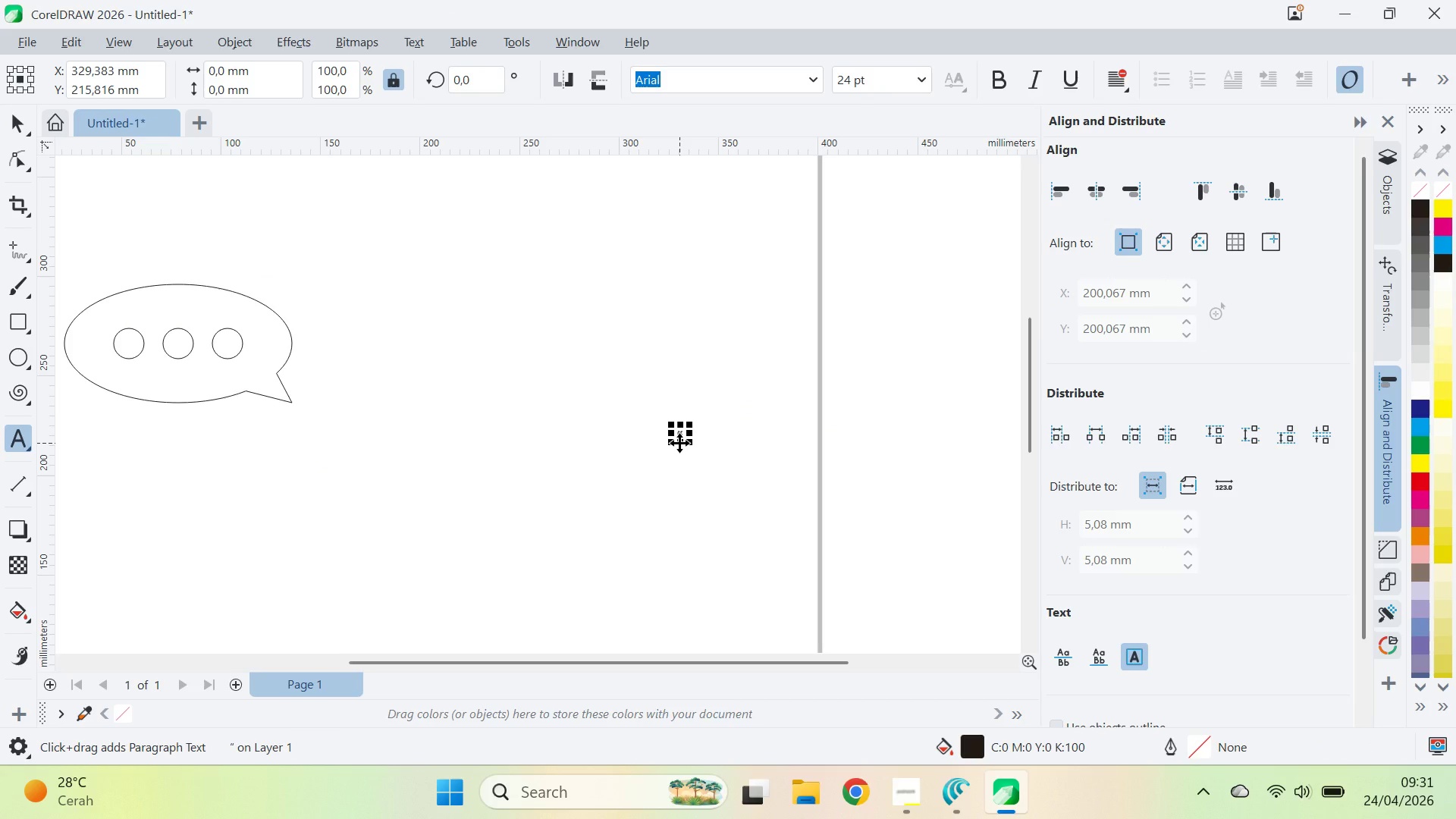 
key(Backspace)
 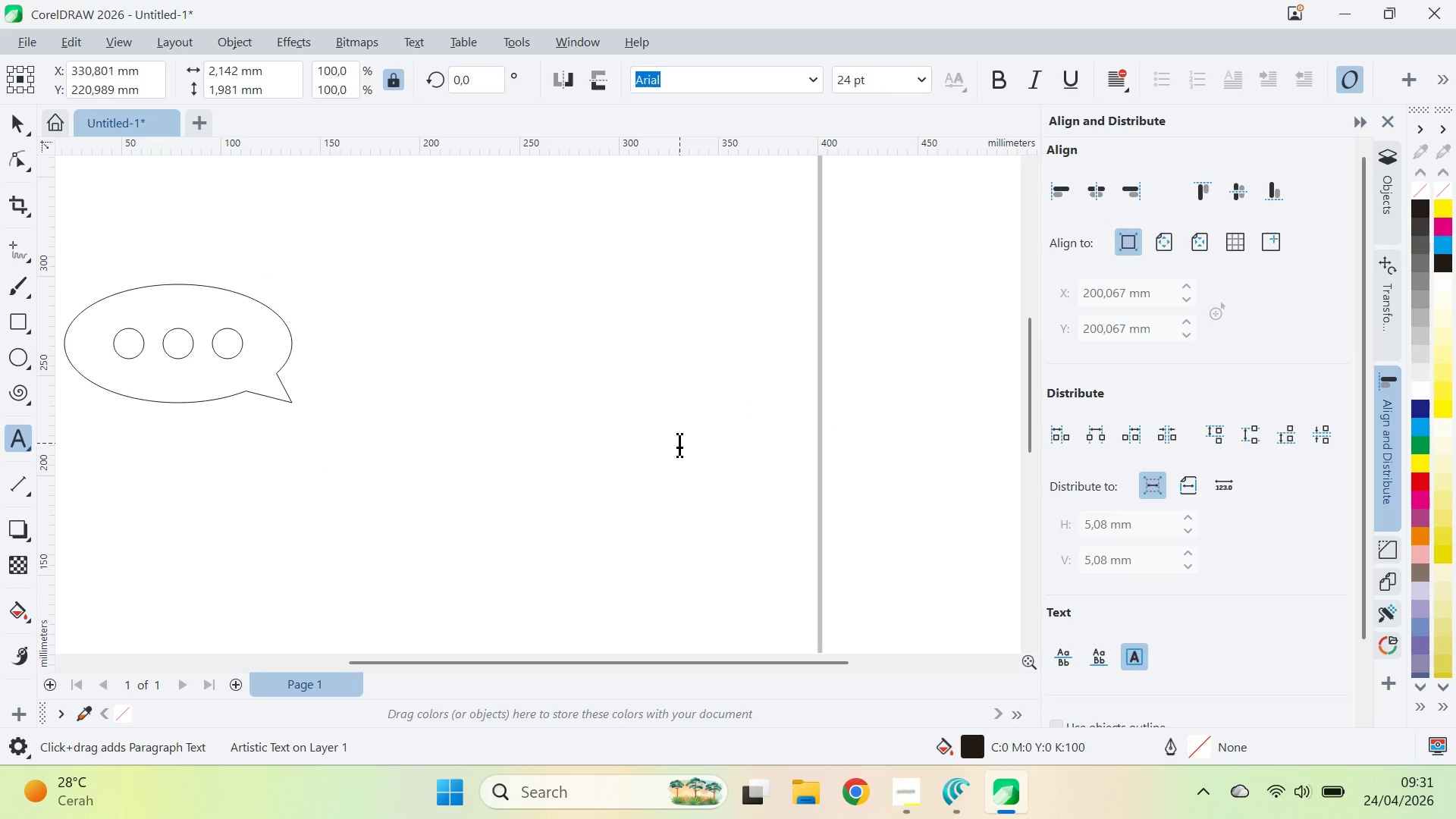 
key(Quote)
 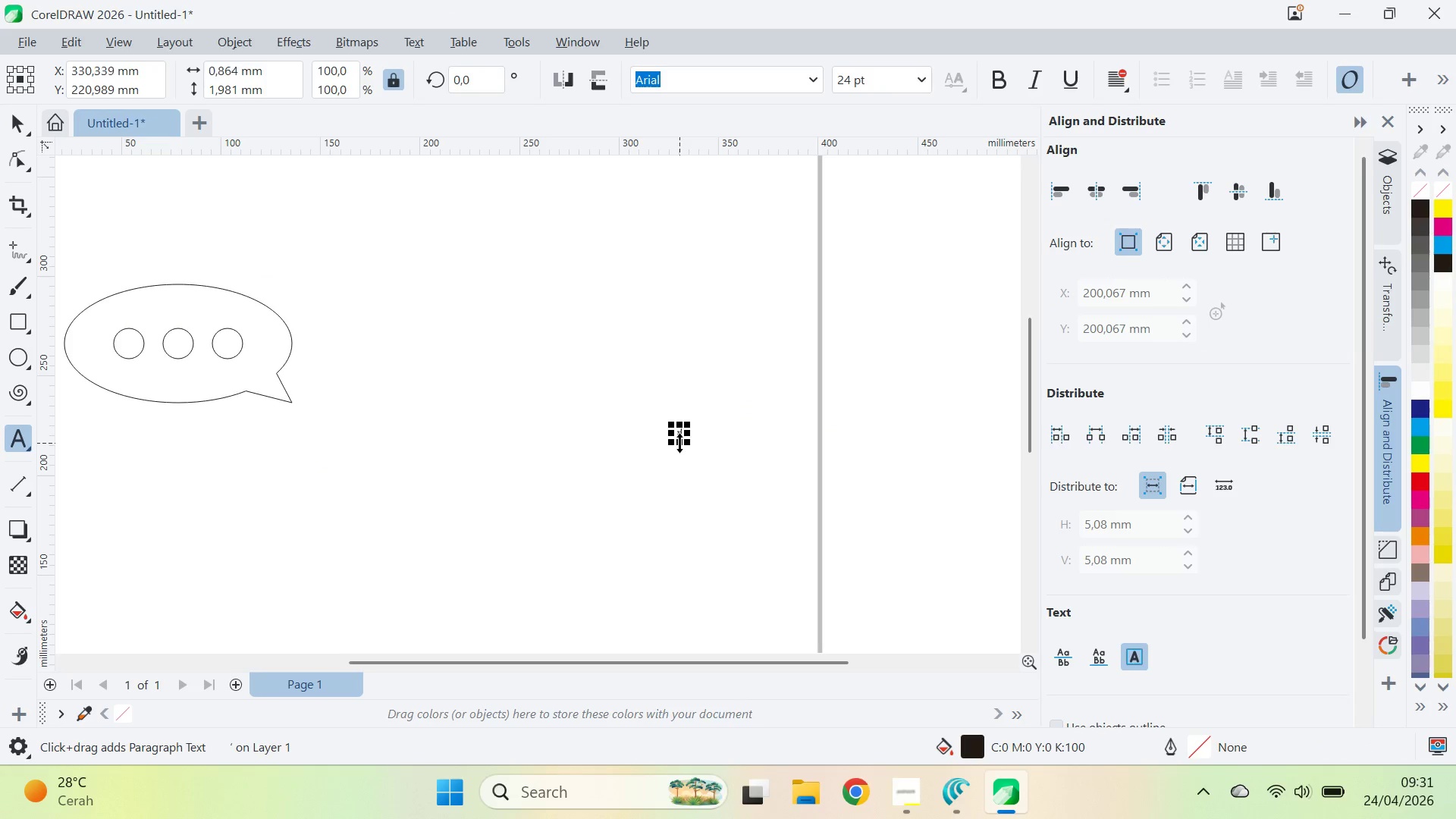 
key(Quote)
 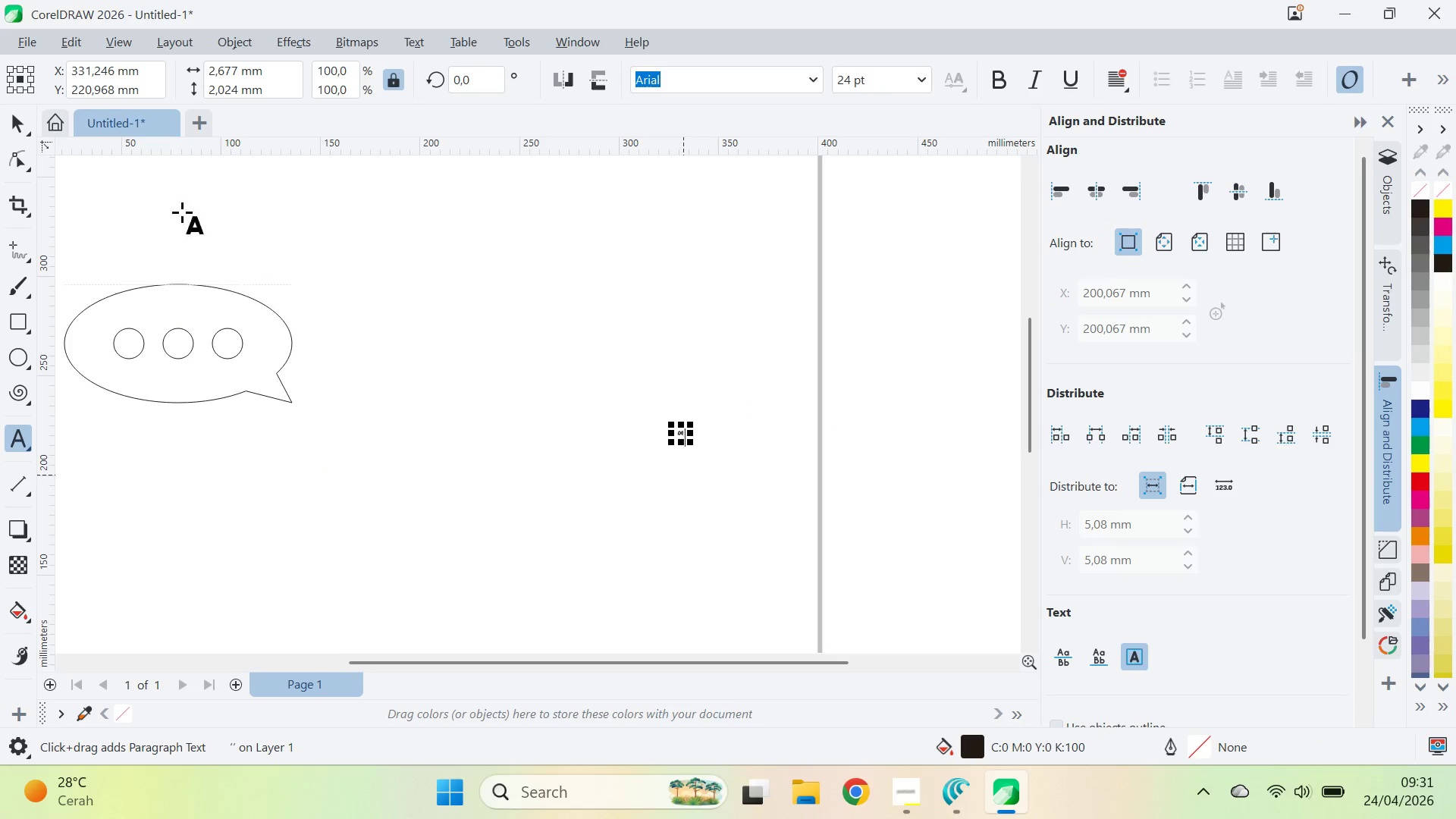 
left_click([24, 129])
 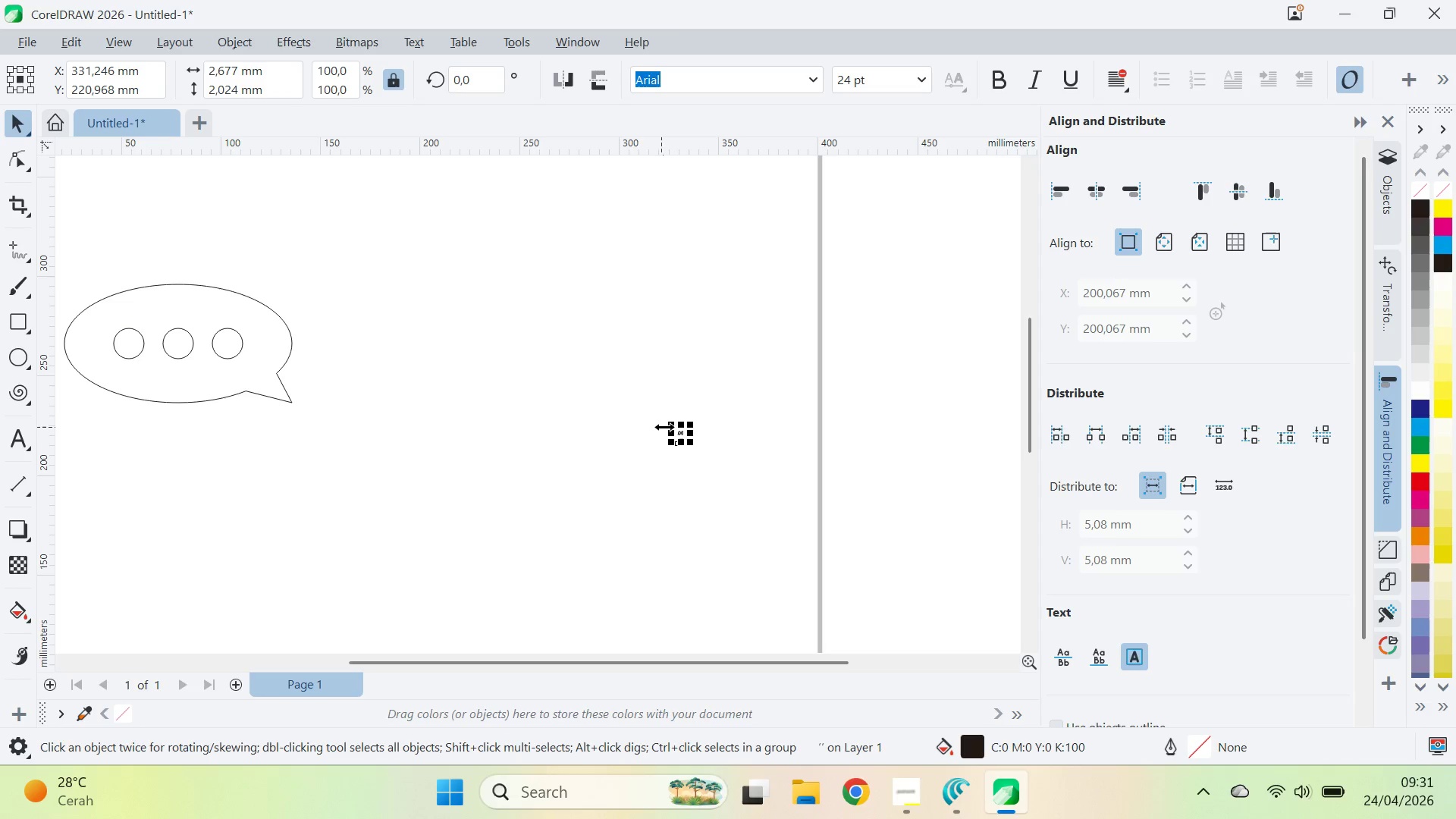 
left_click_drag(start_coordinate=[669, 425], to_coordinate=[450, 275])
 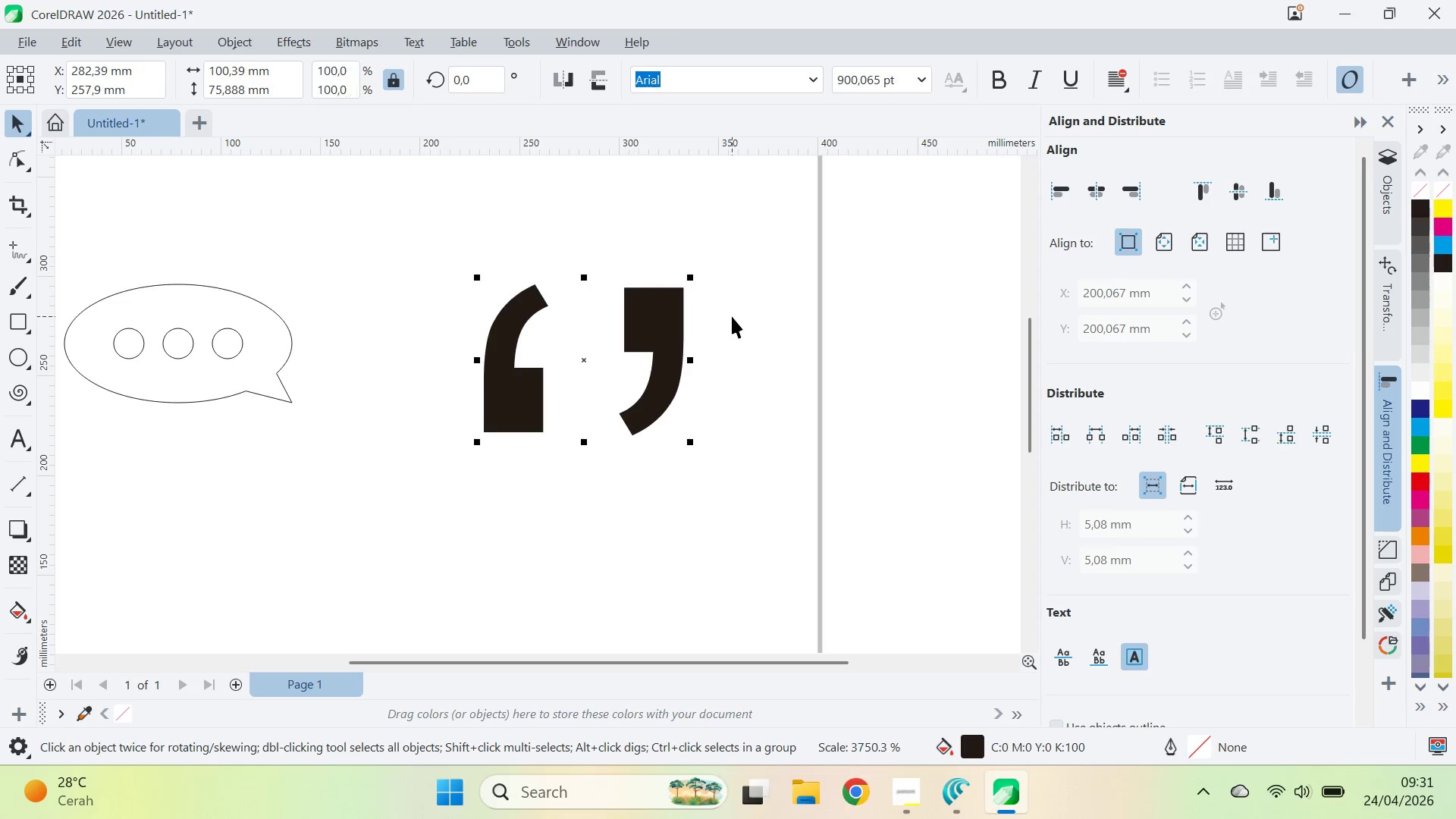 
left_click([732, 316])
 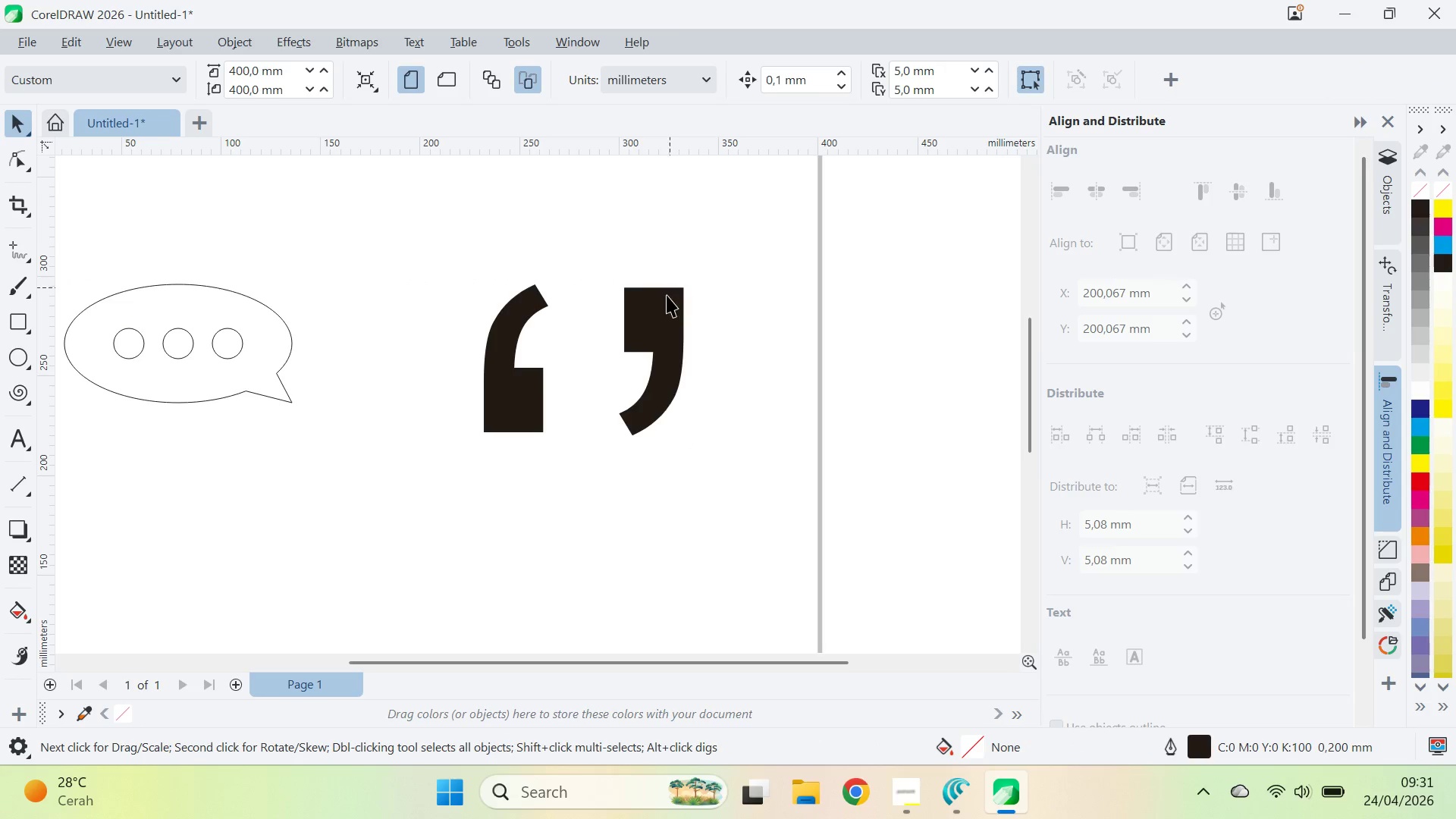 
left_click_drag(start_coordinate=[656, 334], to_coordinate=[549, 327])
 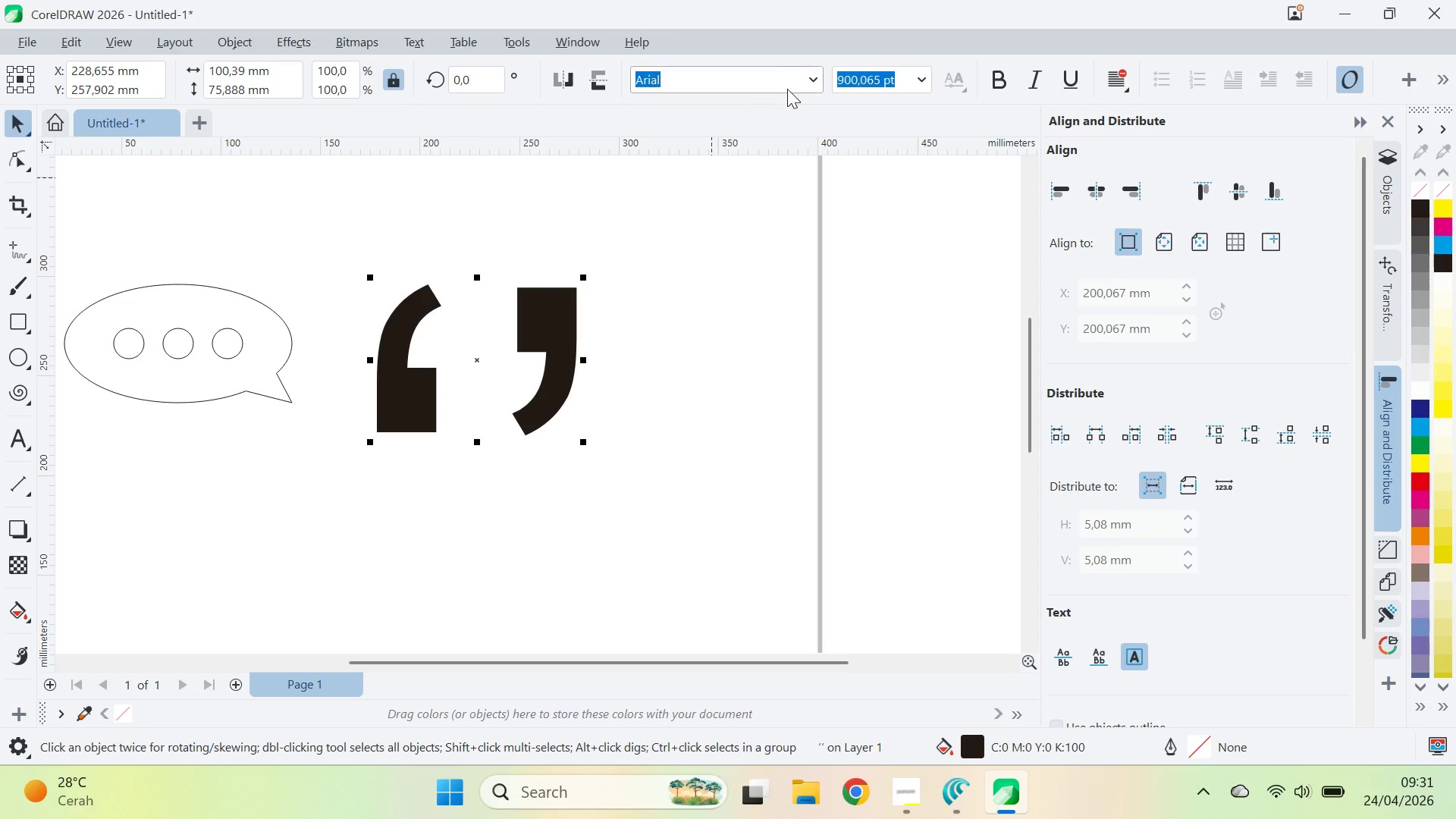 
left_click([804, 72])
 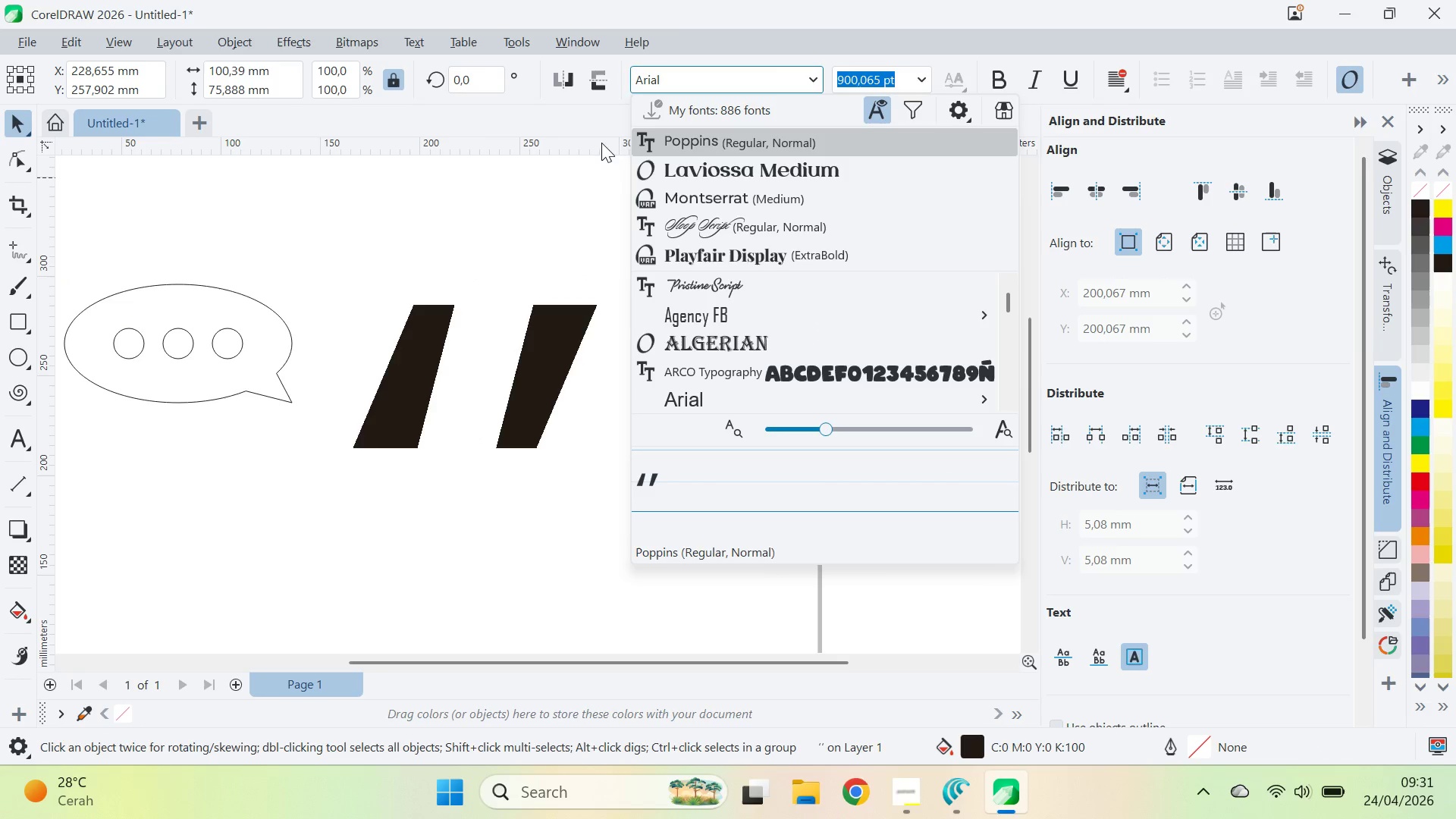 
key(ArrowRight)
 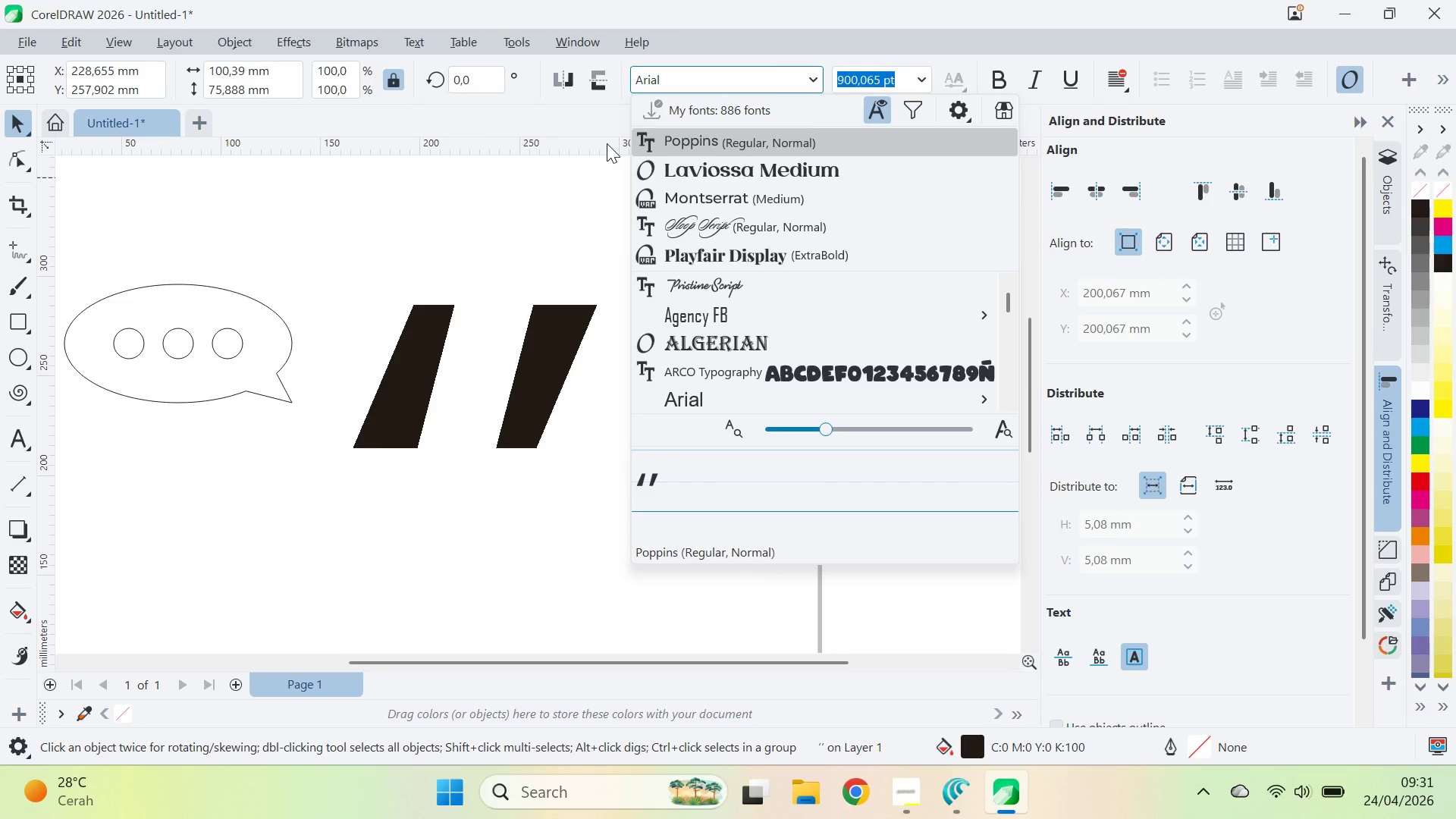 
key(ArrowDown)
 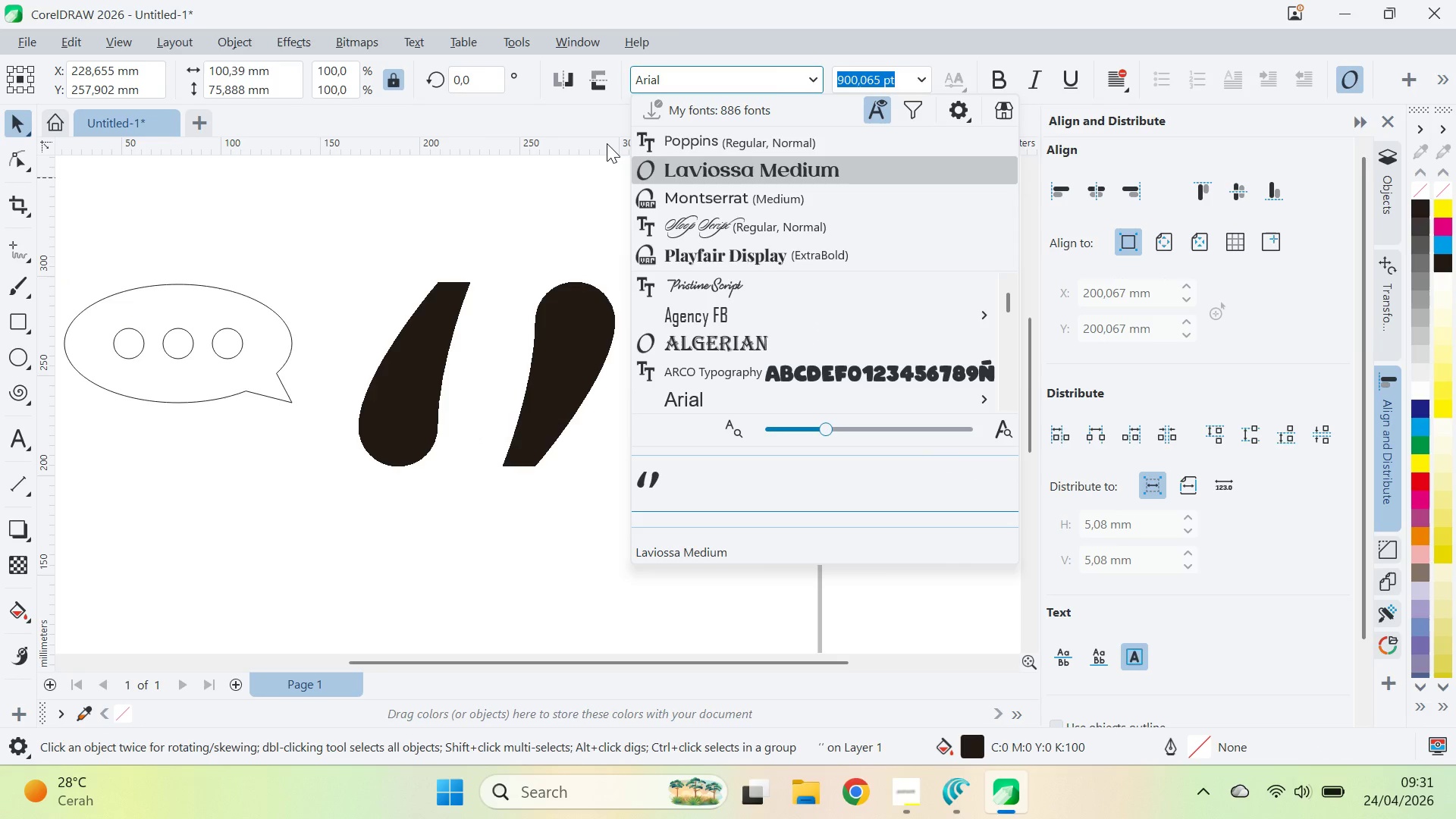 
key(ArrowDown)
 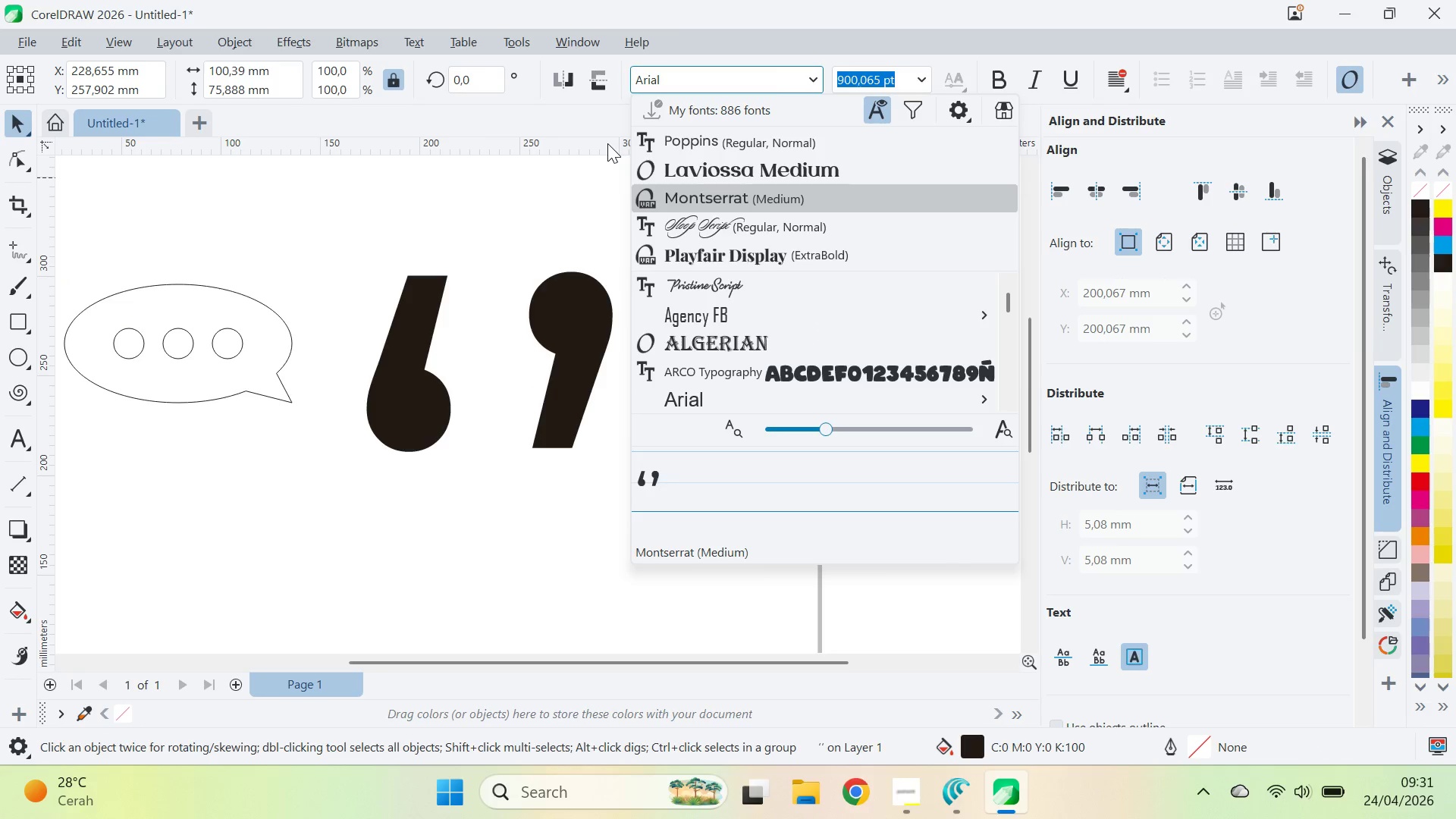 
key(ArrowDown)
 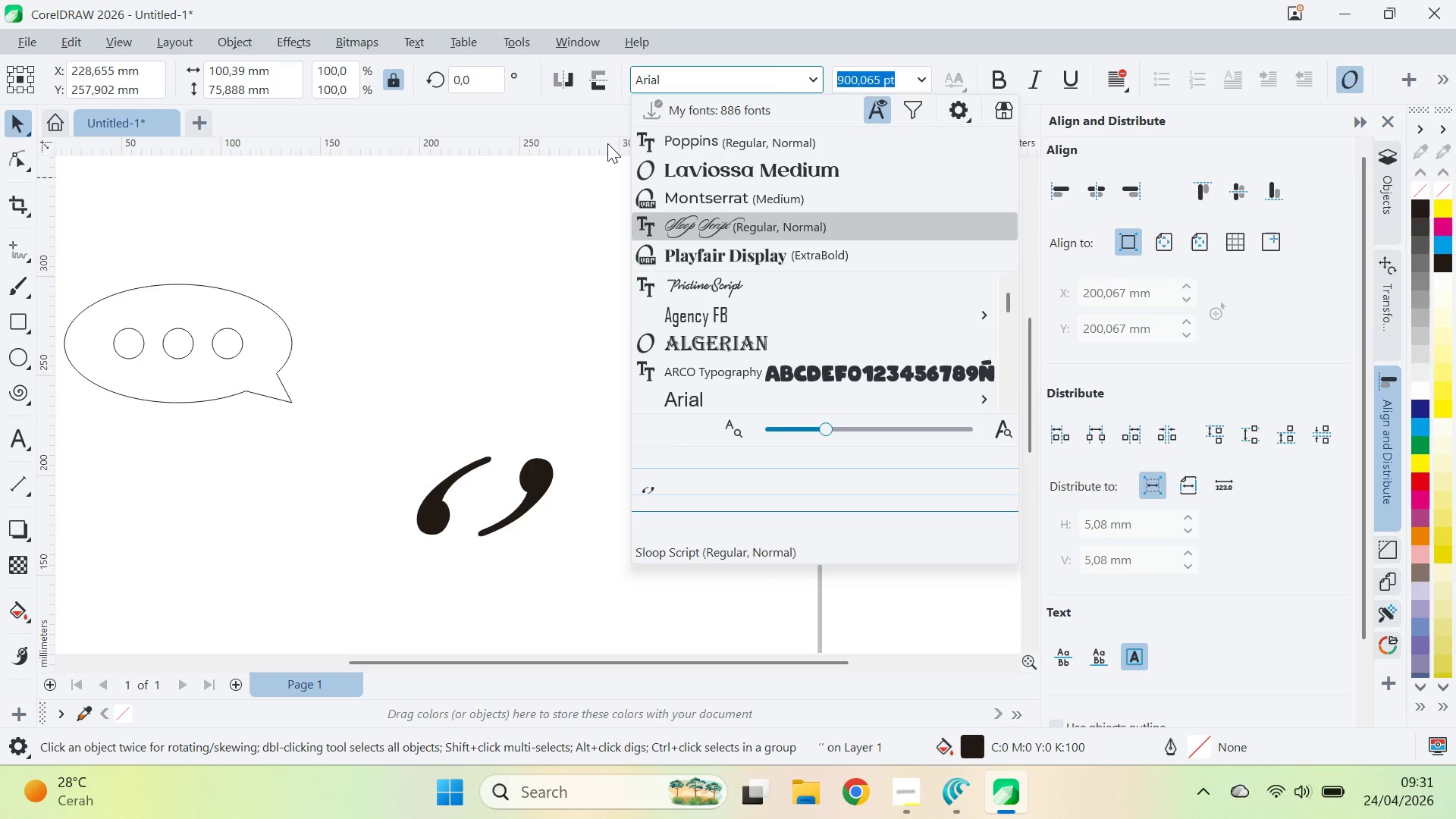 
key(ArrowDown)
 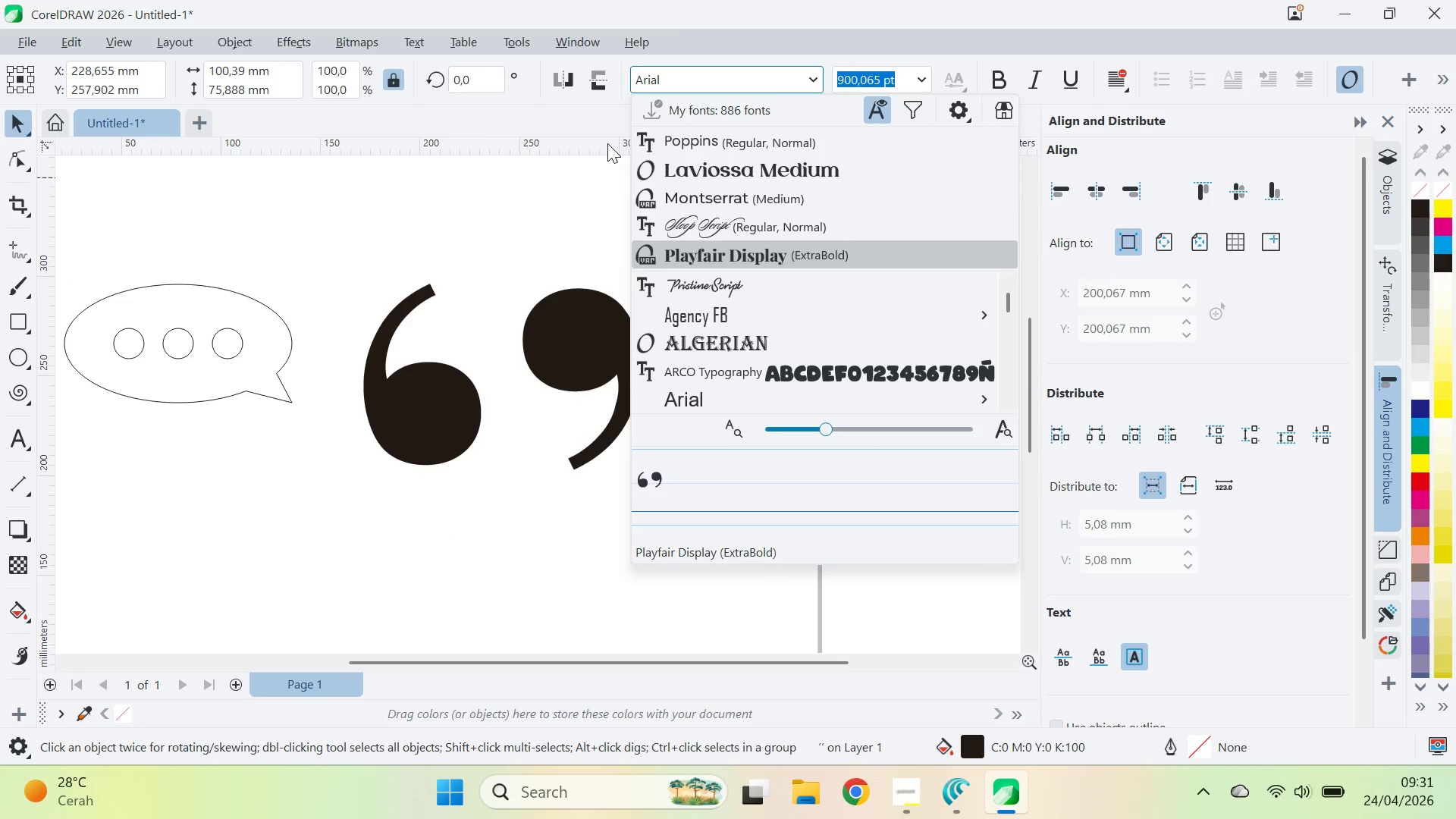 
key(ArrowDown)
 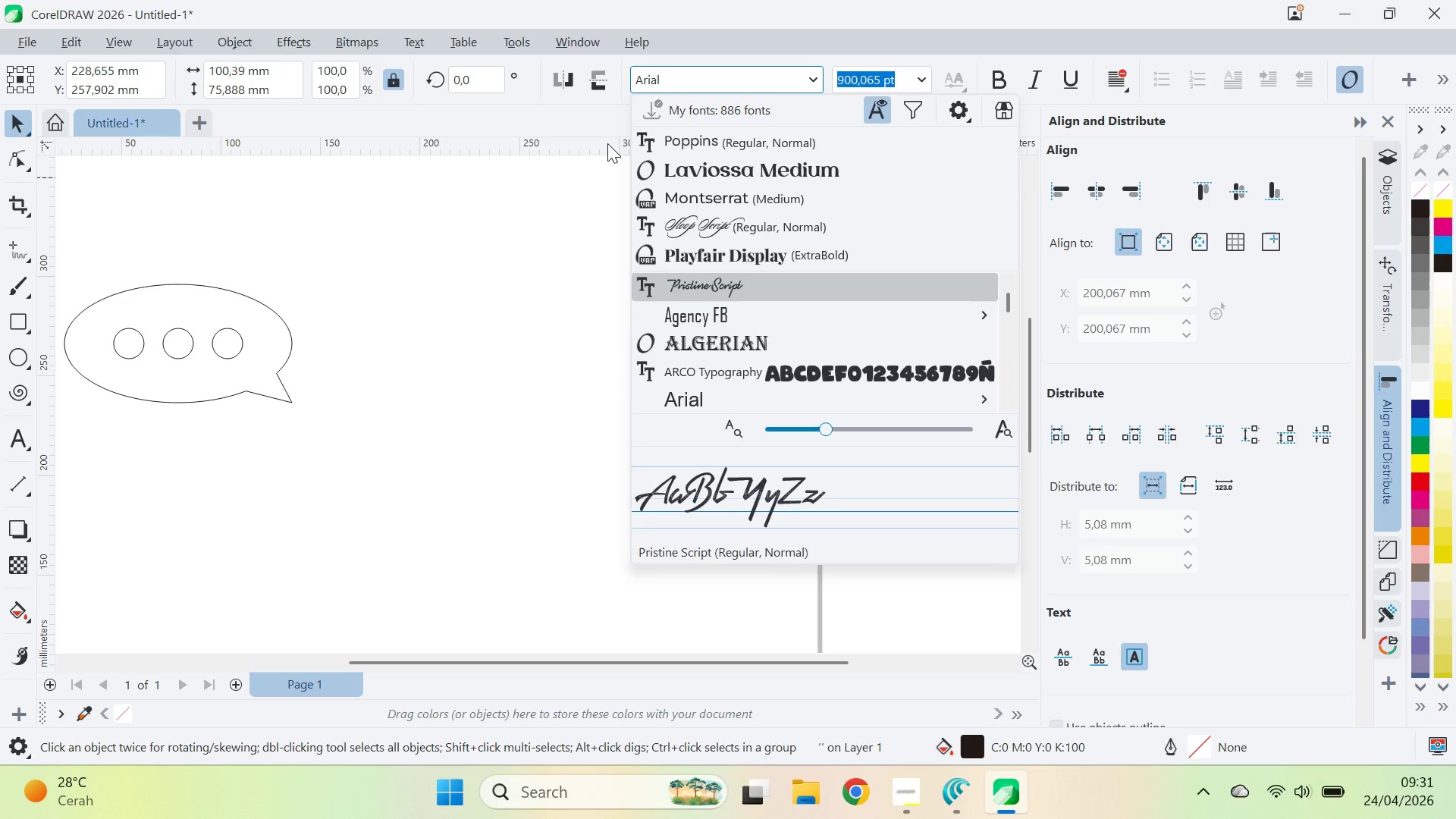 
key(ArrowDown)
 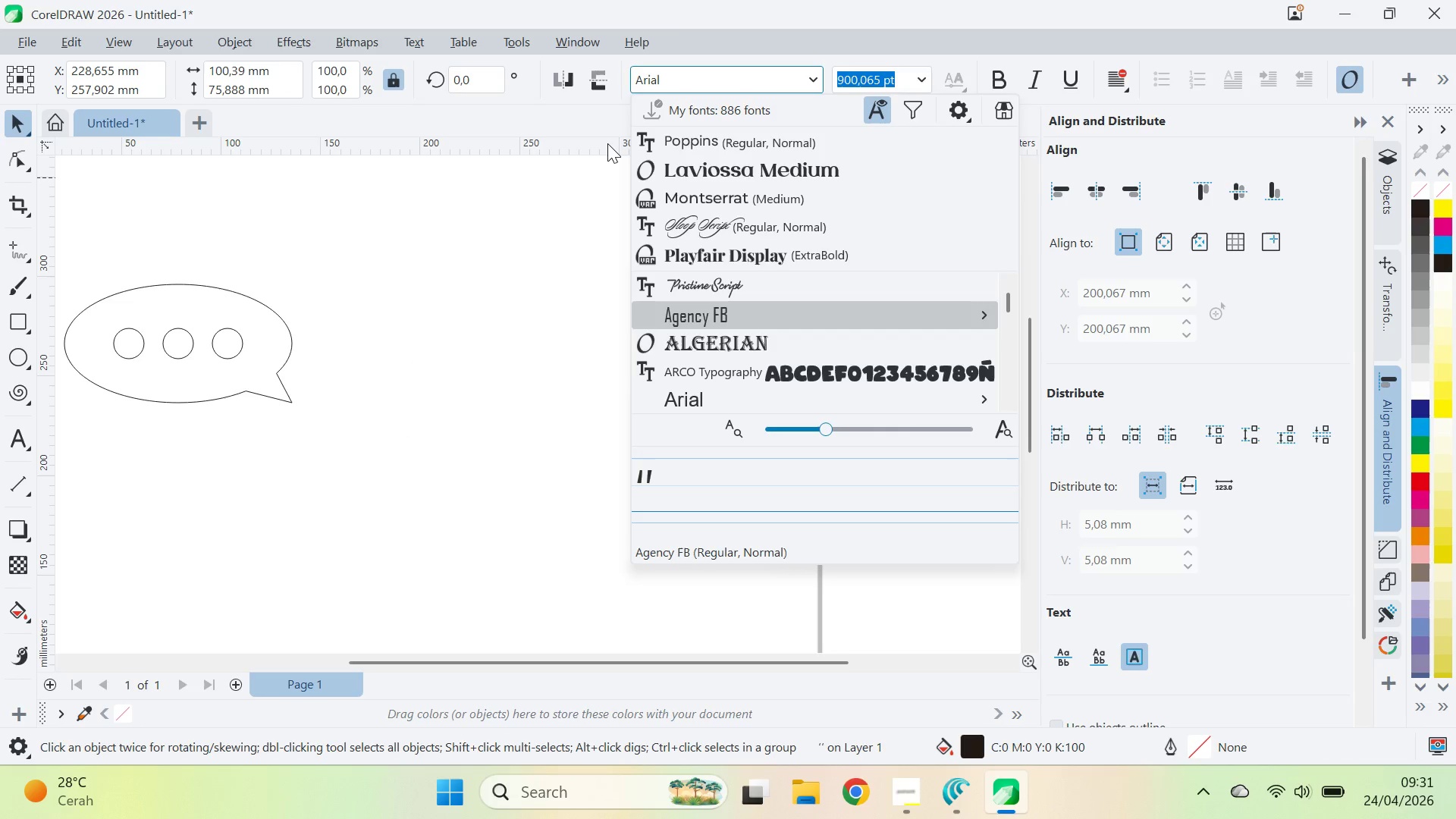 
key(ArrowDown)
 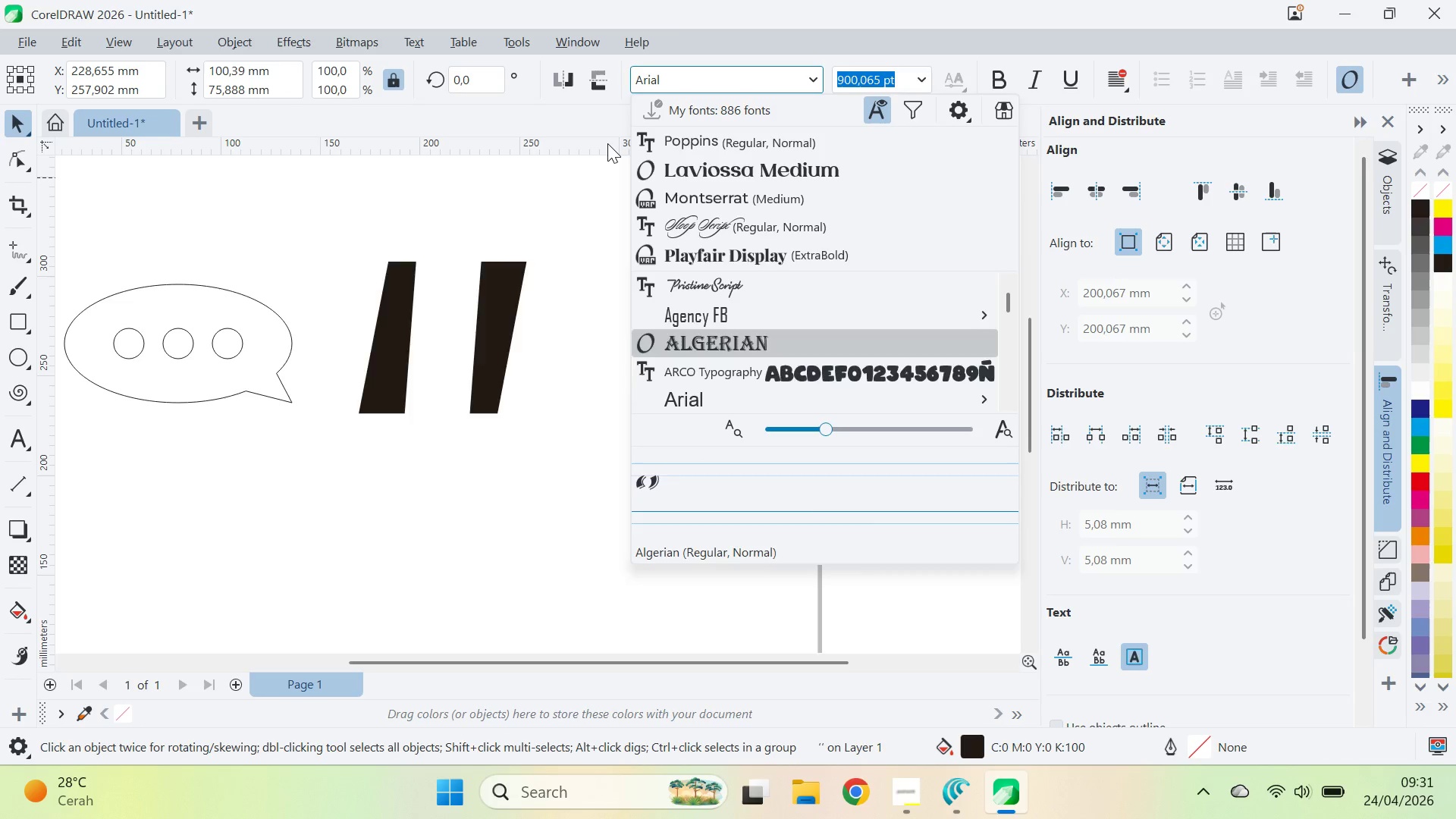 
key(ArrowDown)
 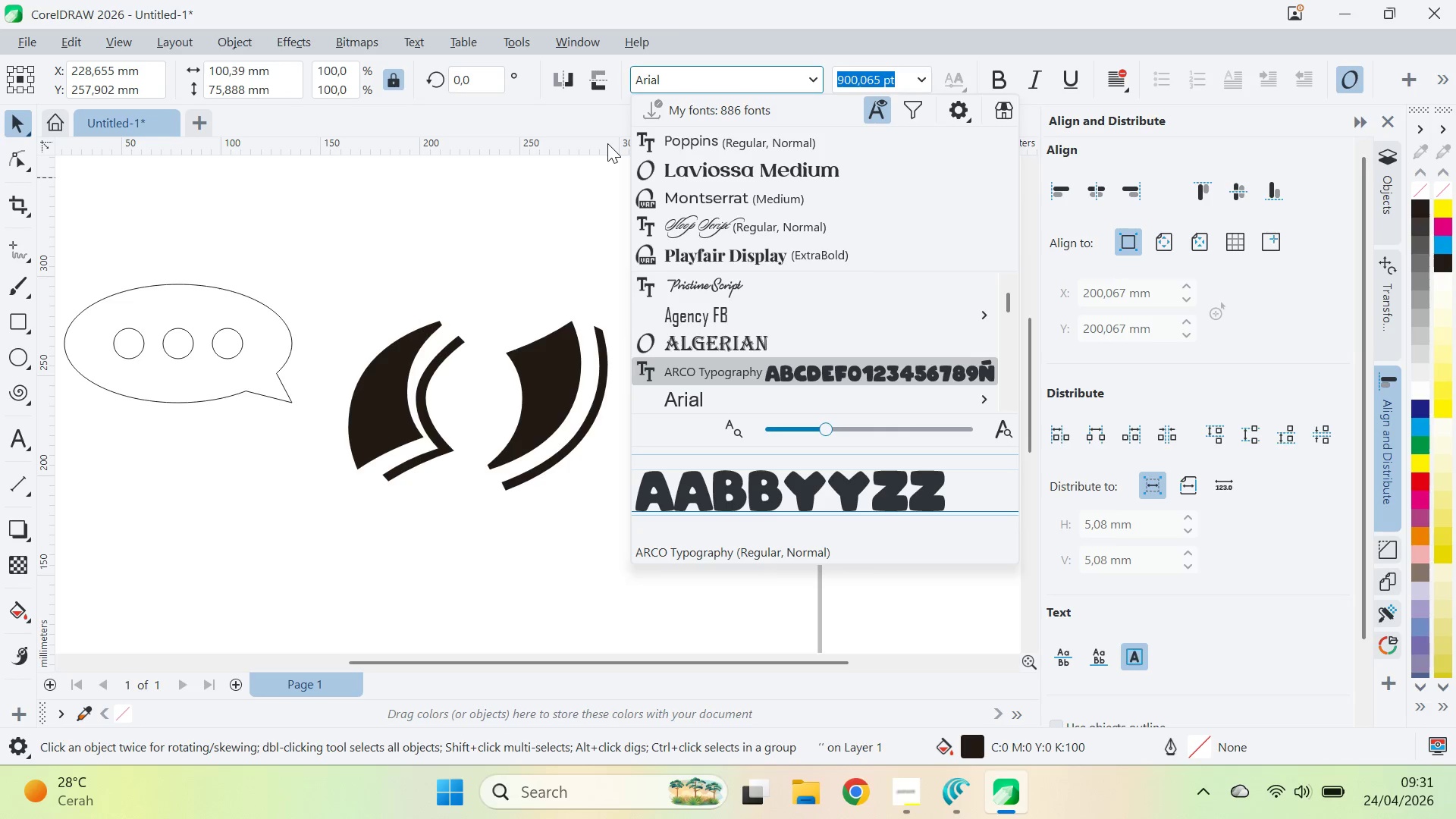 
key(ArrowDown)
 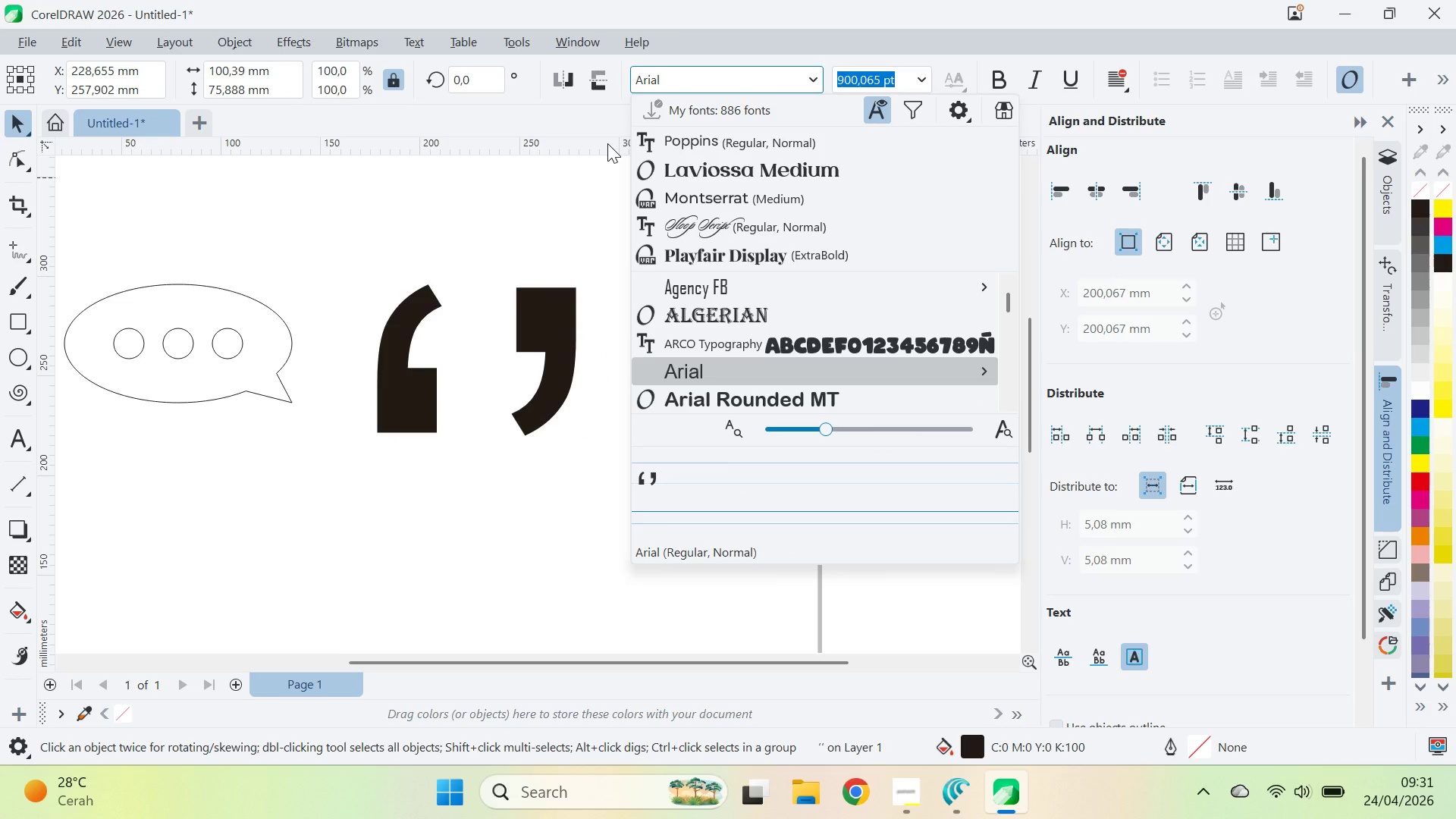 
key(ArrowDown)
 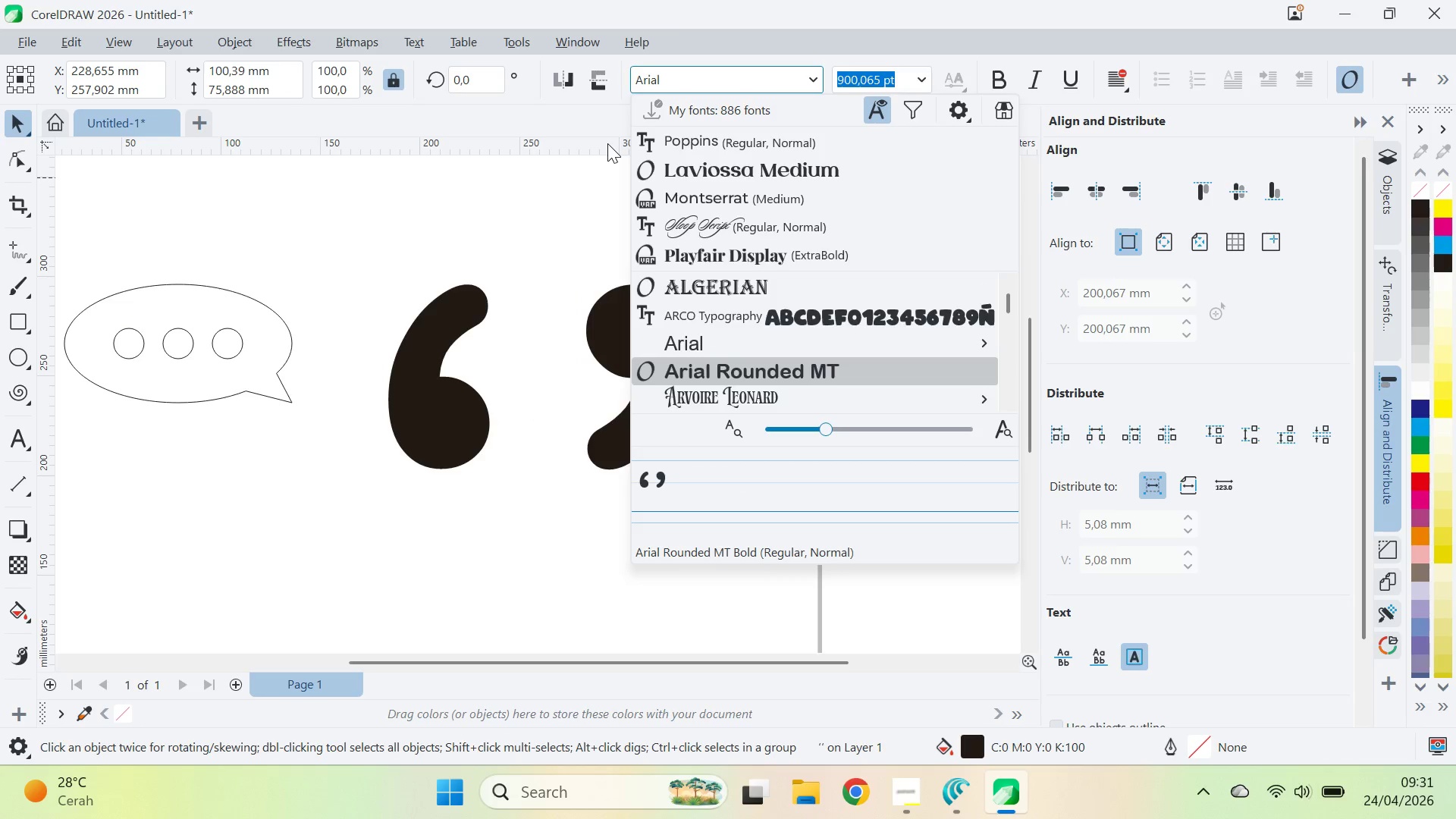 
key(ArrowDown)
 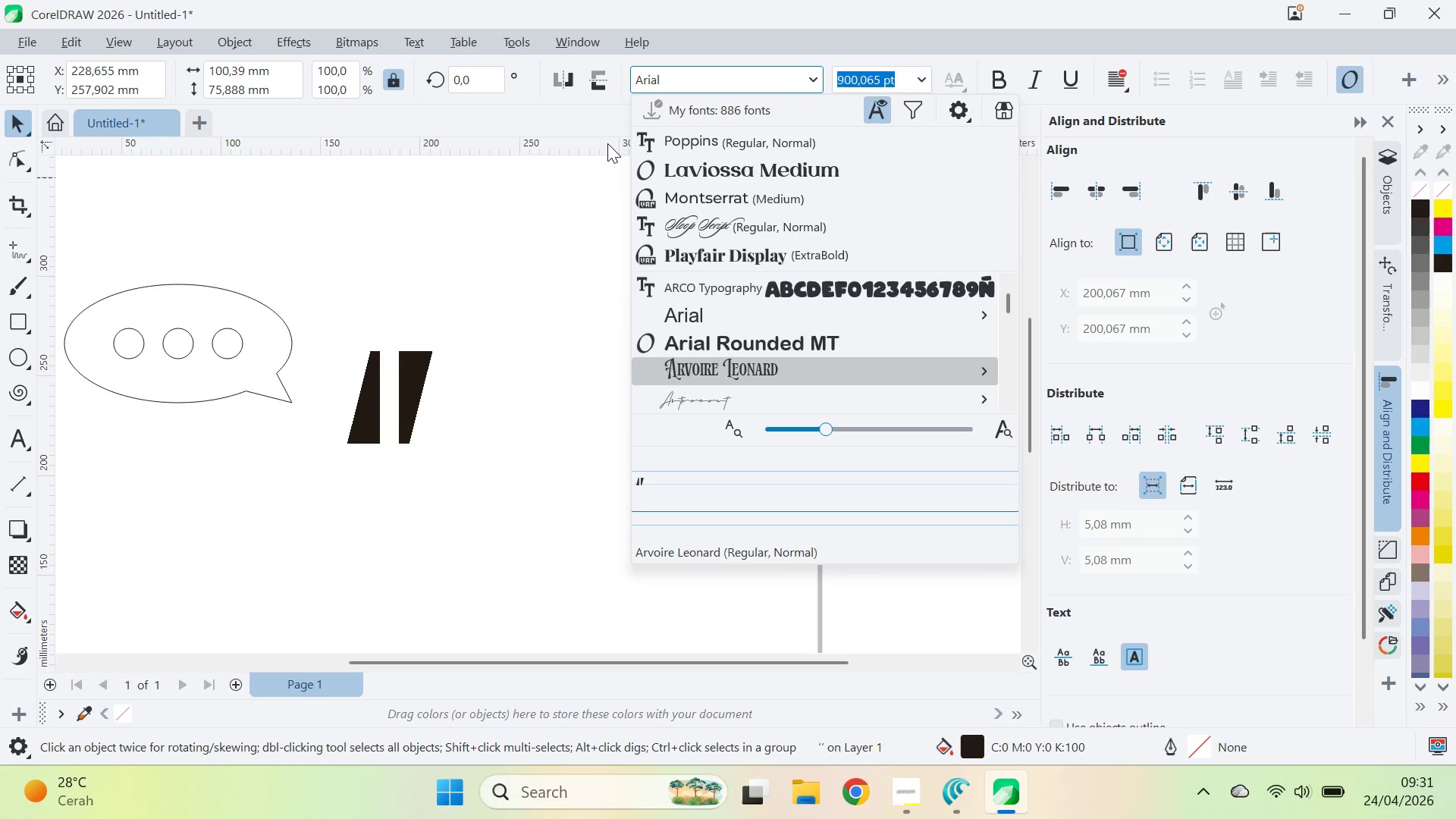 
key(ArrowDown)
 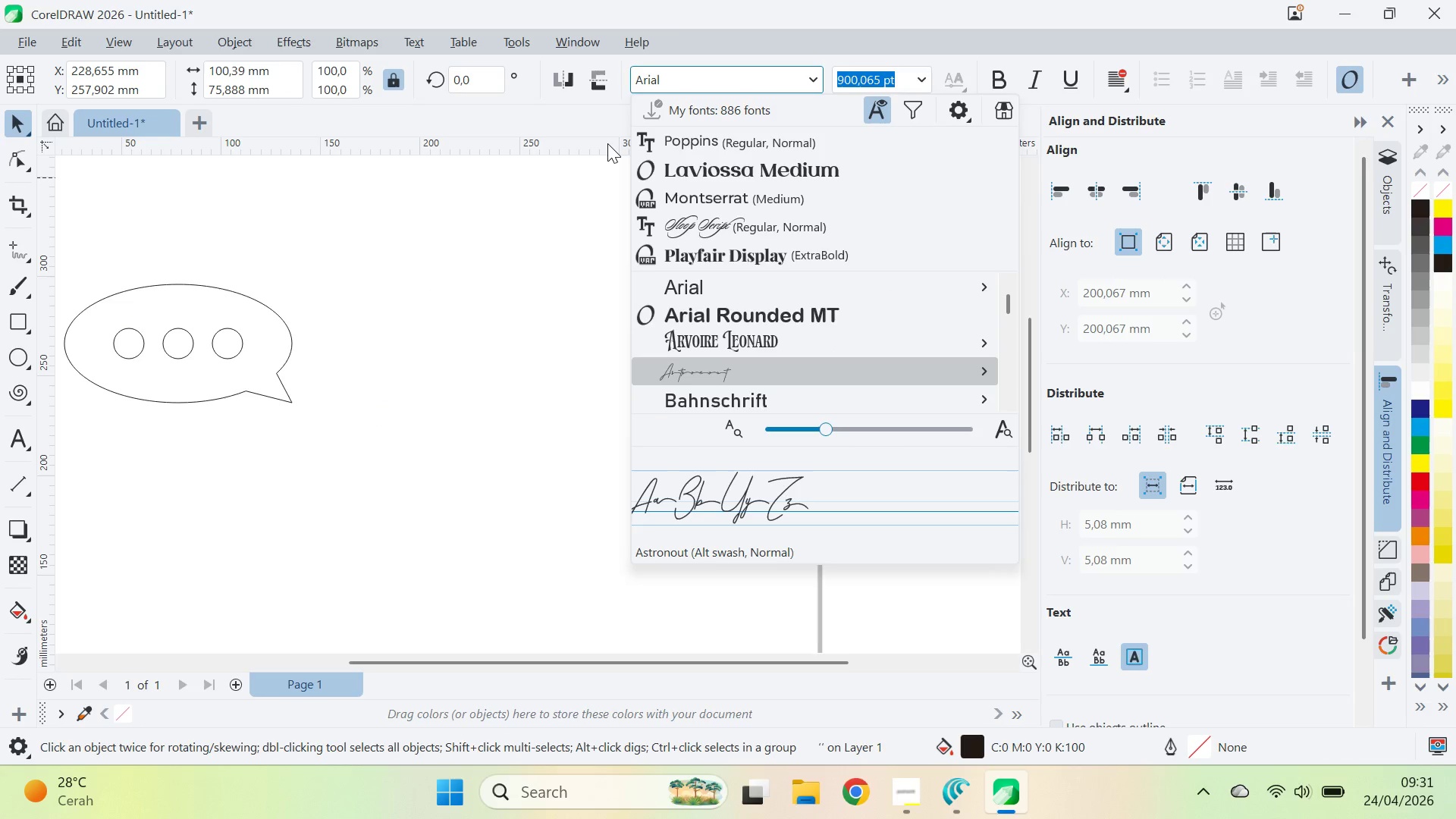 
key(ArrowDown)
 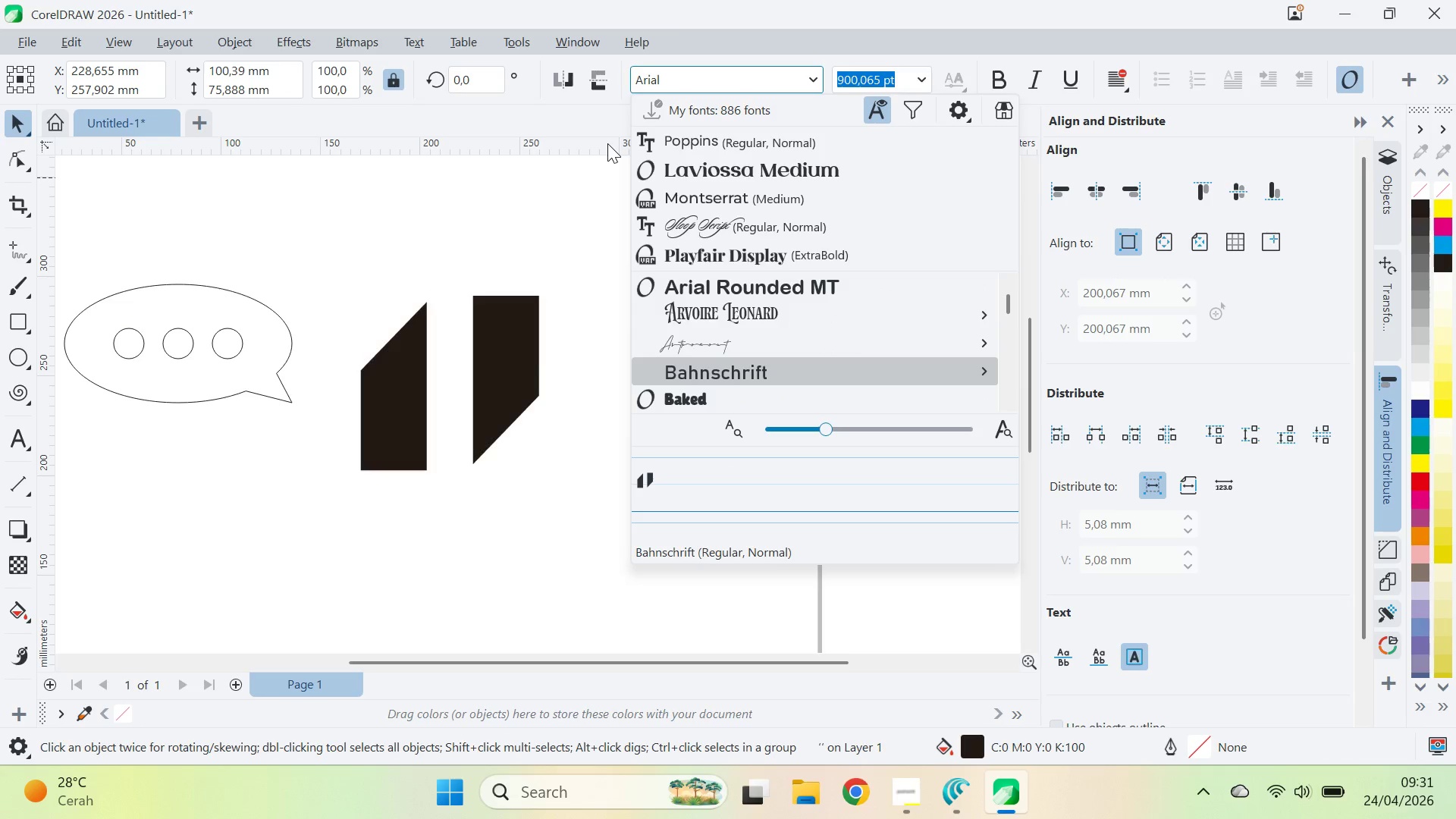 
key(ArrowDown)
 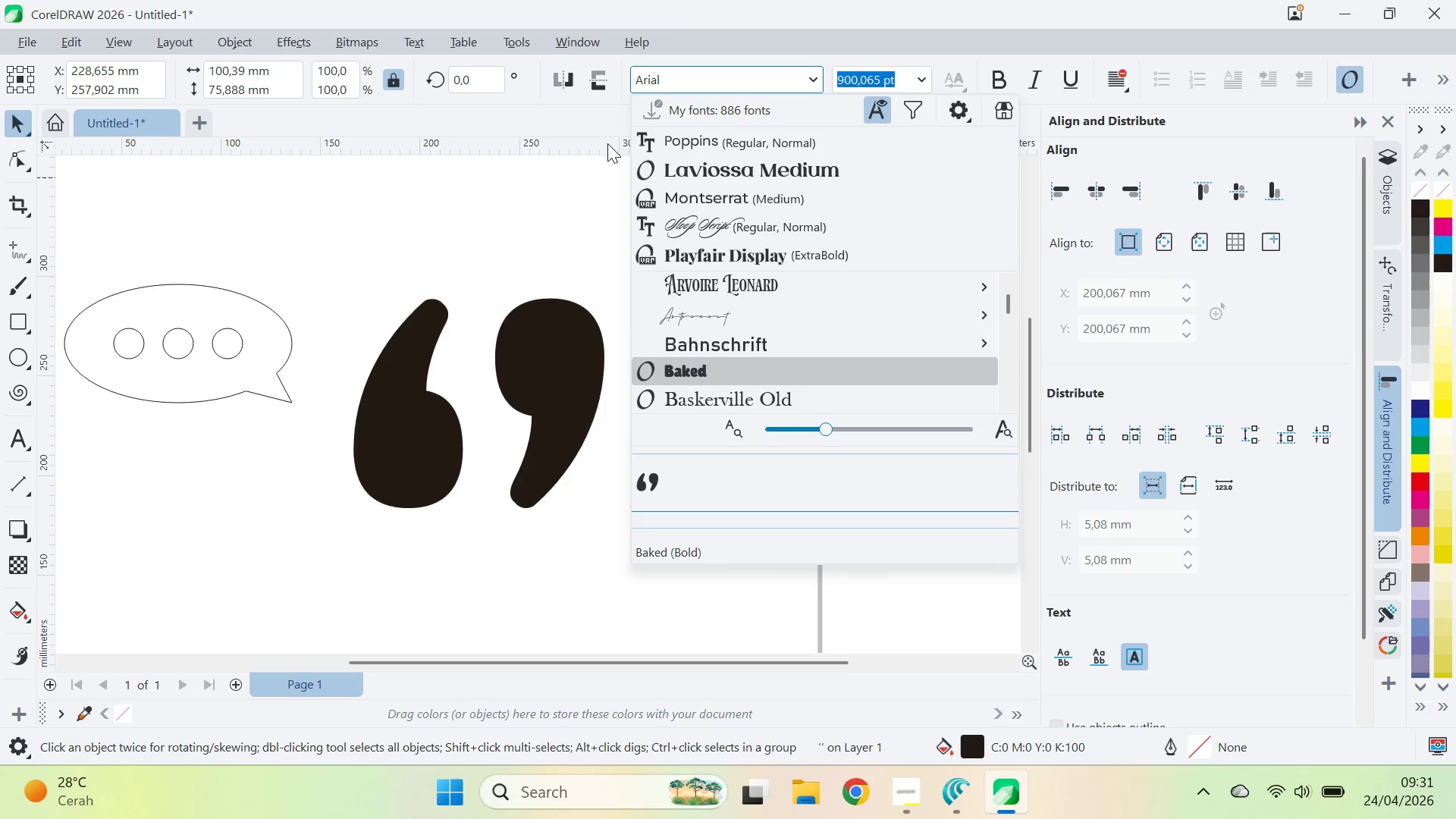 
key(ArrowDown)
 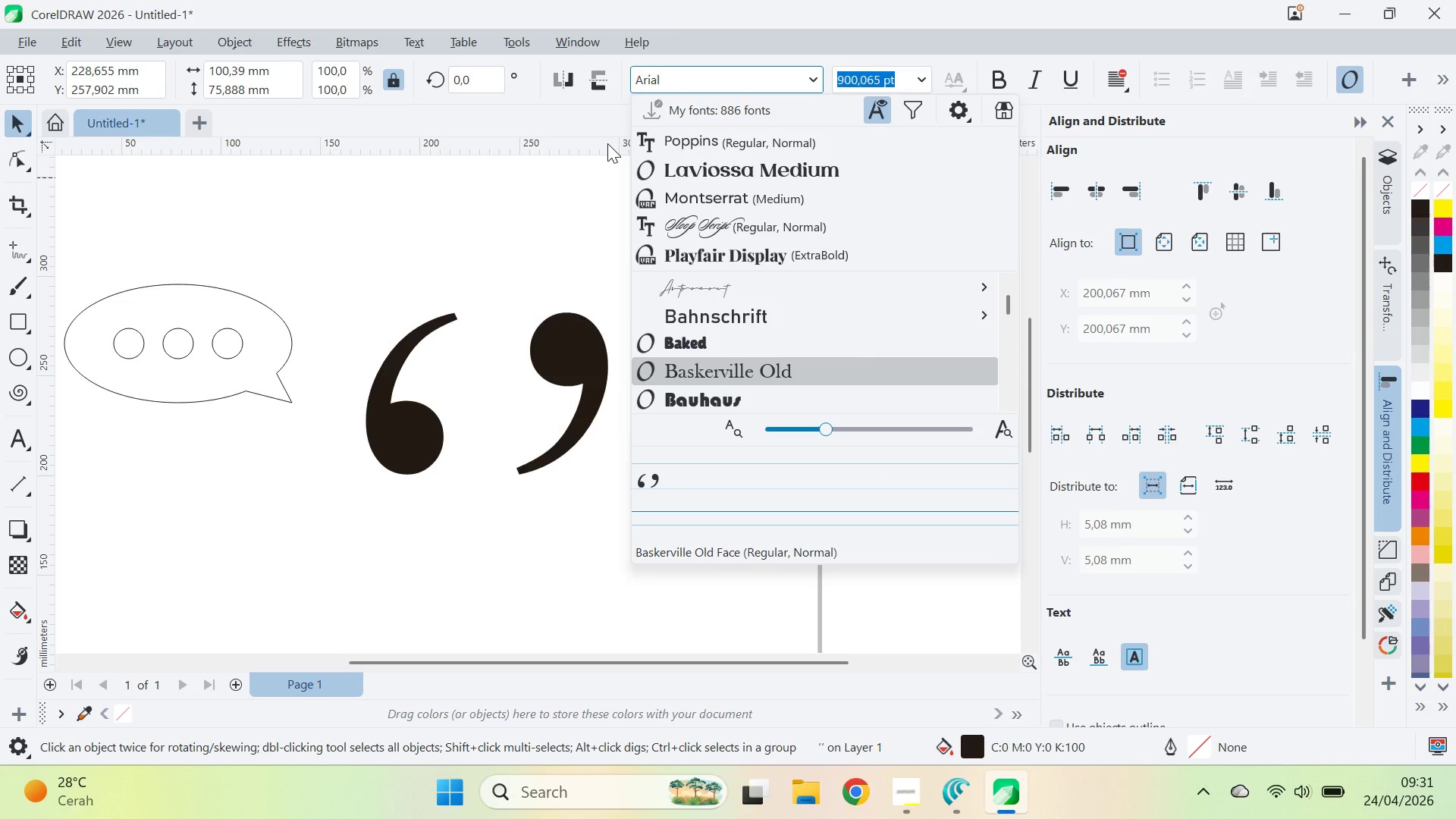 
key(ArrowUp)
 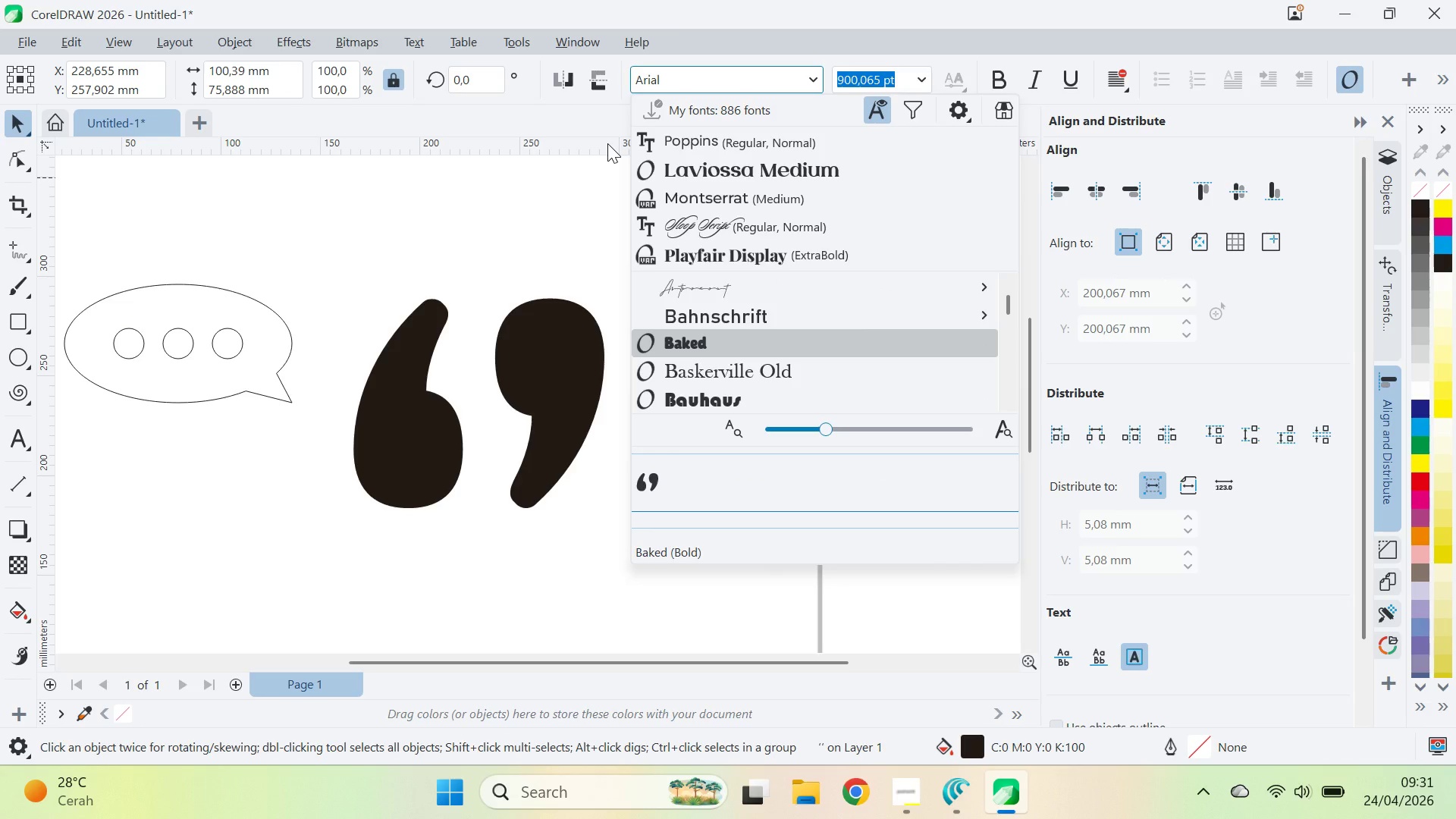 
key(ArrowDown)
 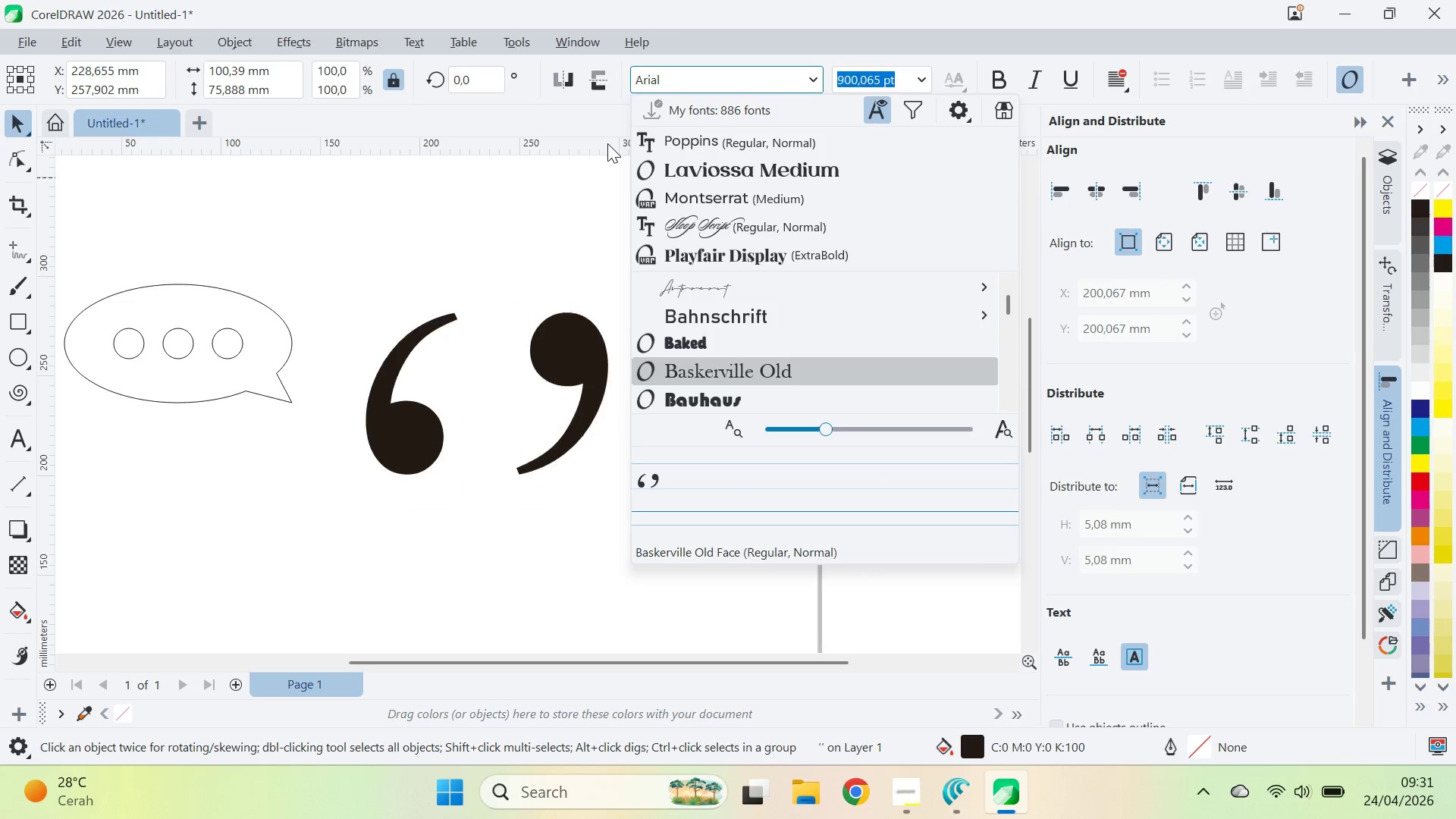 
key(ArrowDown)
 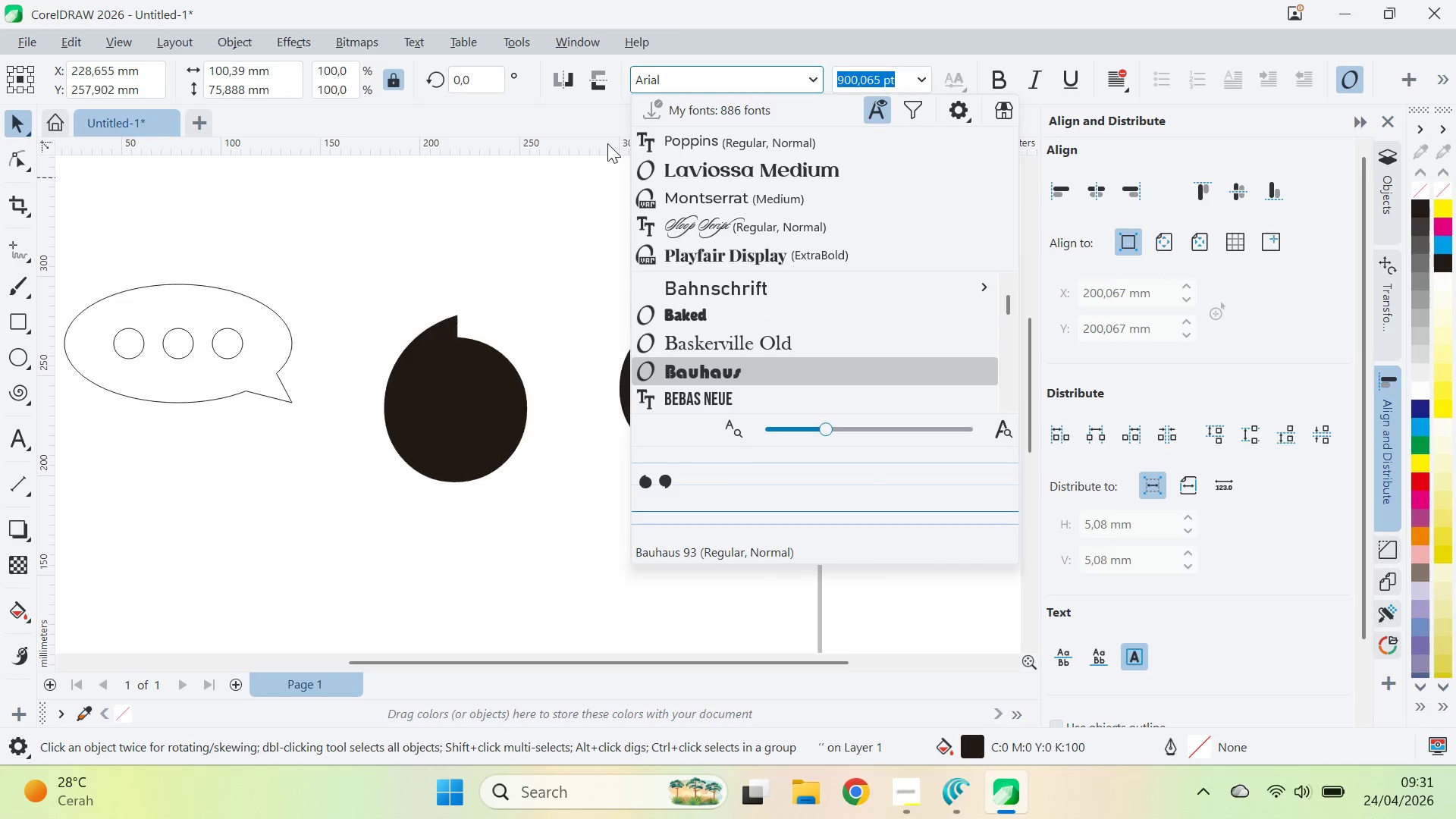 
key(ArrowDown)
 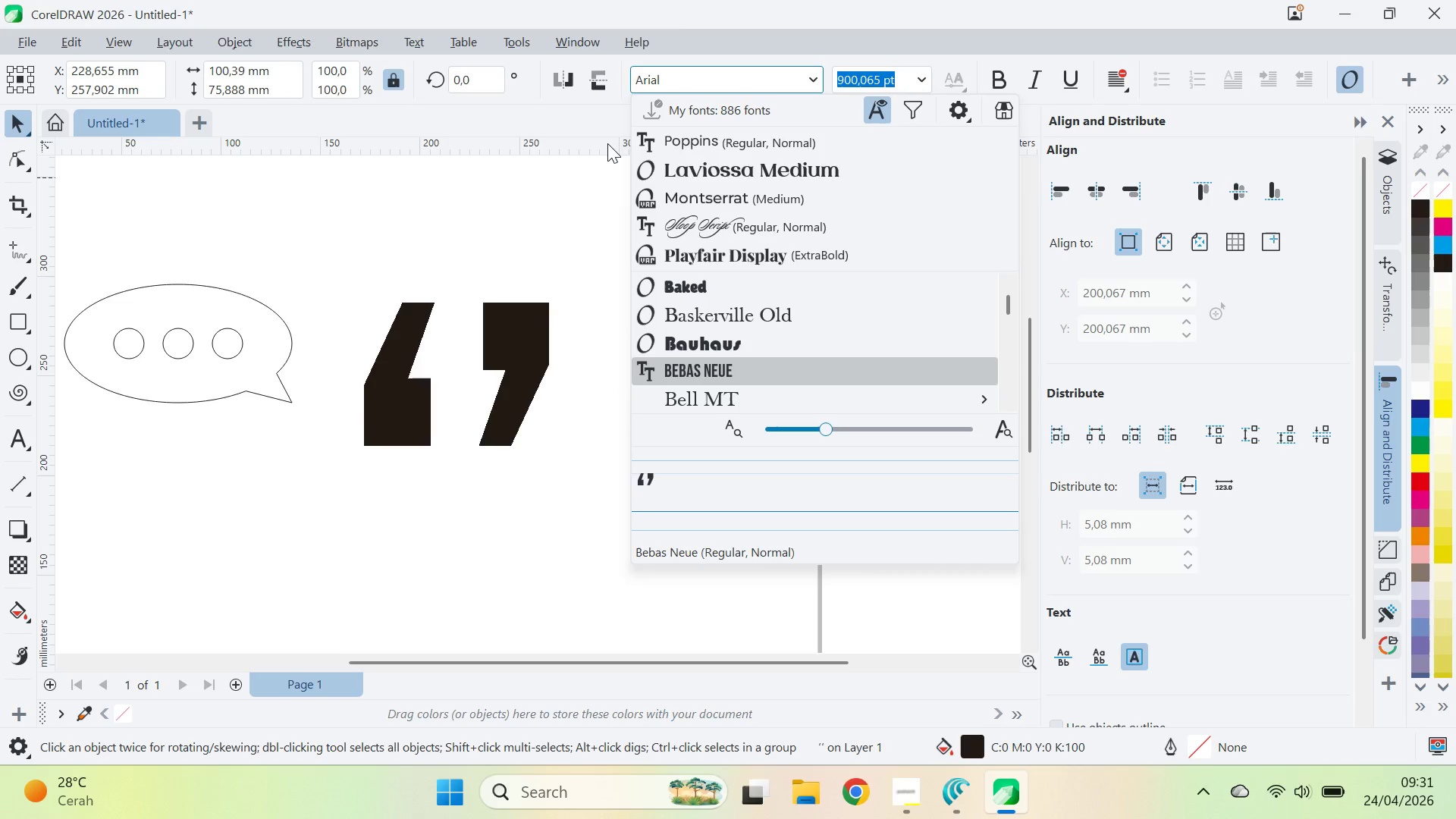 
key(ArrowUp)
 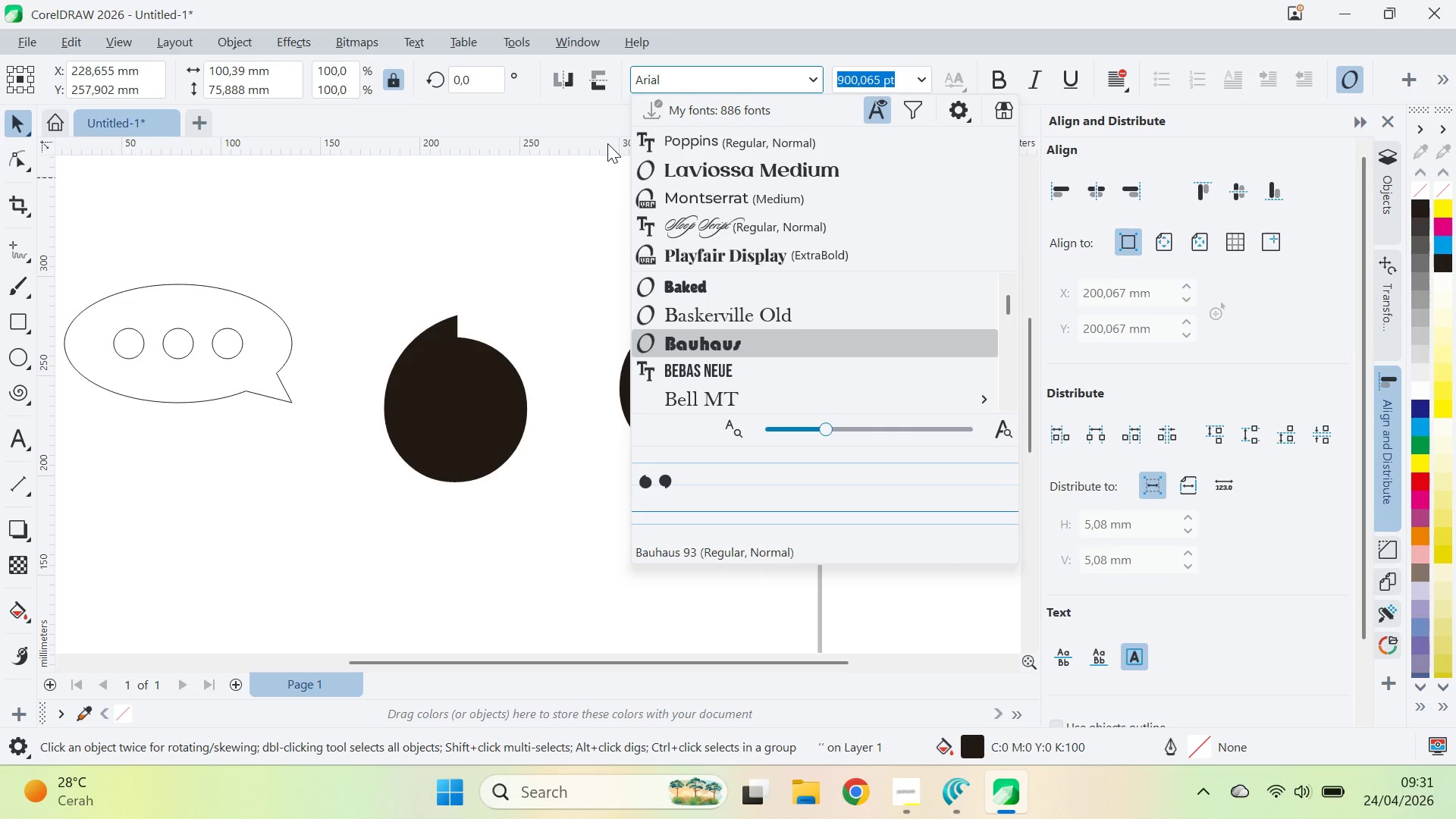 
key(ArrowDown)
 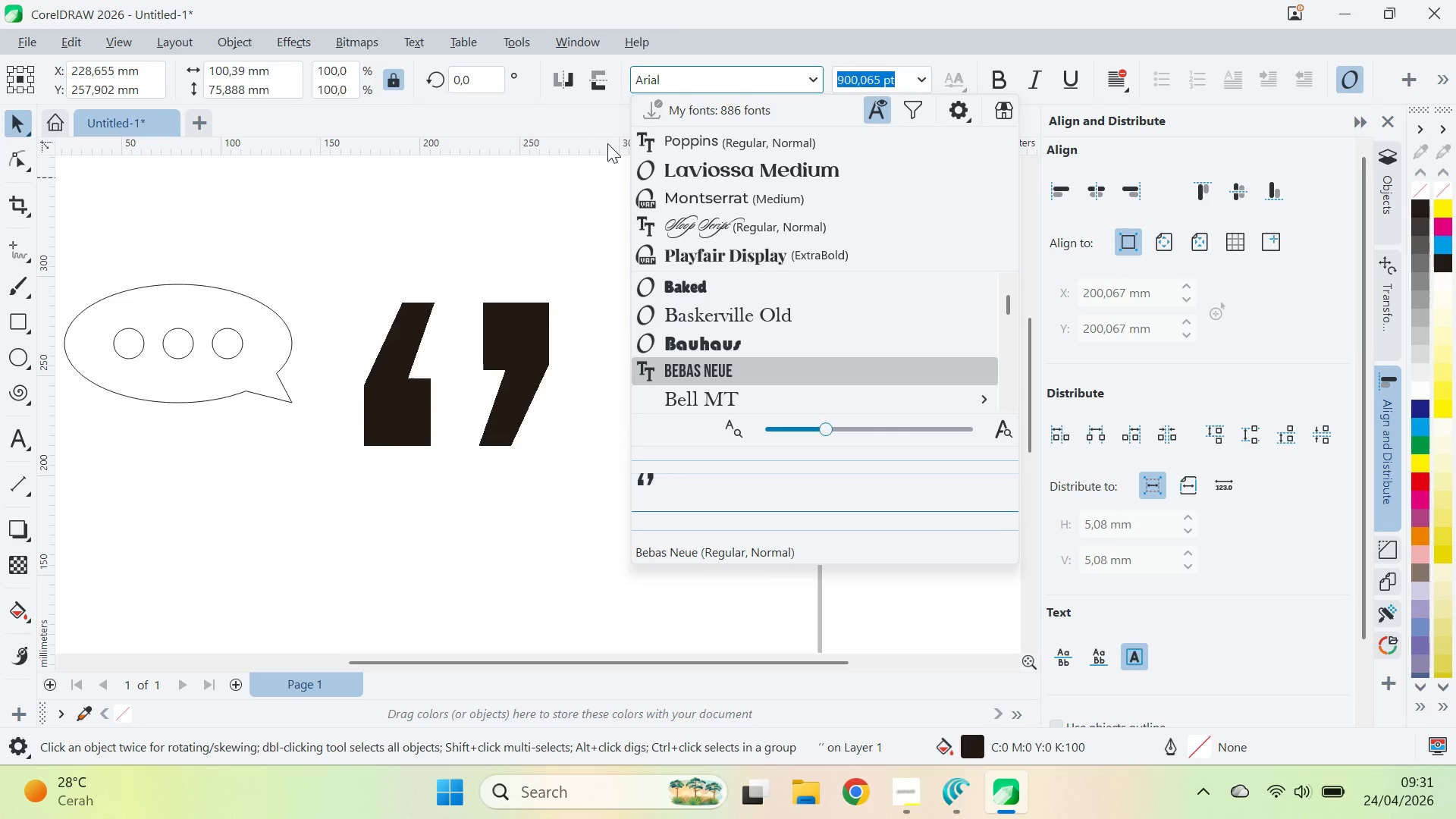 
key(ArrowDown)
 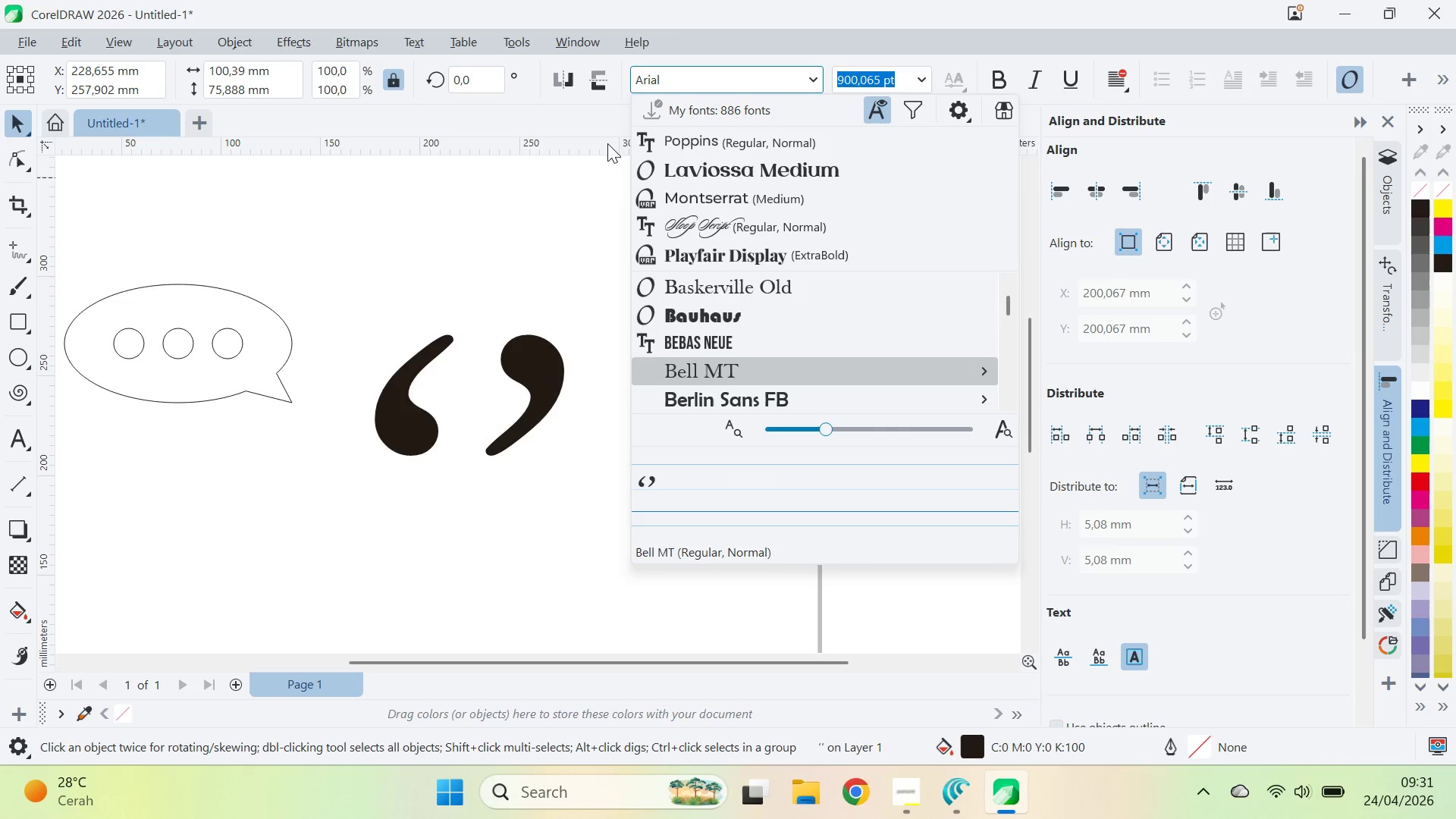 
key(ArrowDown)
 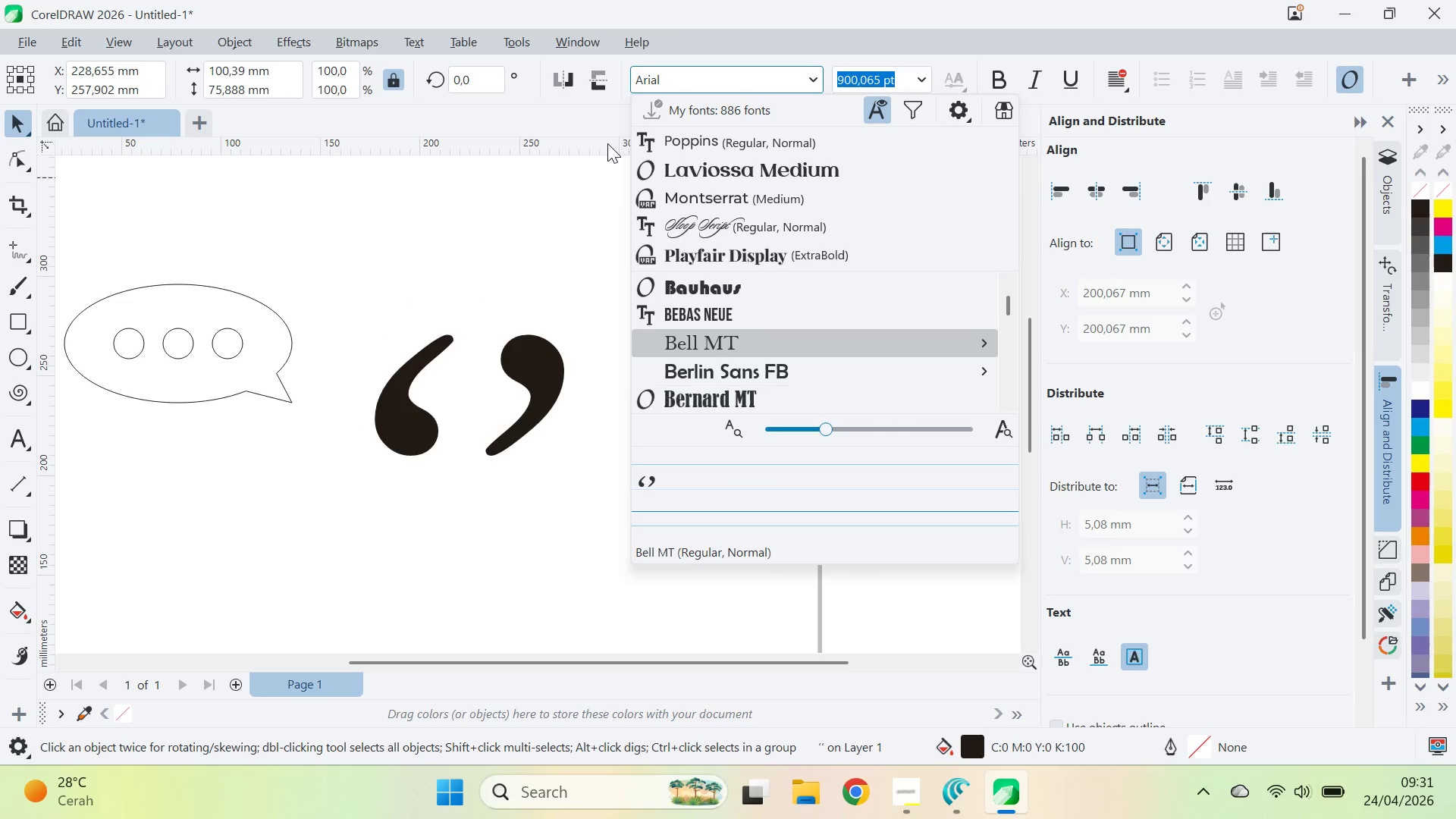 
key(ArrowUp)
 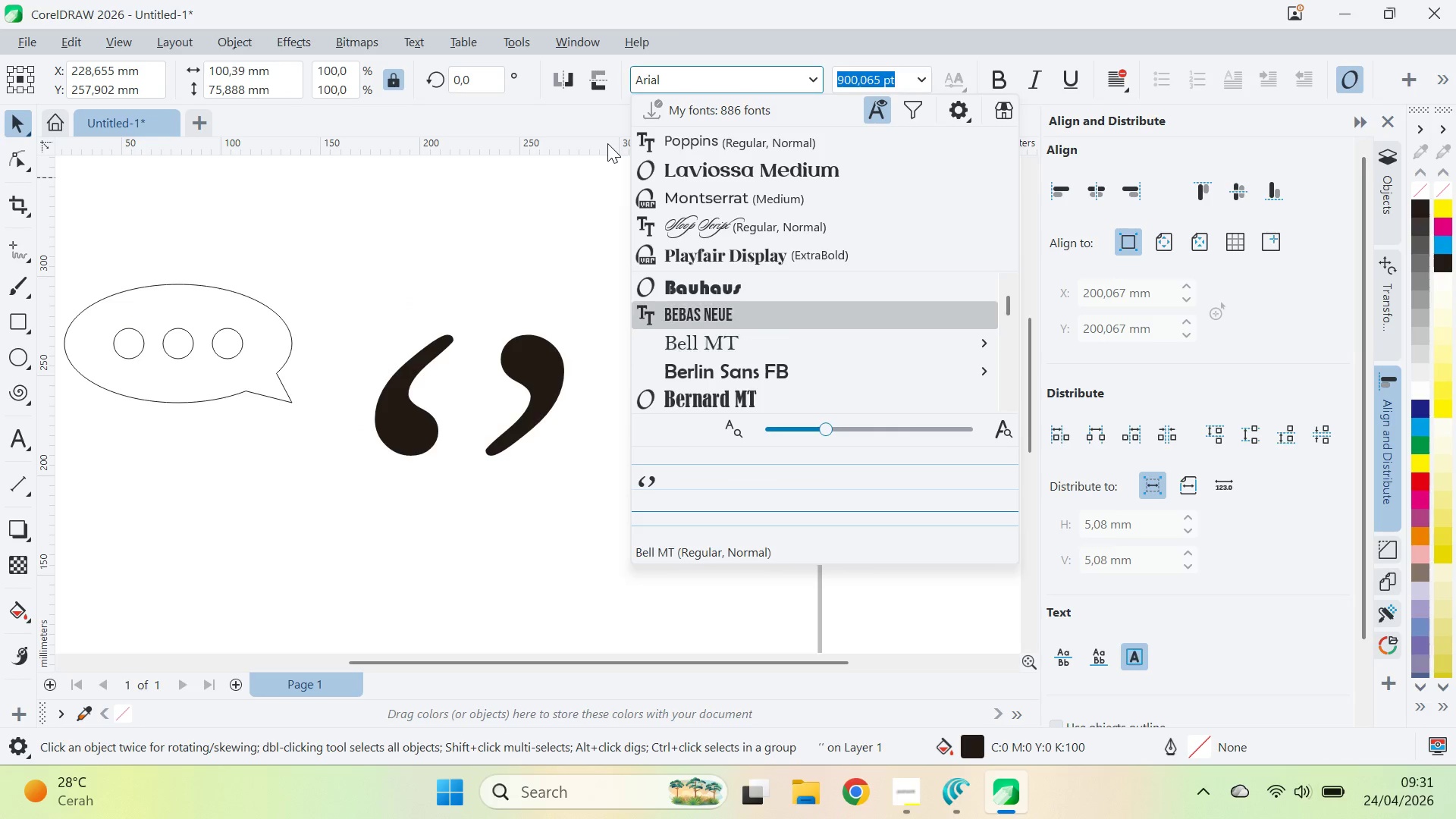 
key(ArrowUp)
 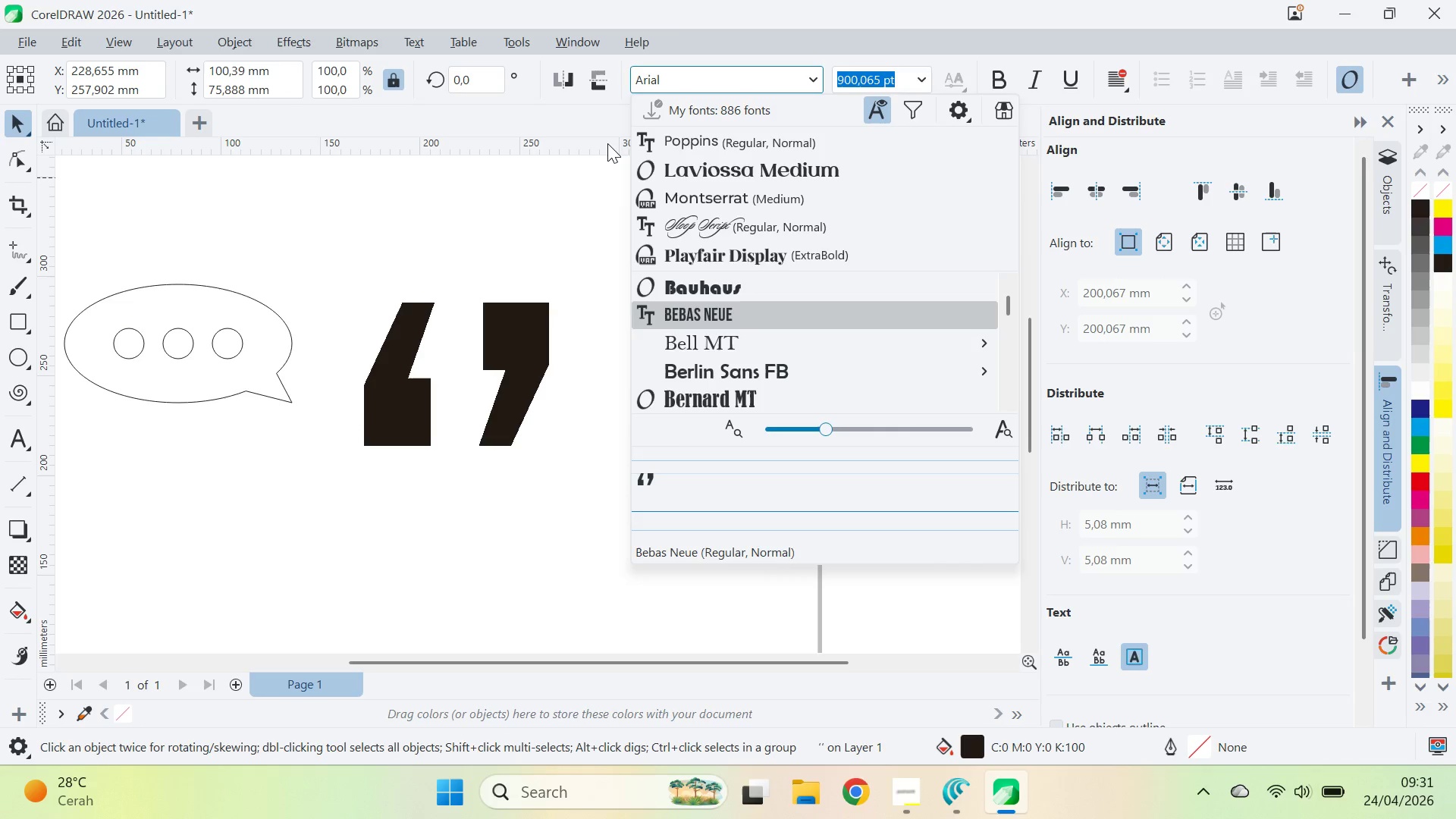 
key(ArrowDown)
 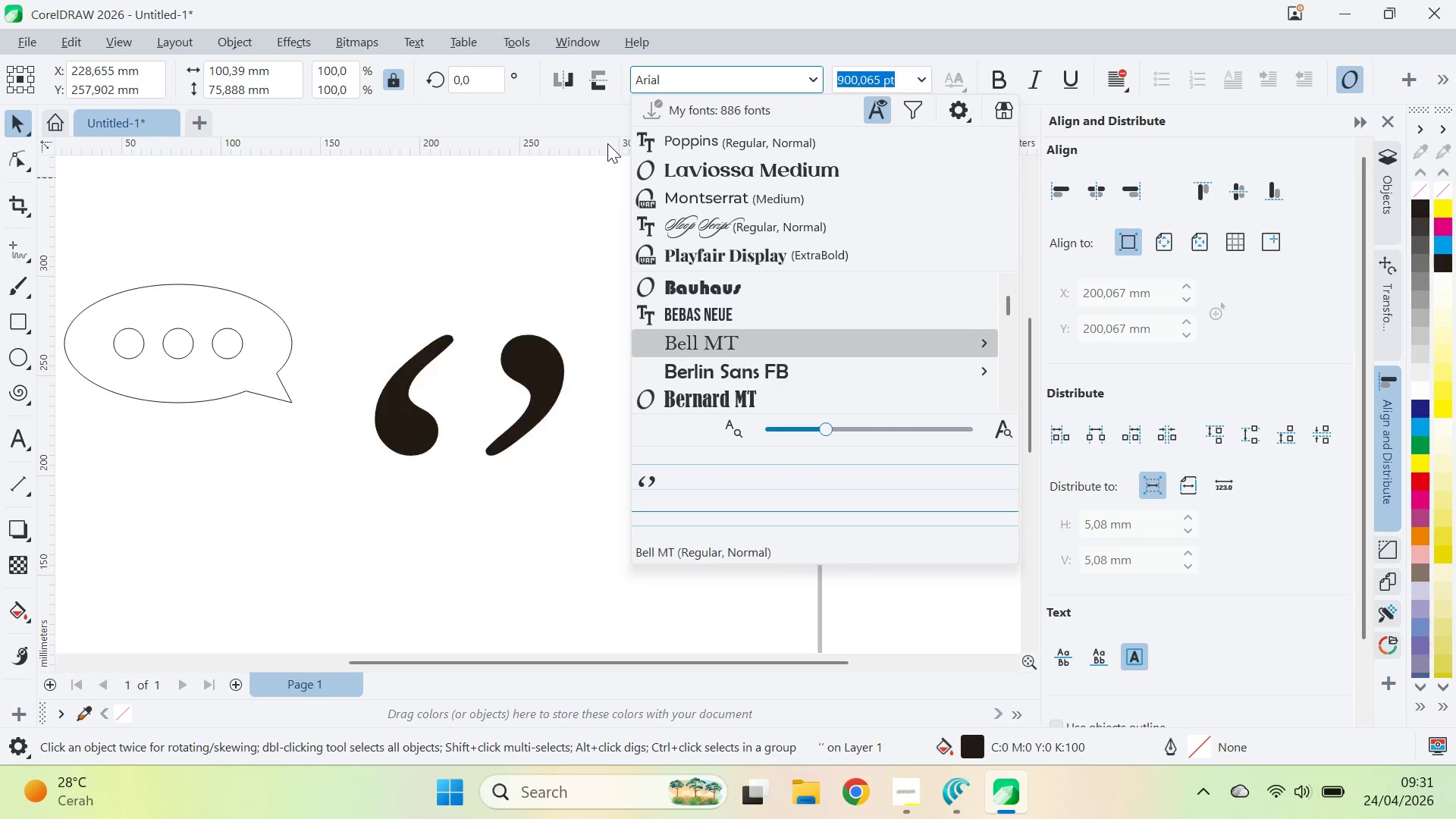 
key(ArrowDown)
 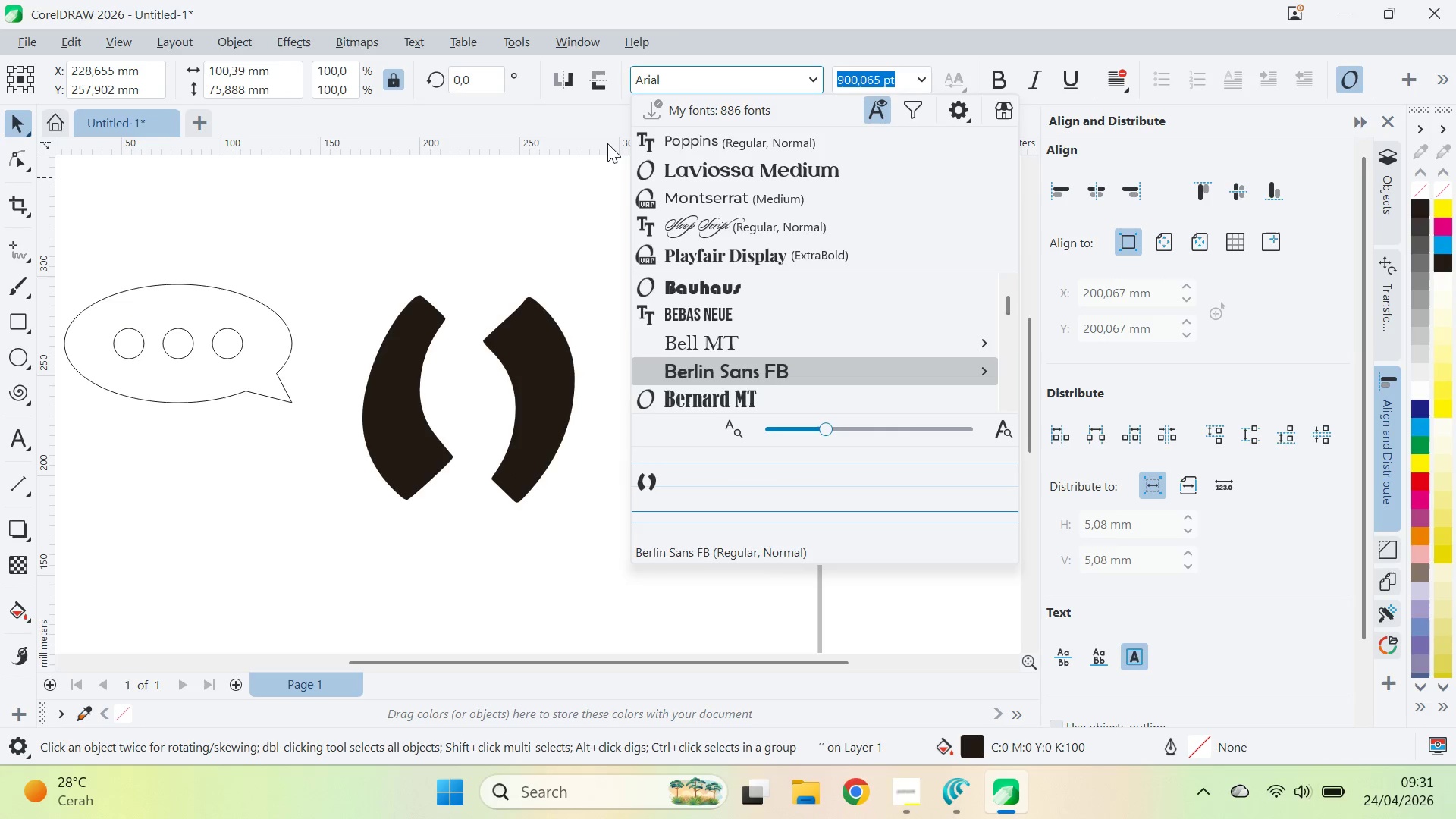 
key(ArrowDown)
 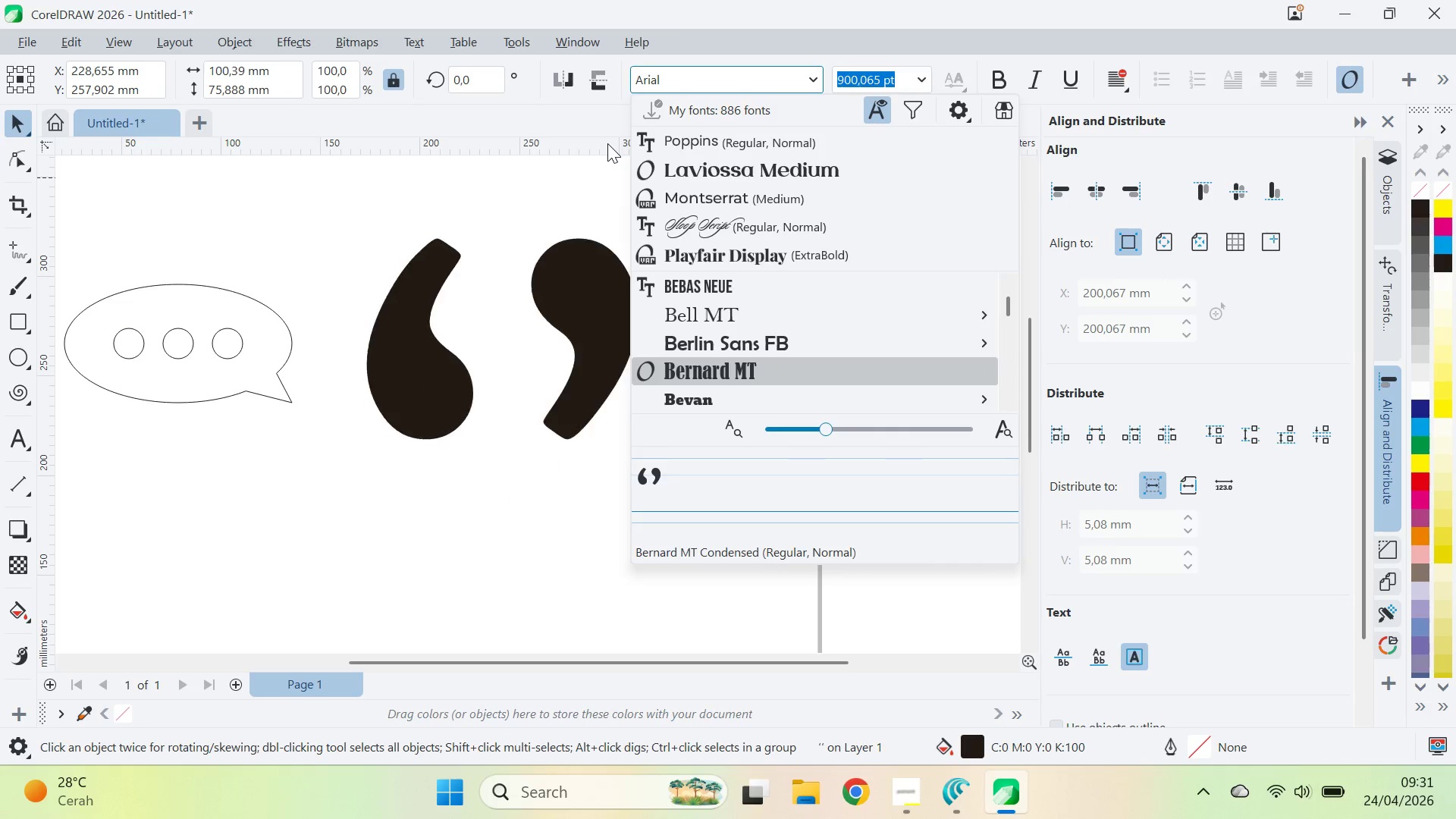 
key(ArrowDown)
 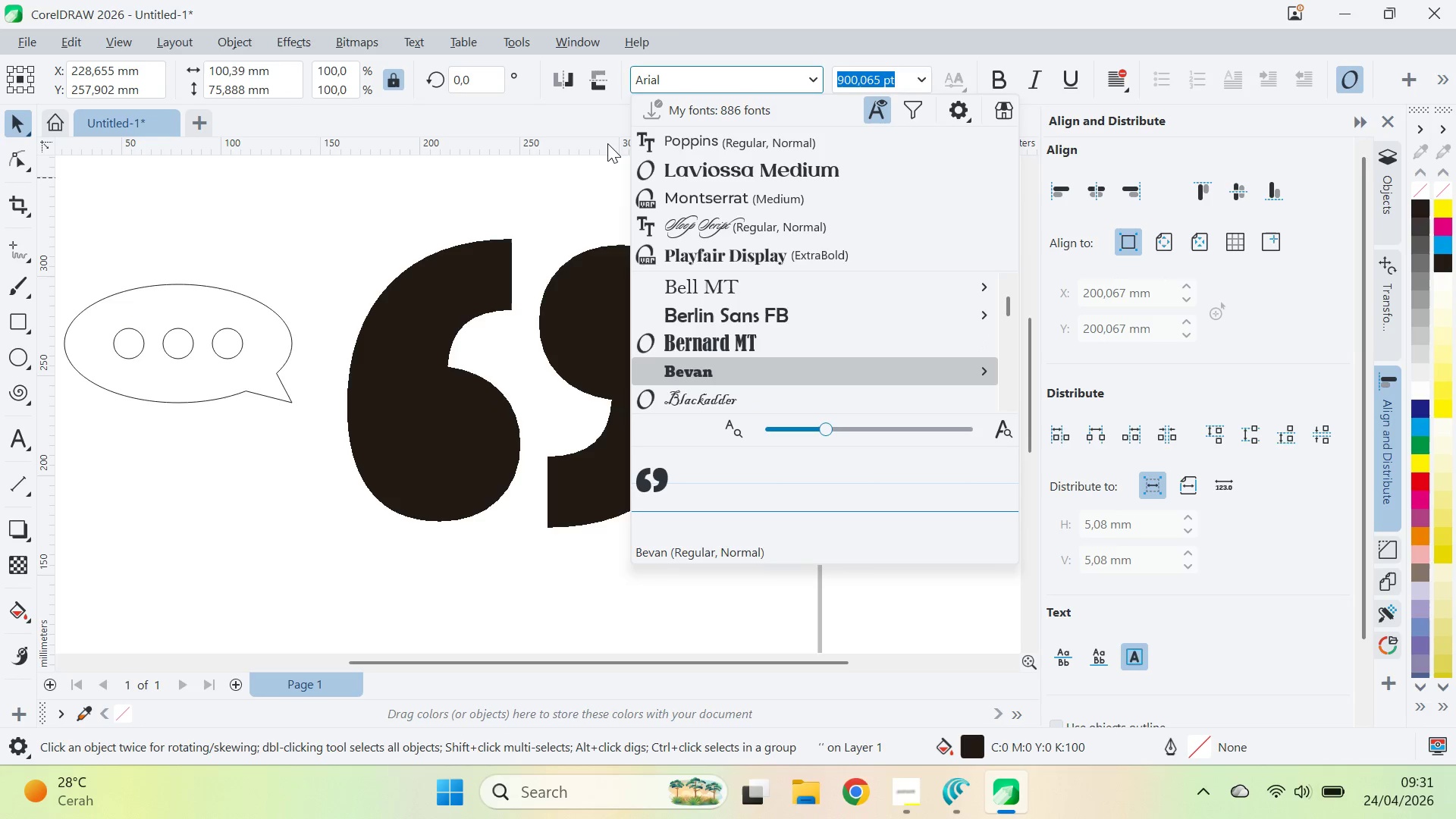 
key(ArrowDown)
 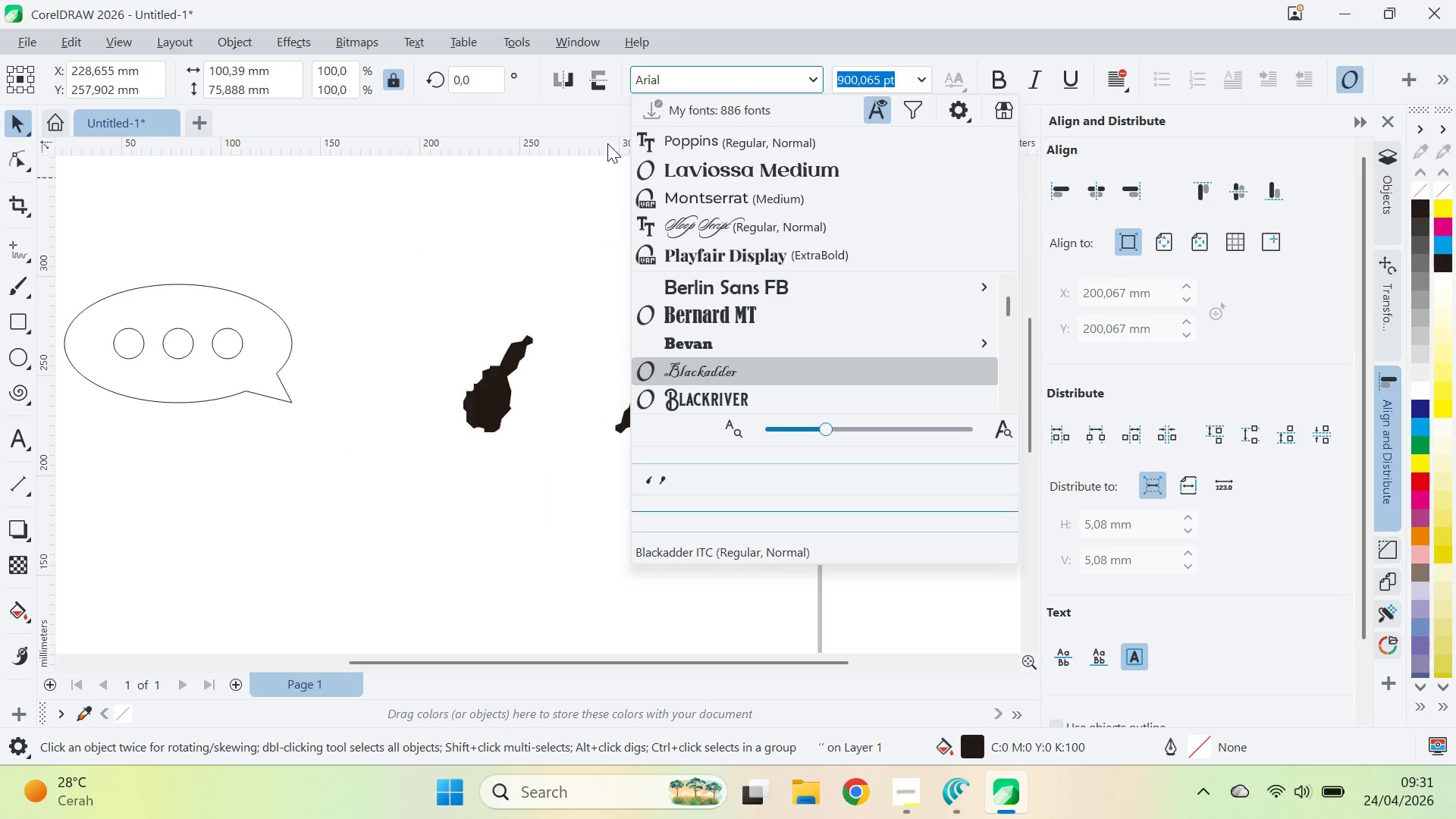 
key(ArrowDown)
 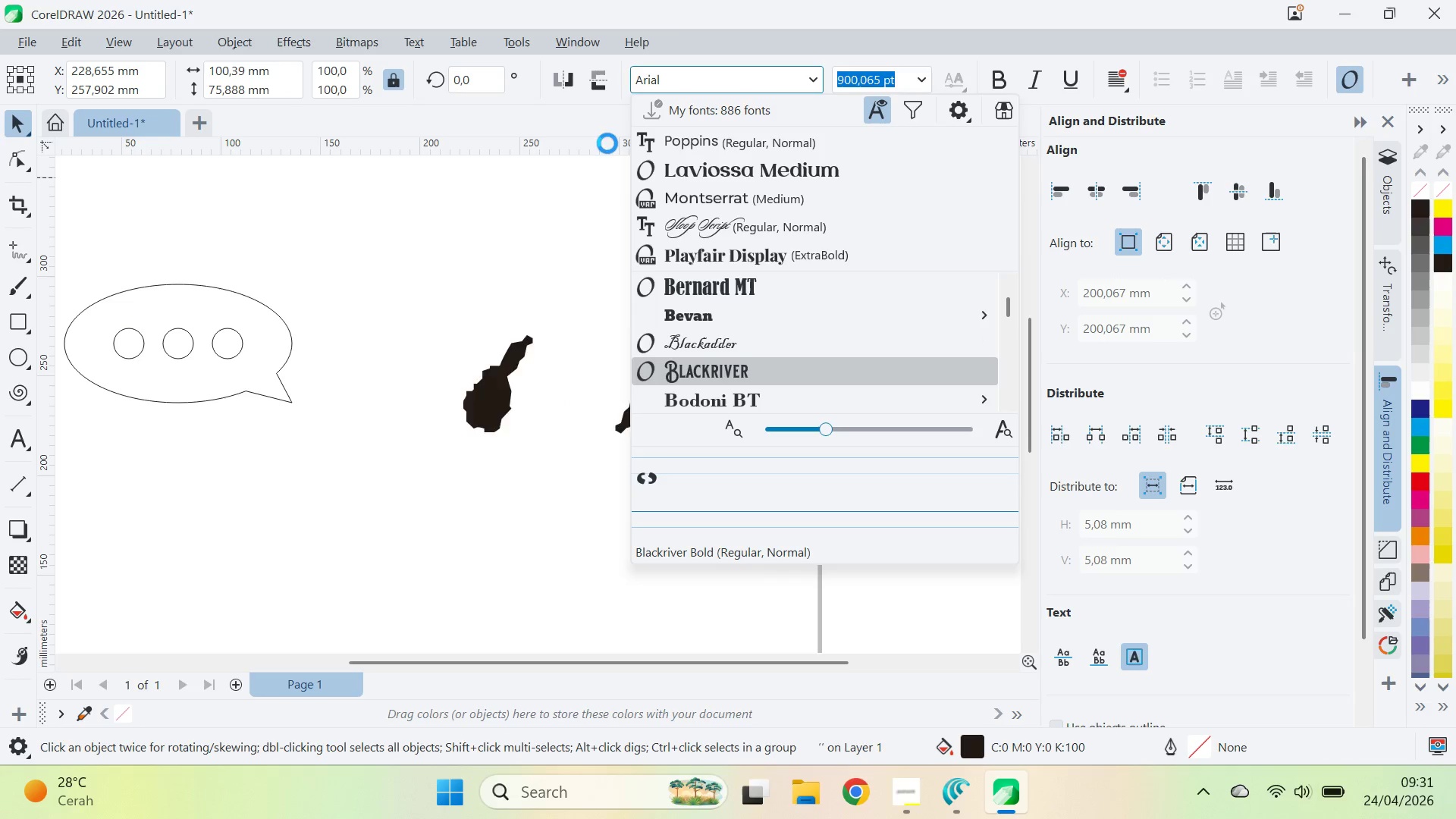 
key(ArrowUp)
 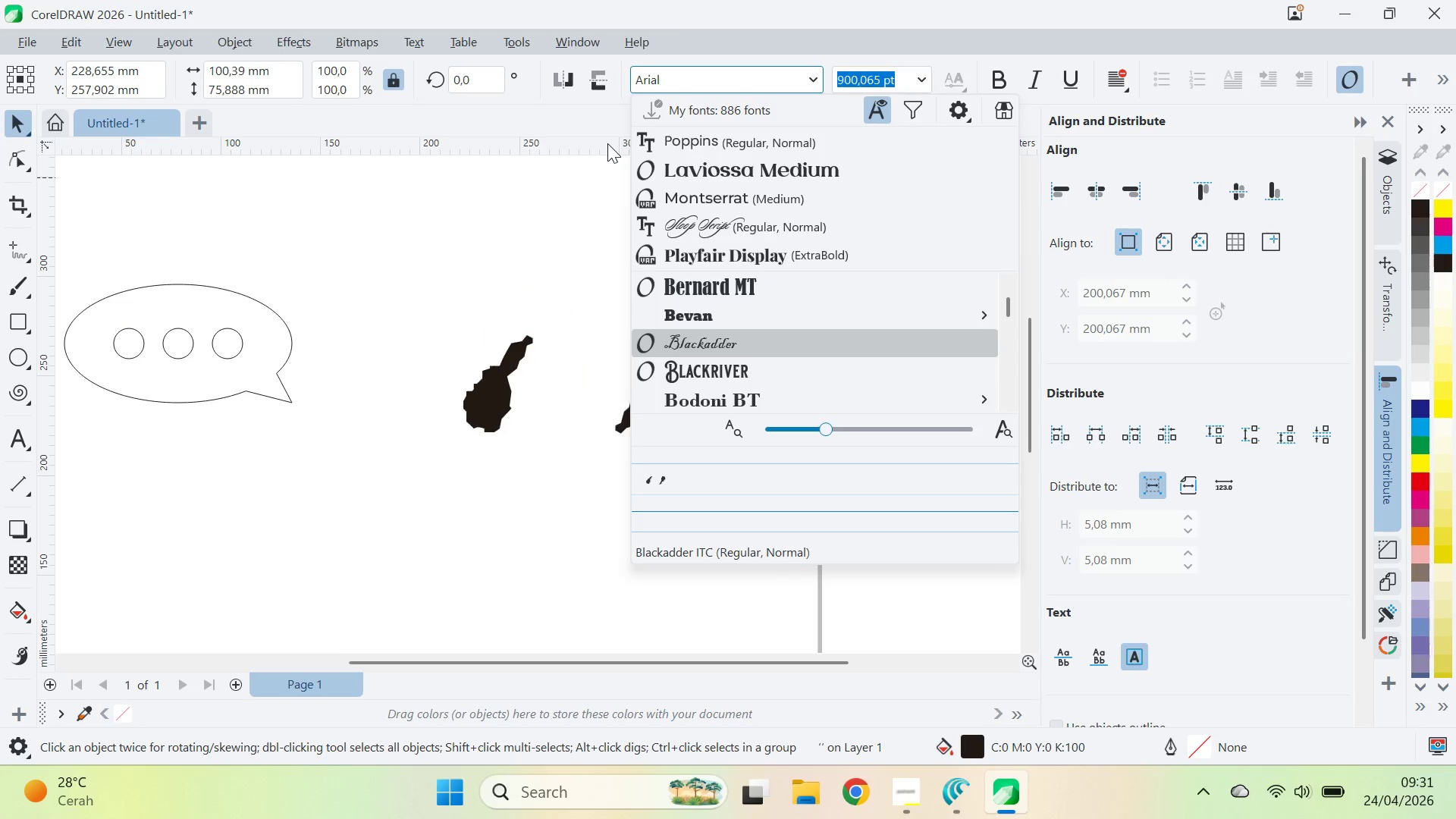 
key(ArrowDown)
 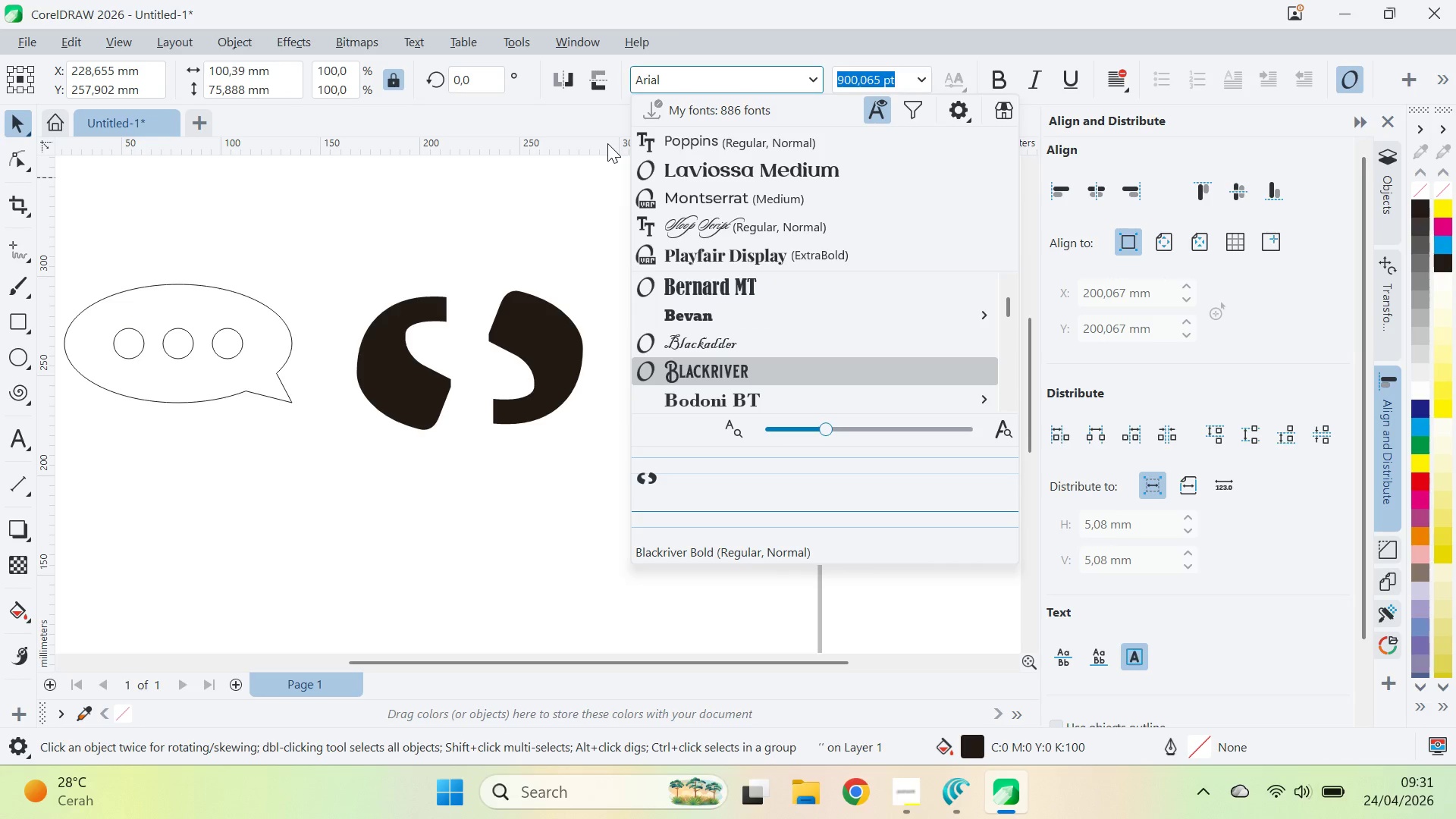 
key(ArrowDown)
 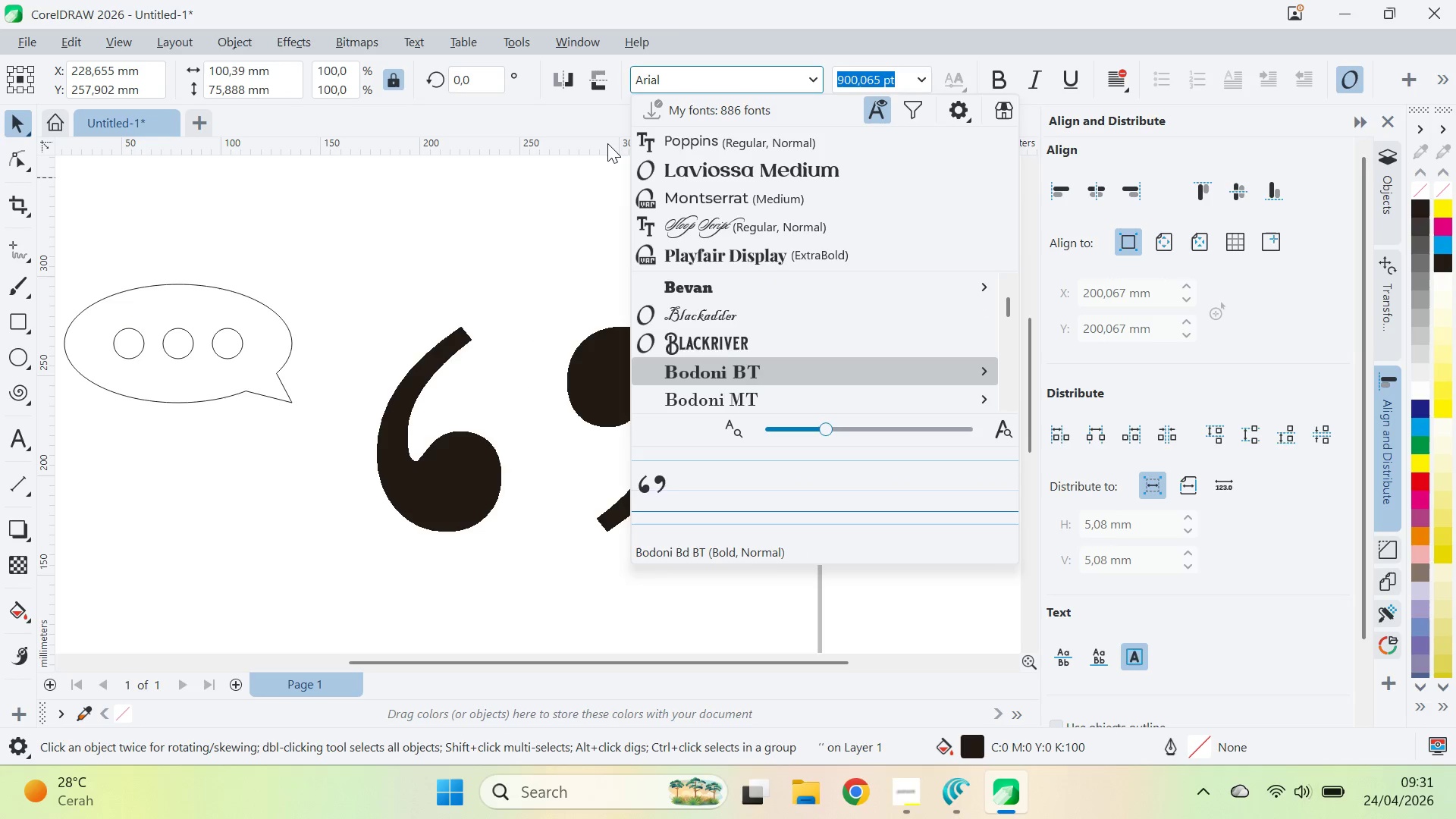 
key(ArrowDown)
 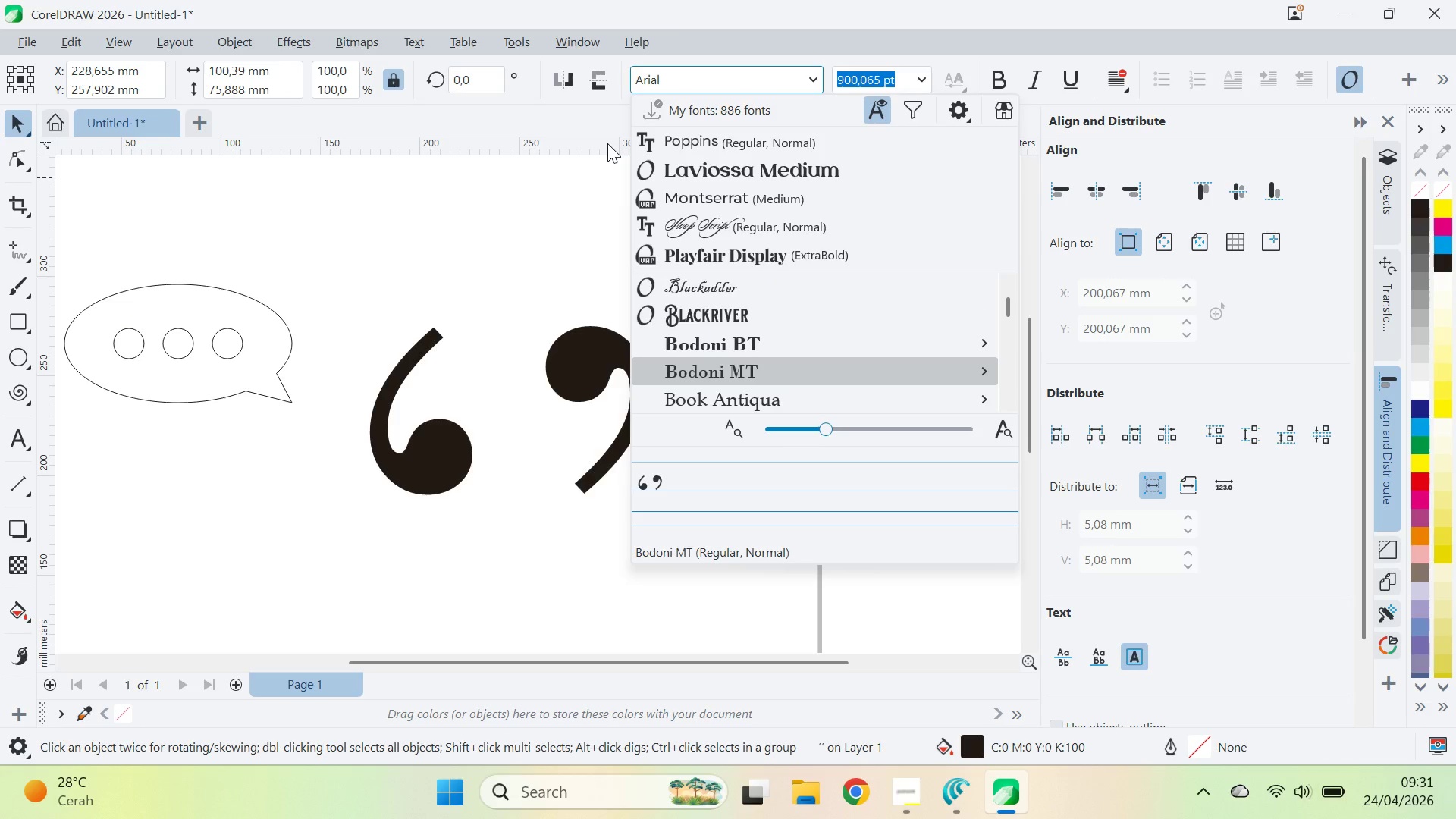 
key(ArrowDown)
 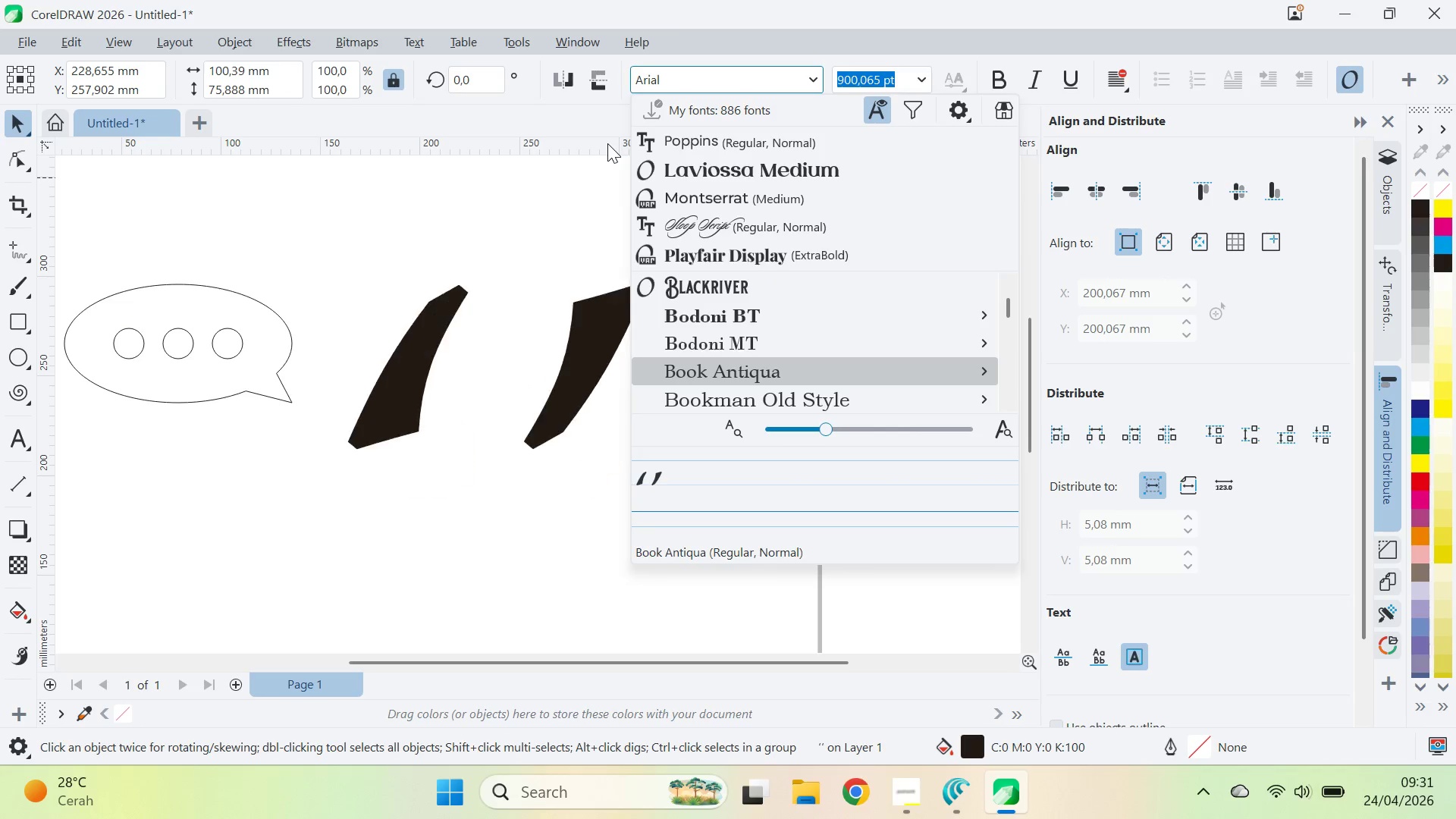 
key(ArrowDown)
 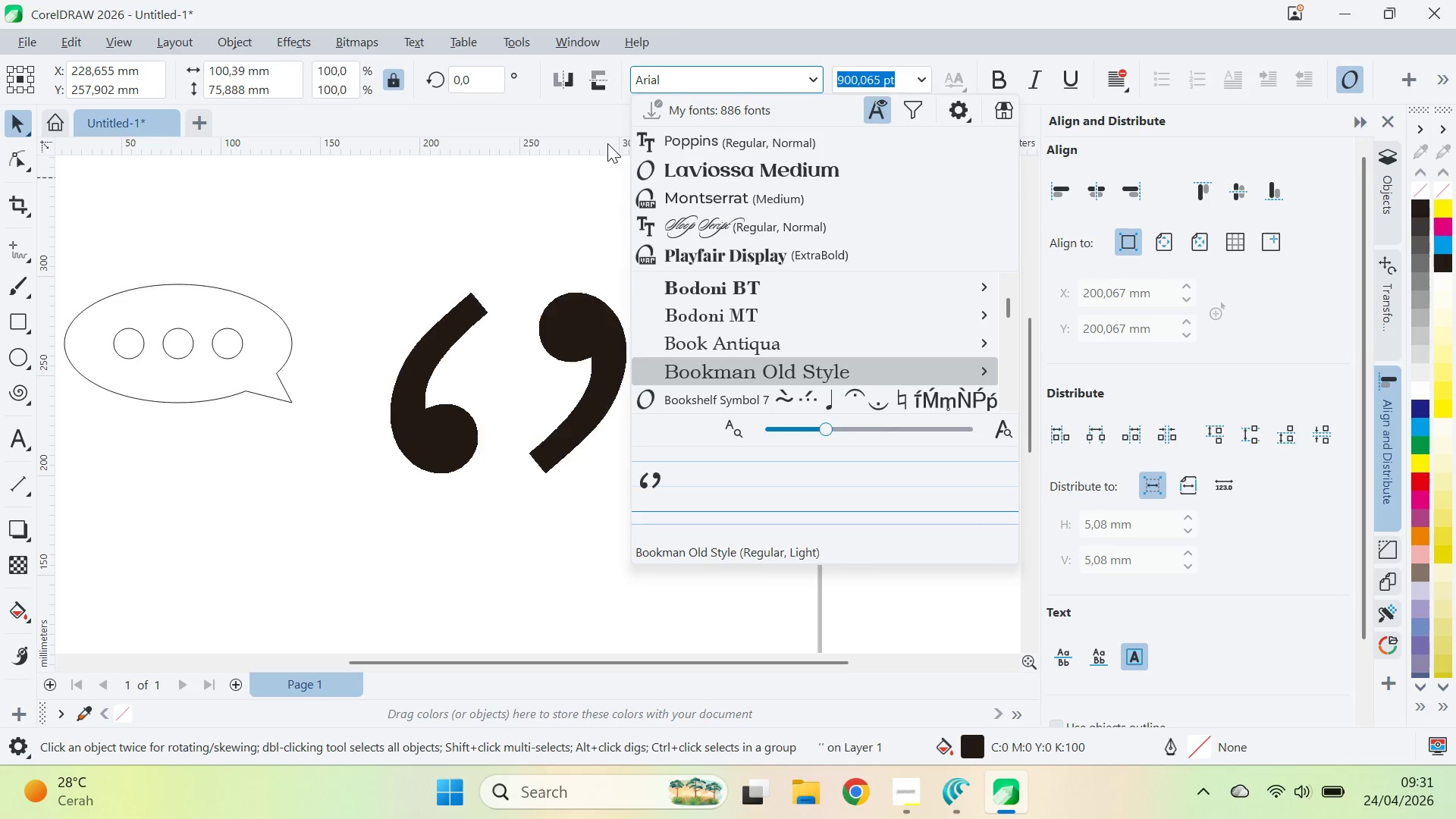 
key(ArrowDown)
 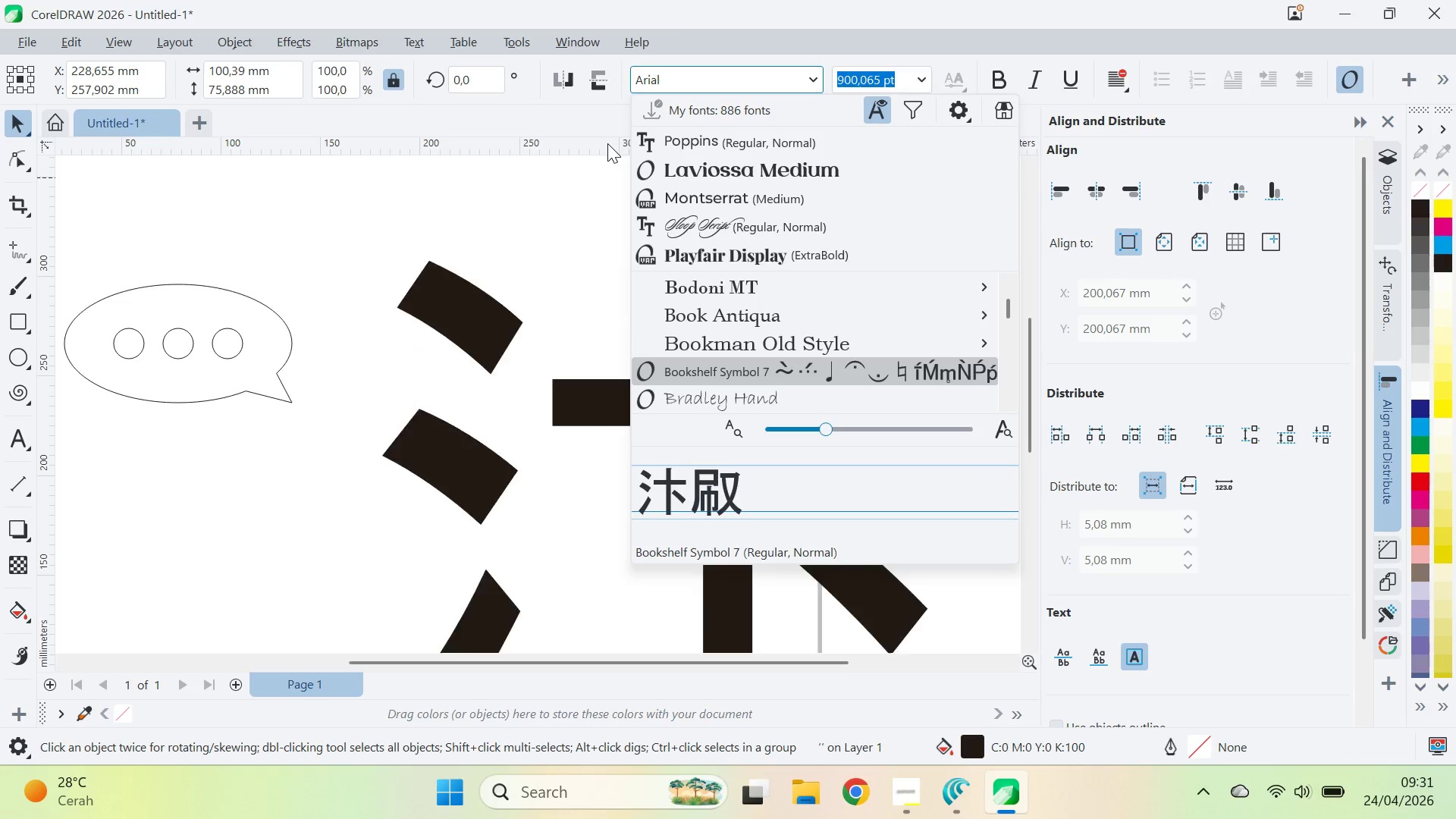 
key(ArrowDown)
 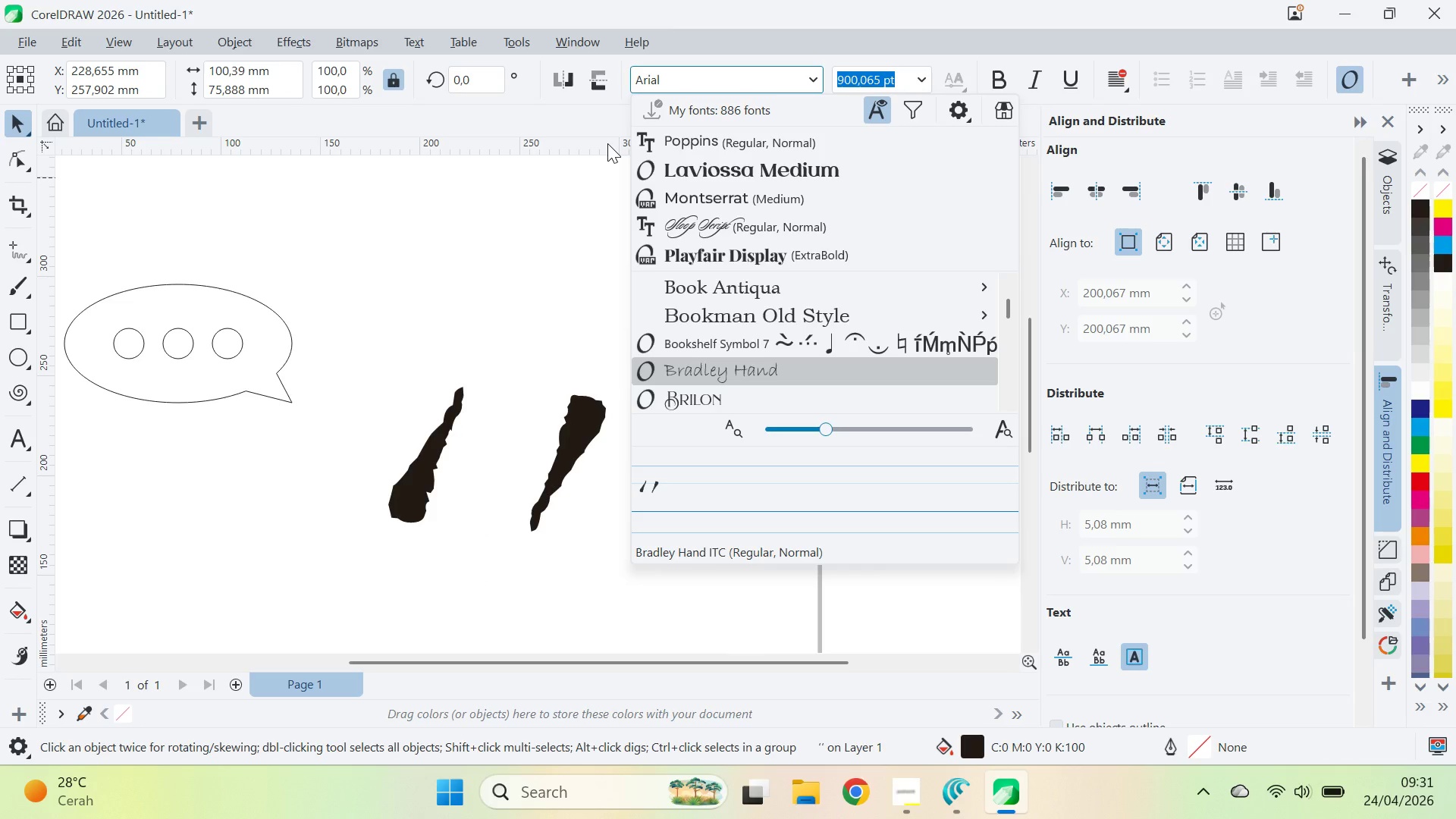 
key(ArrowDown)
 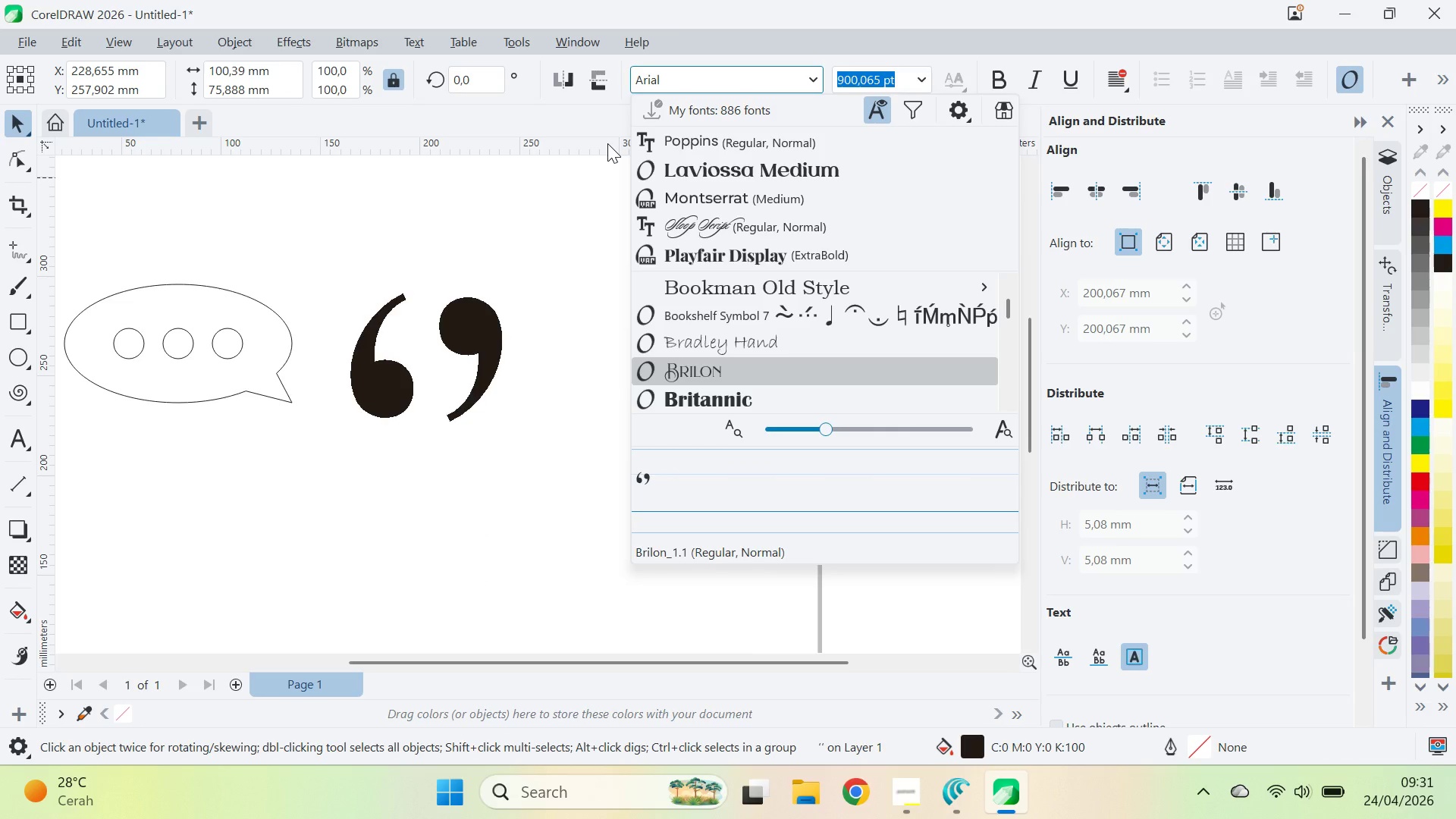 
key(ArrowDown)
 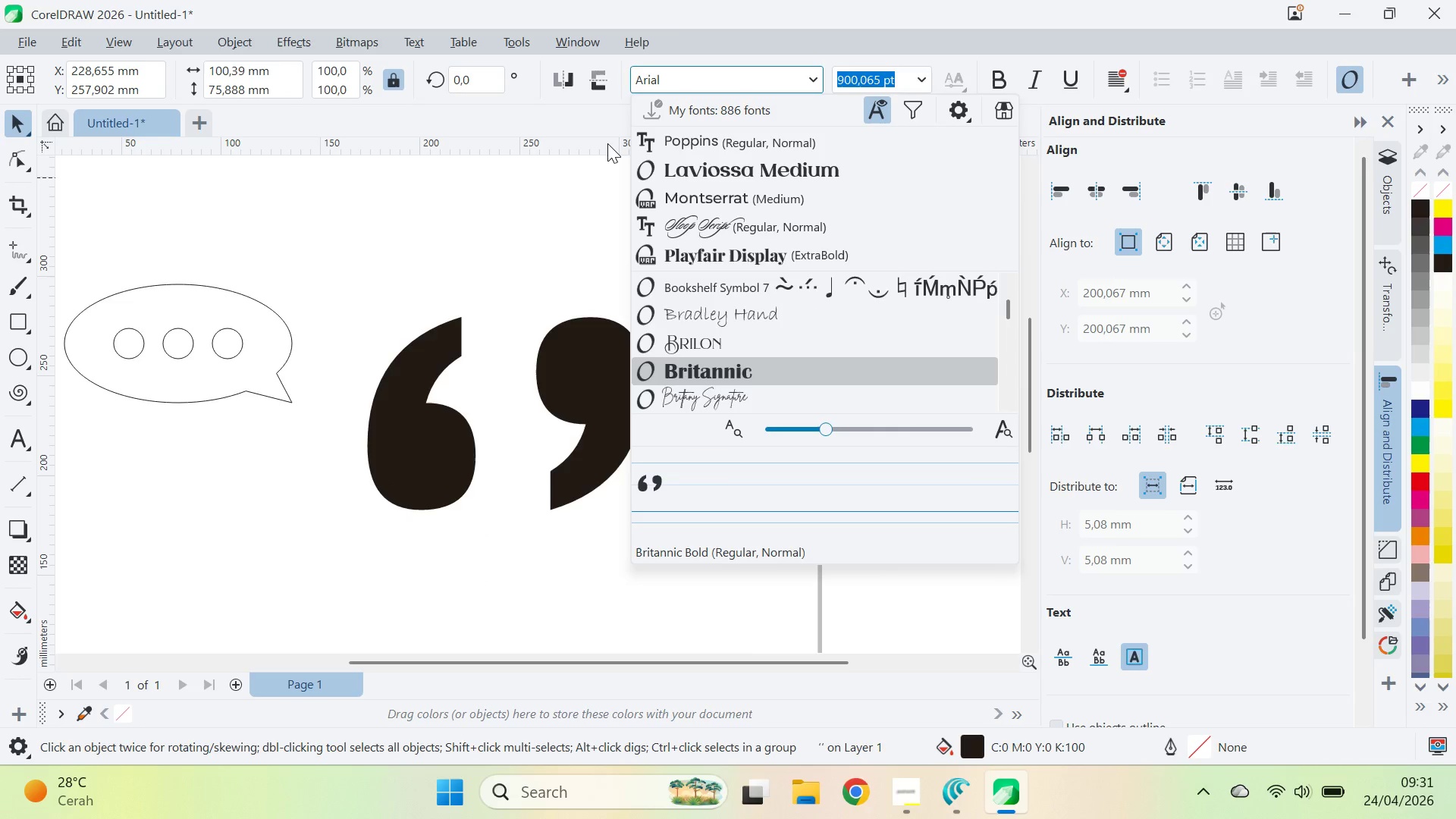 
key(ArrowDown)
 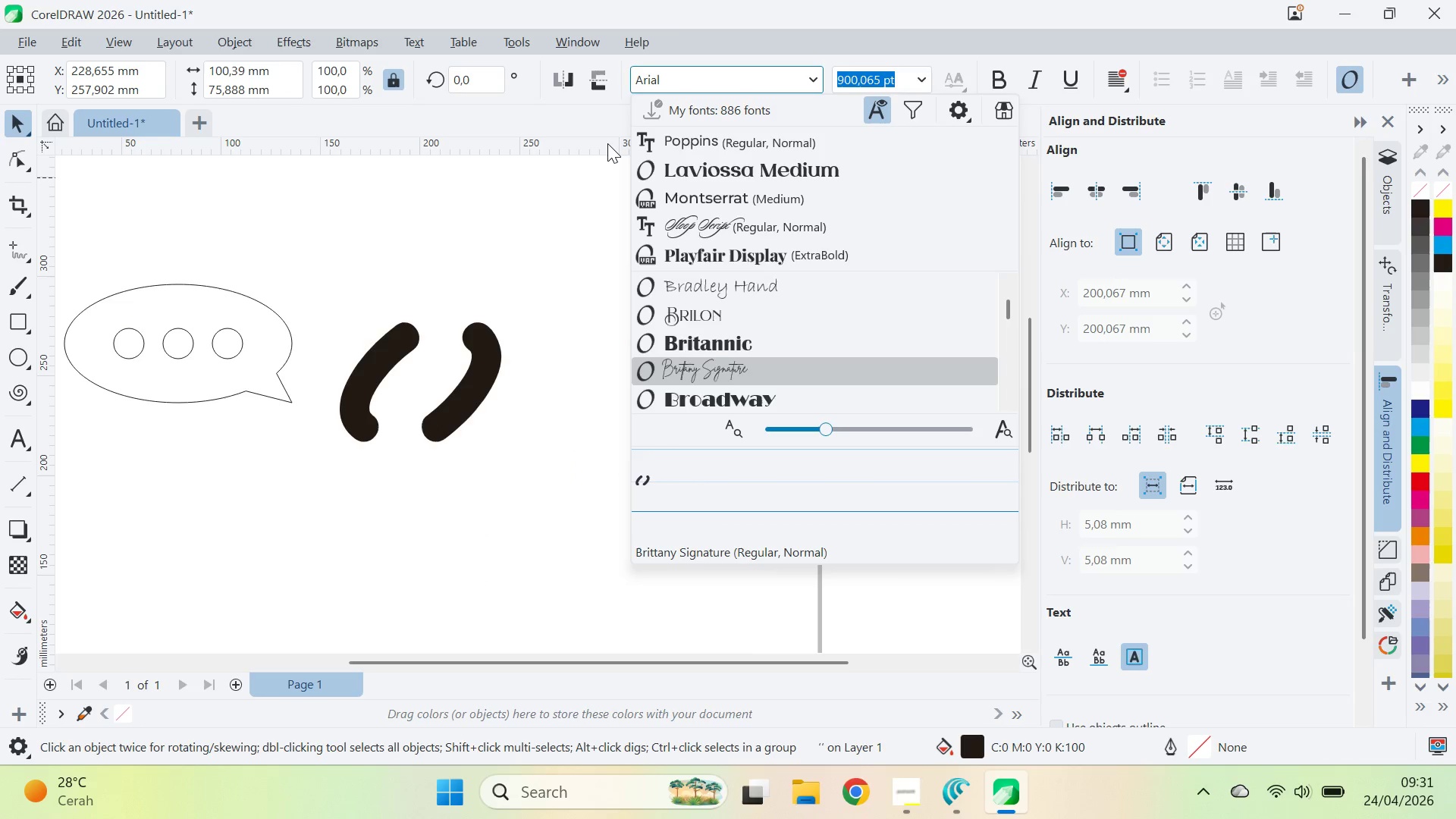 
key(ArrowDown)
 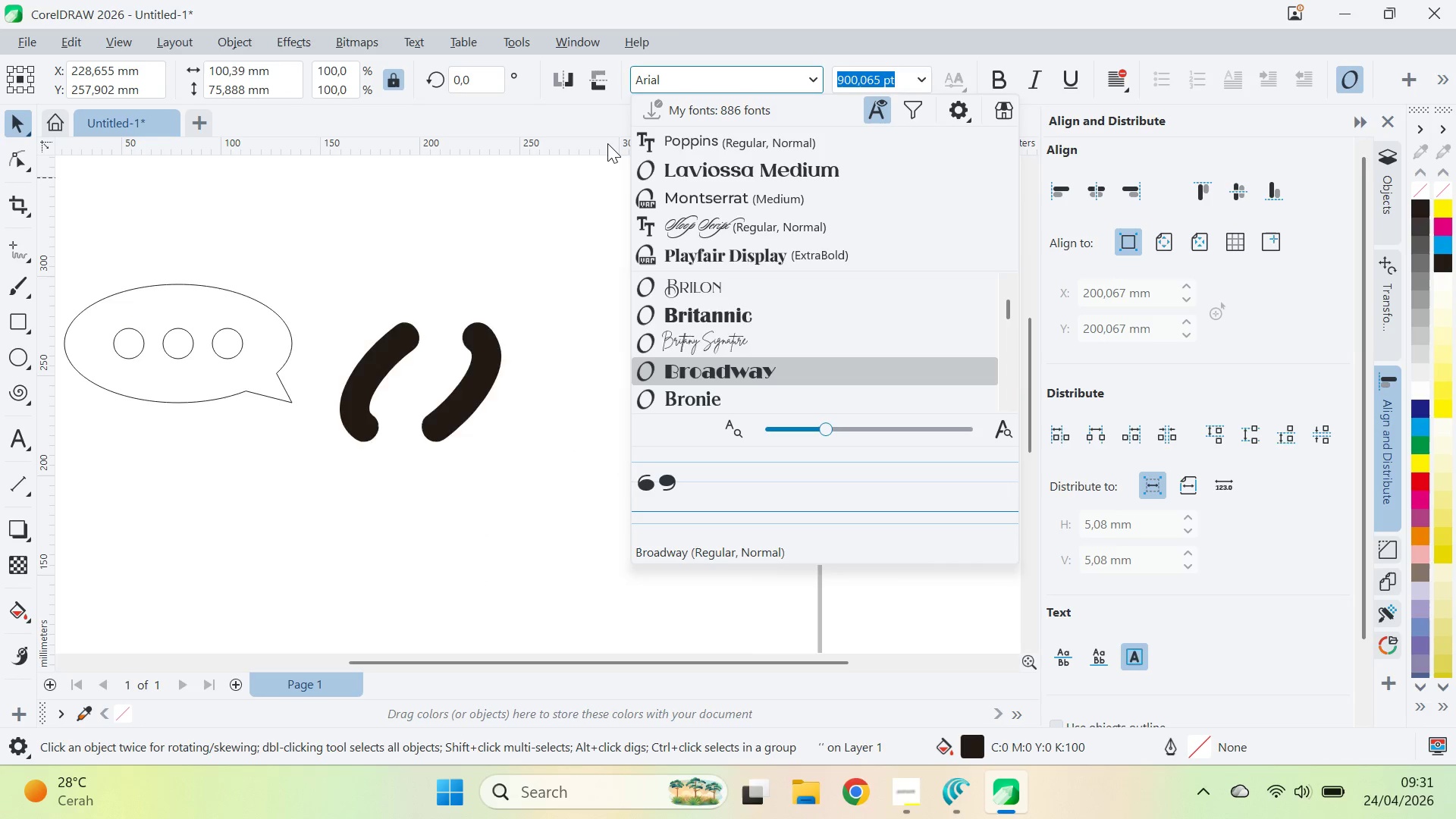 
key(ArrowUp)
 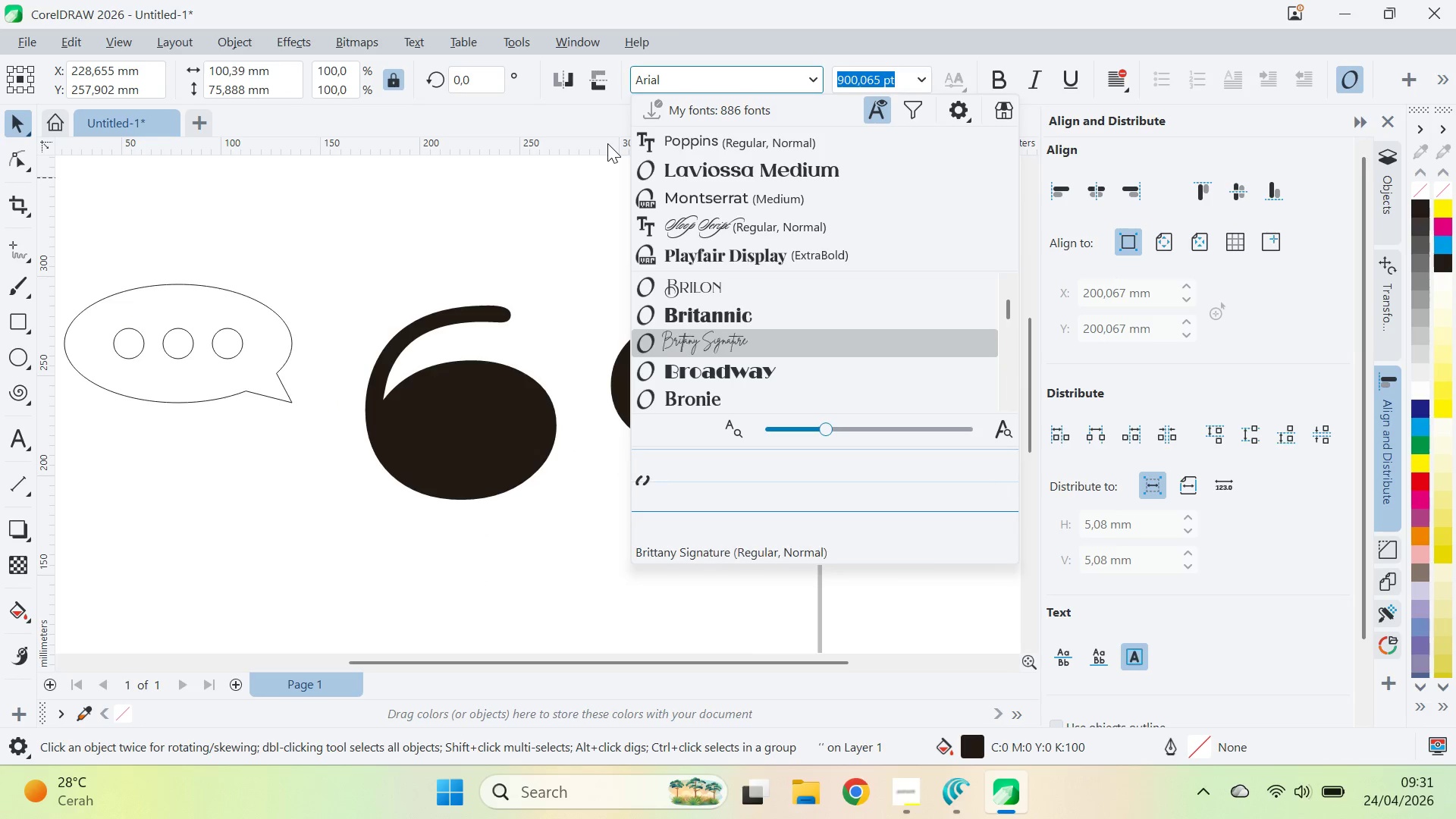 
key(ArrowUp)
 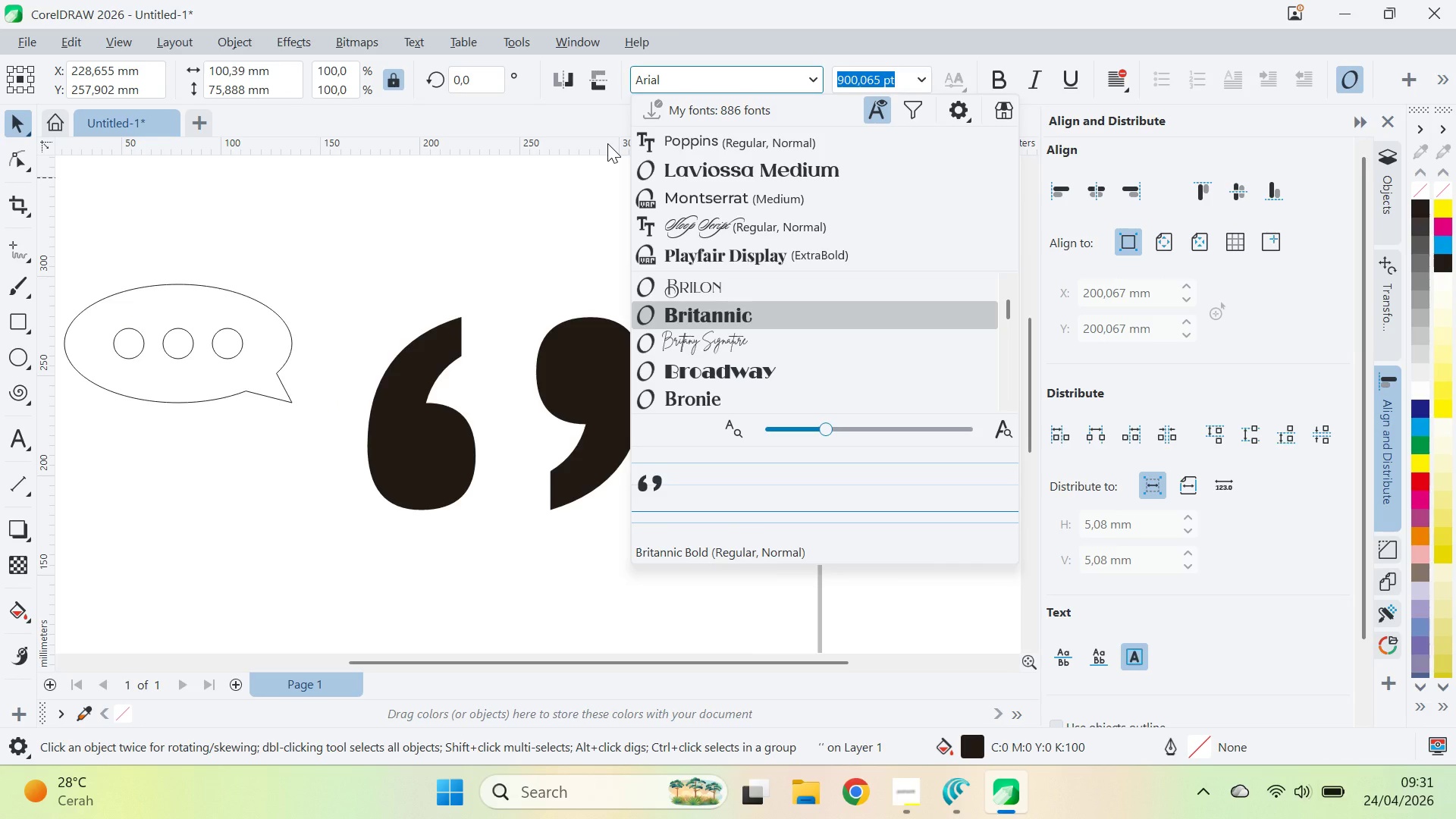 
key(ArrowDown)
 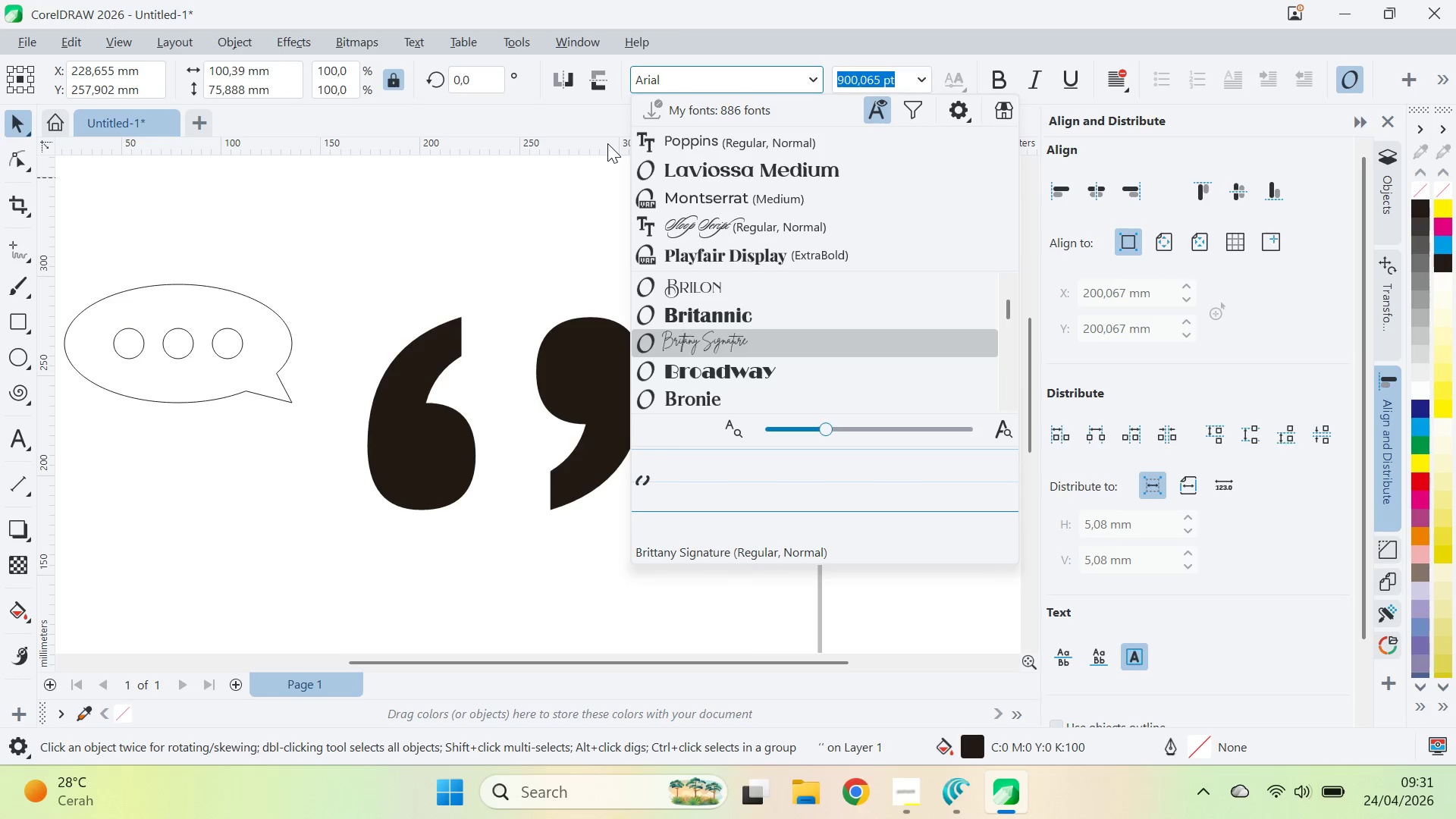 
key(ArrowDown)
 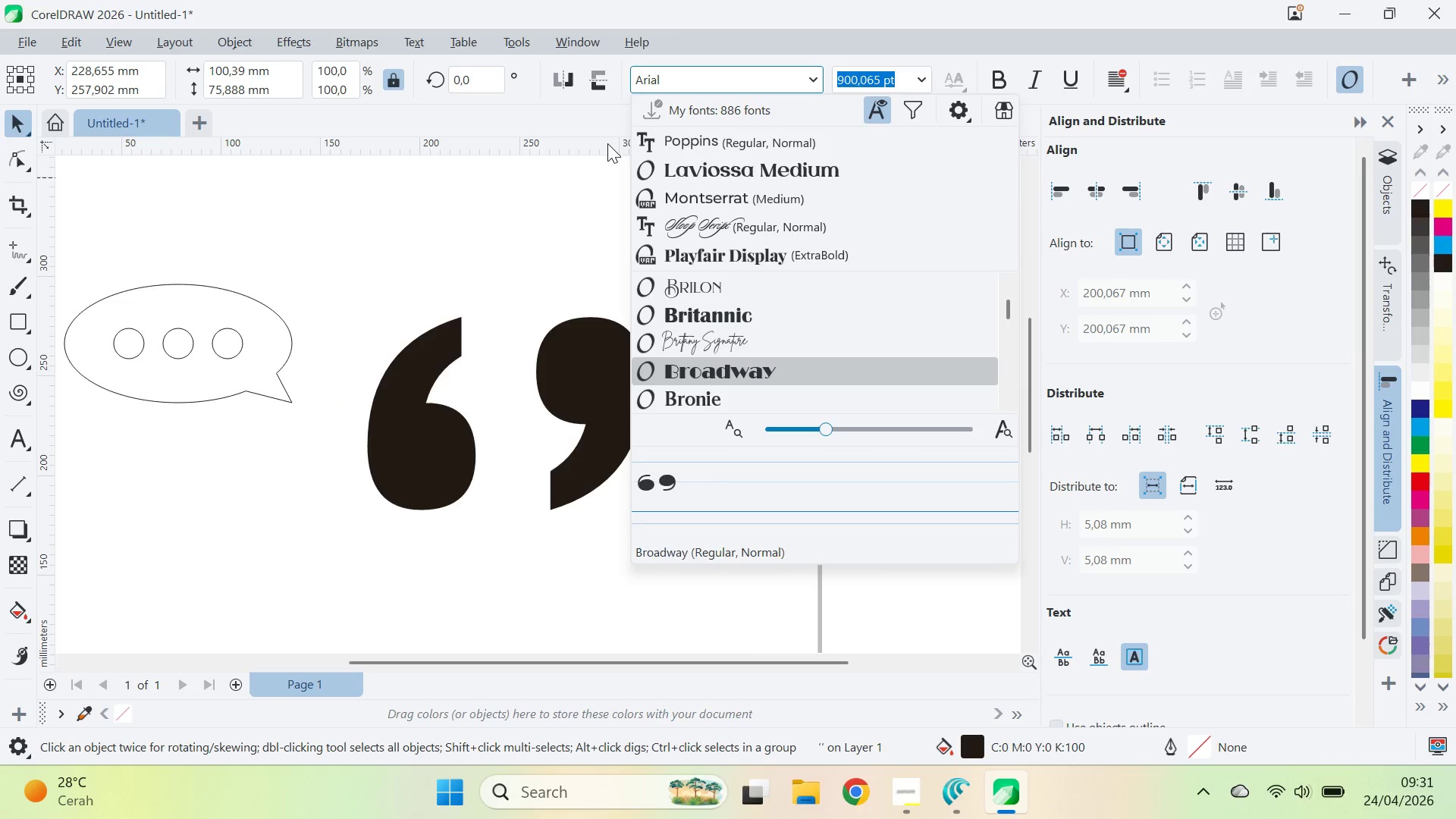 
key(ArrowDown)
 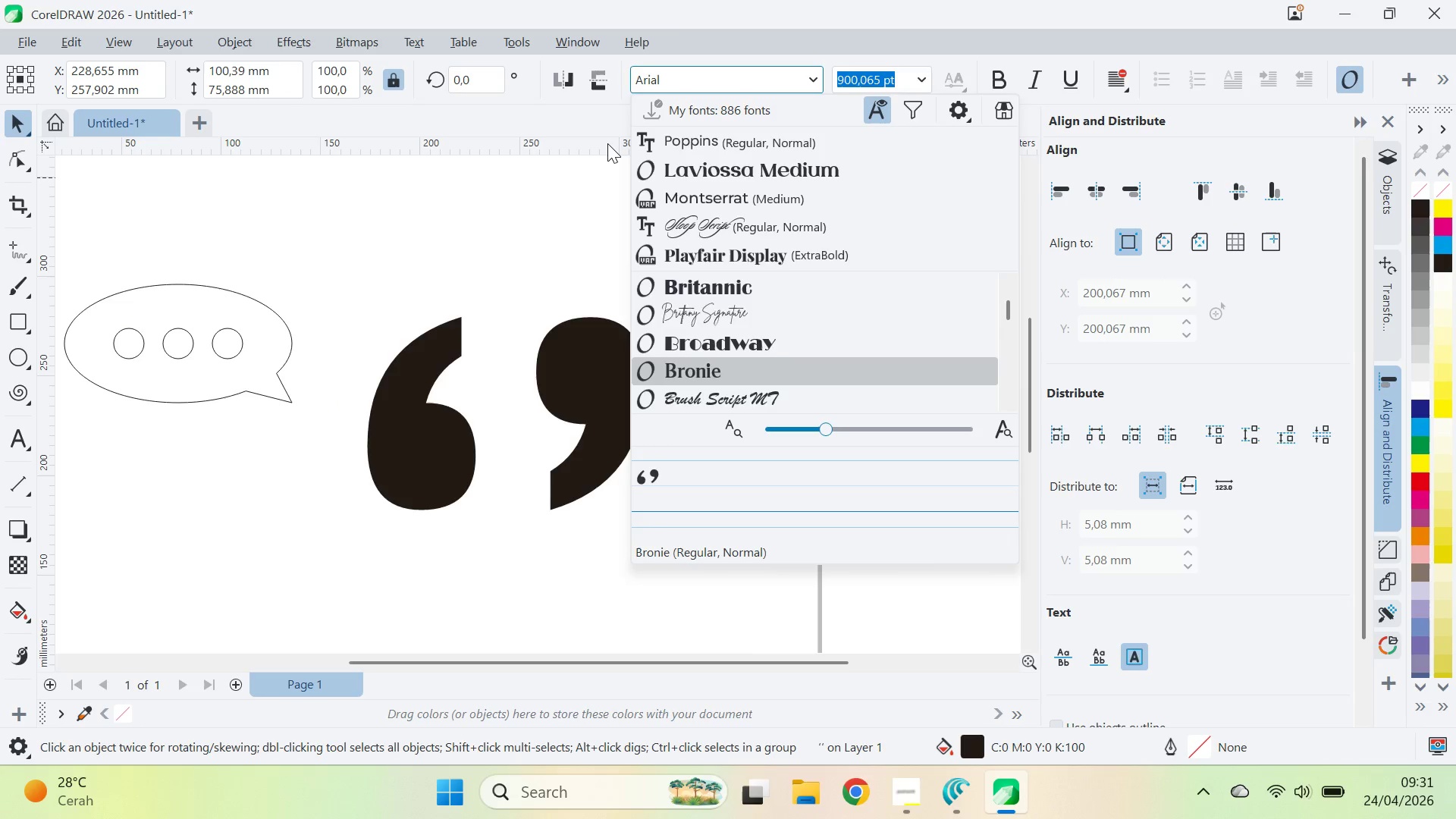 
key(ArrowDown)
 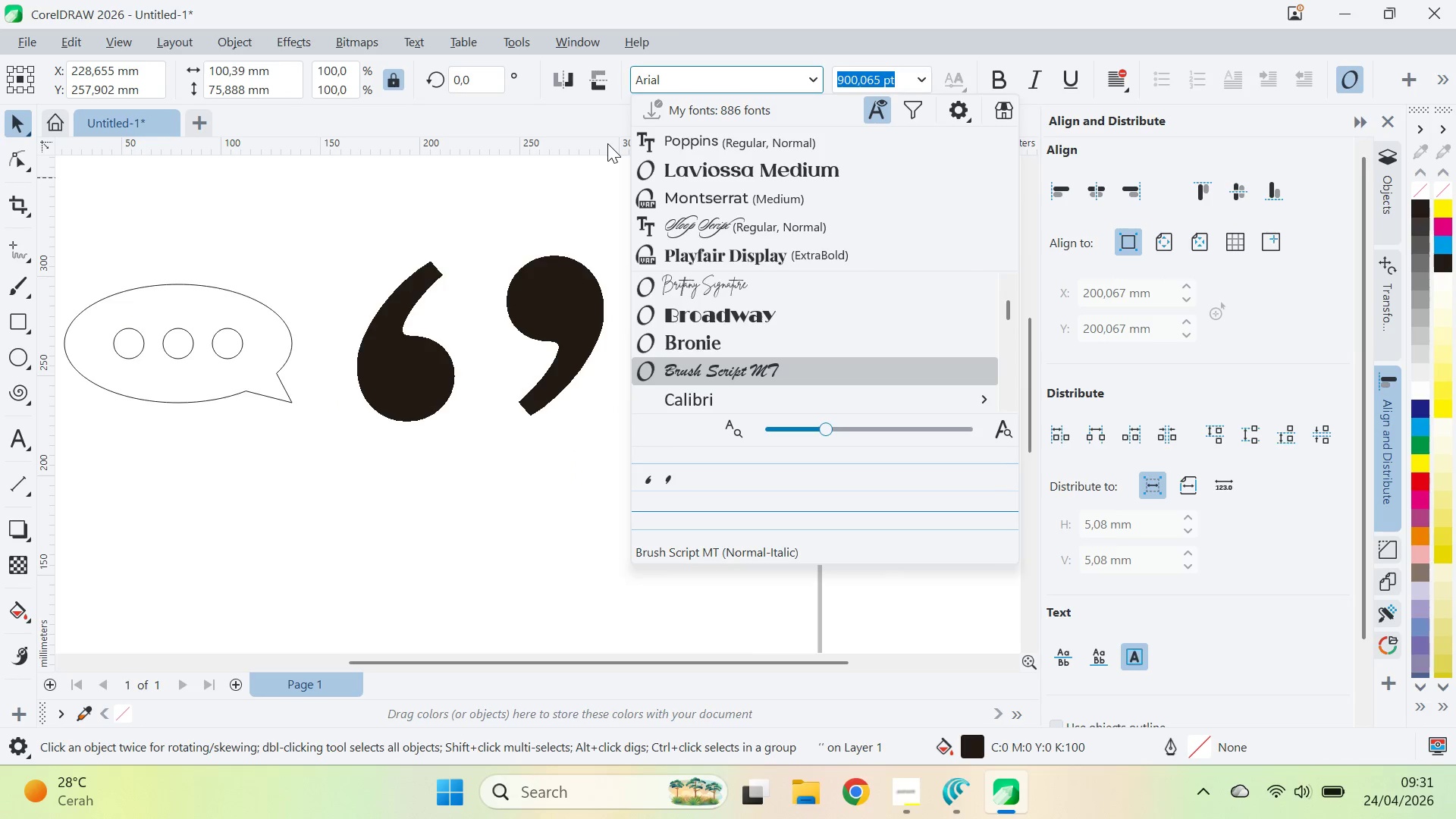 
key(ArrowDown)
 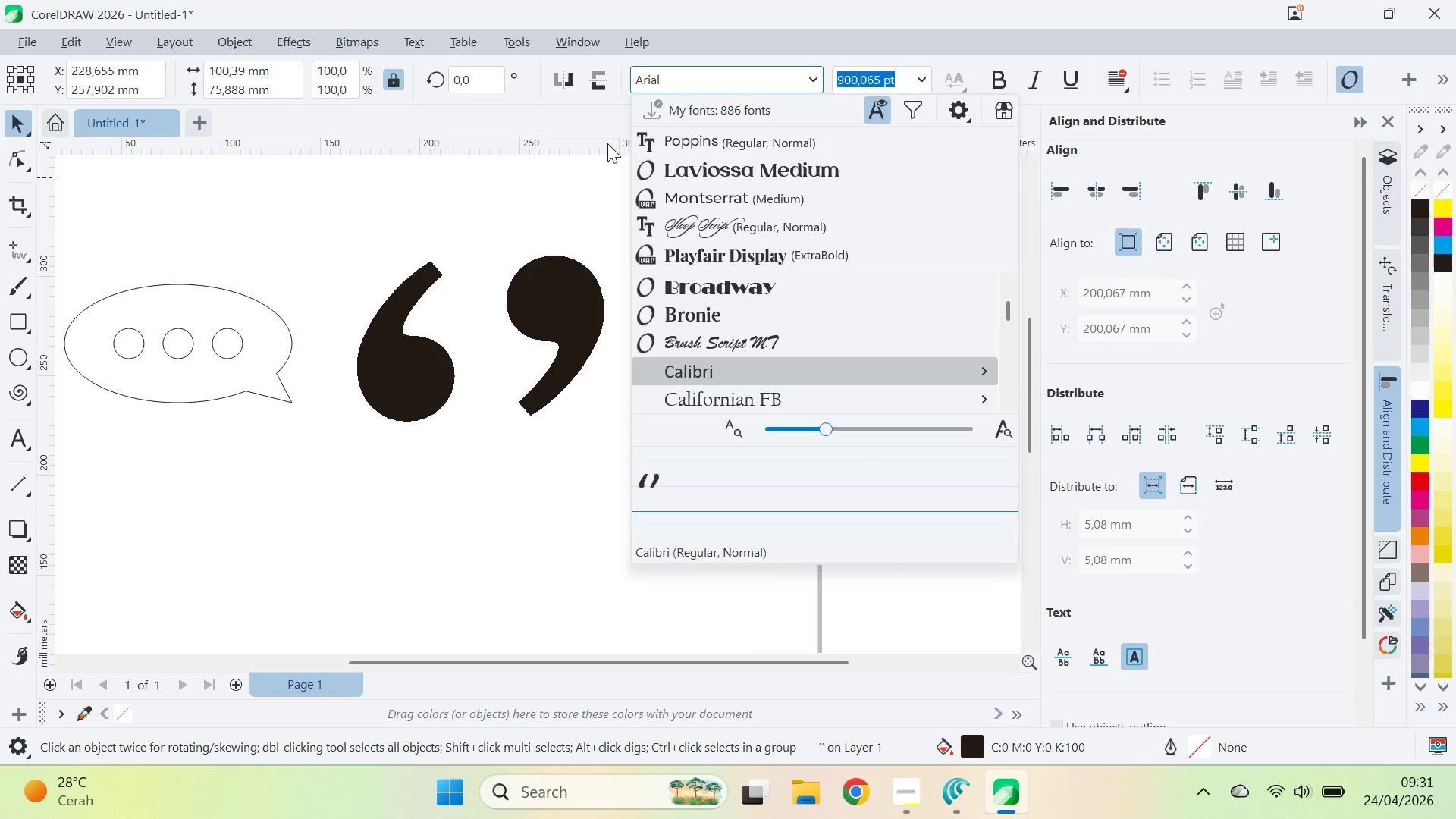 
key(ArrowDown)
 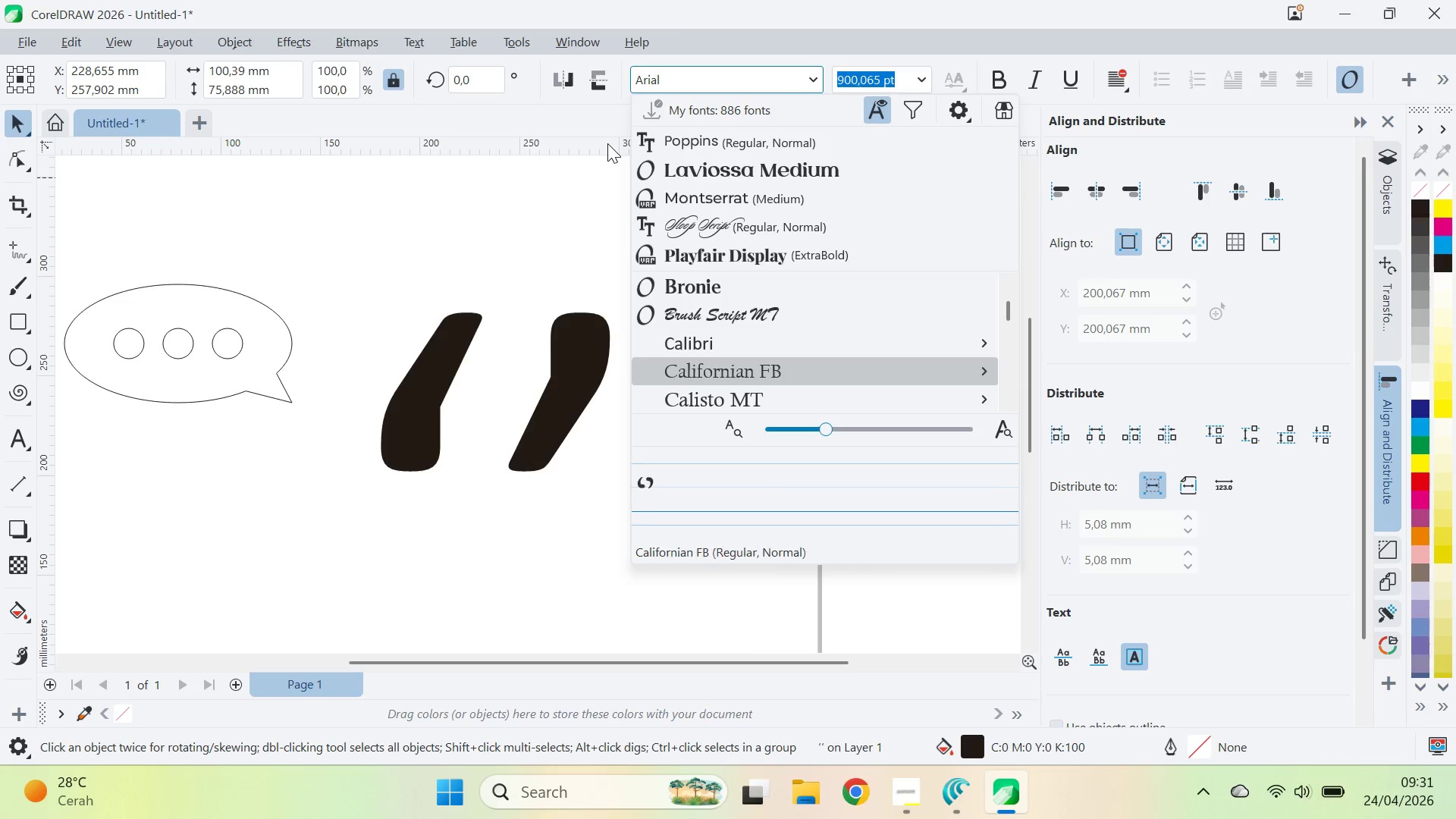 
key(ArrowDown)
 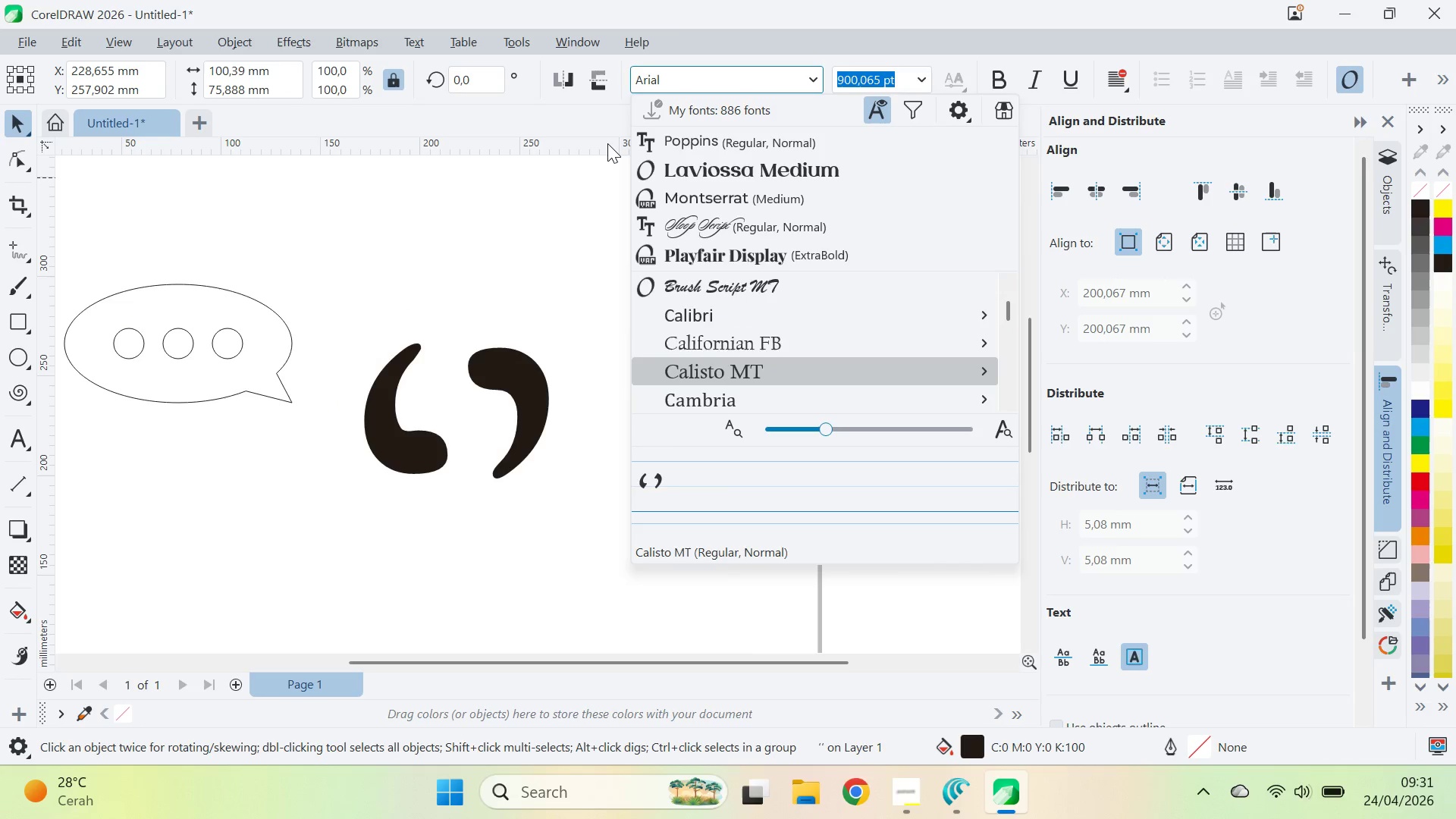 
key(ArrowDown)
 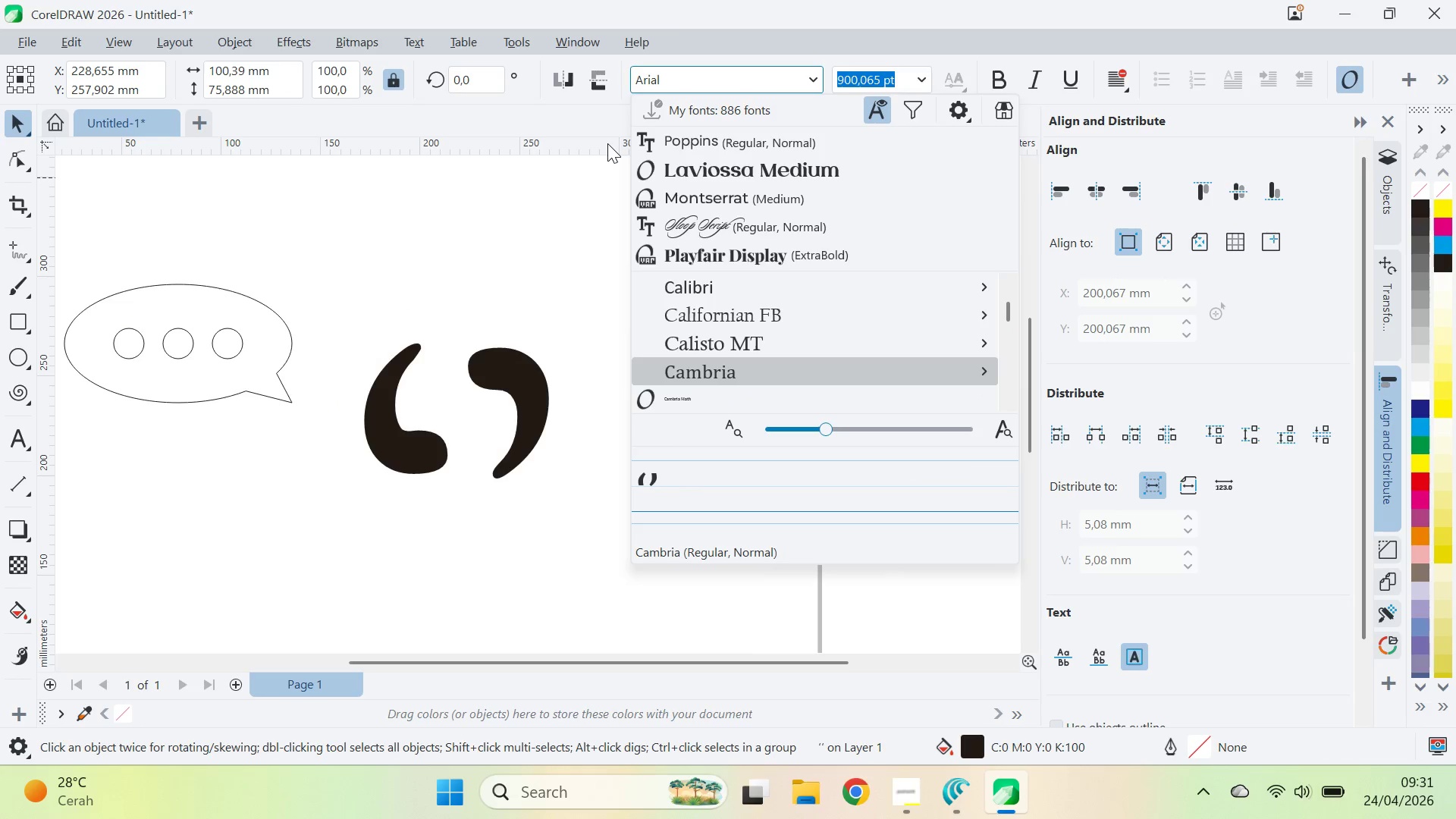 
key(ArrowDown)
 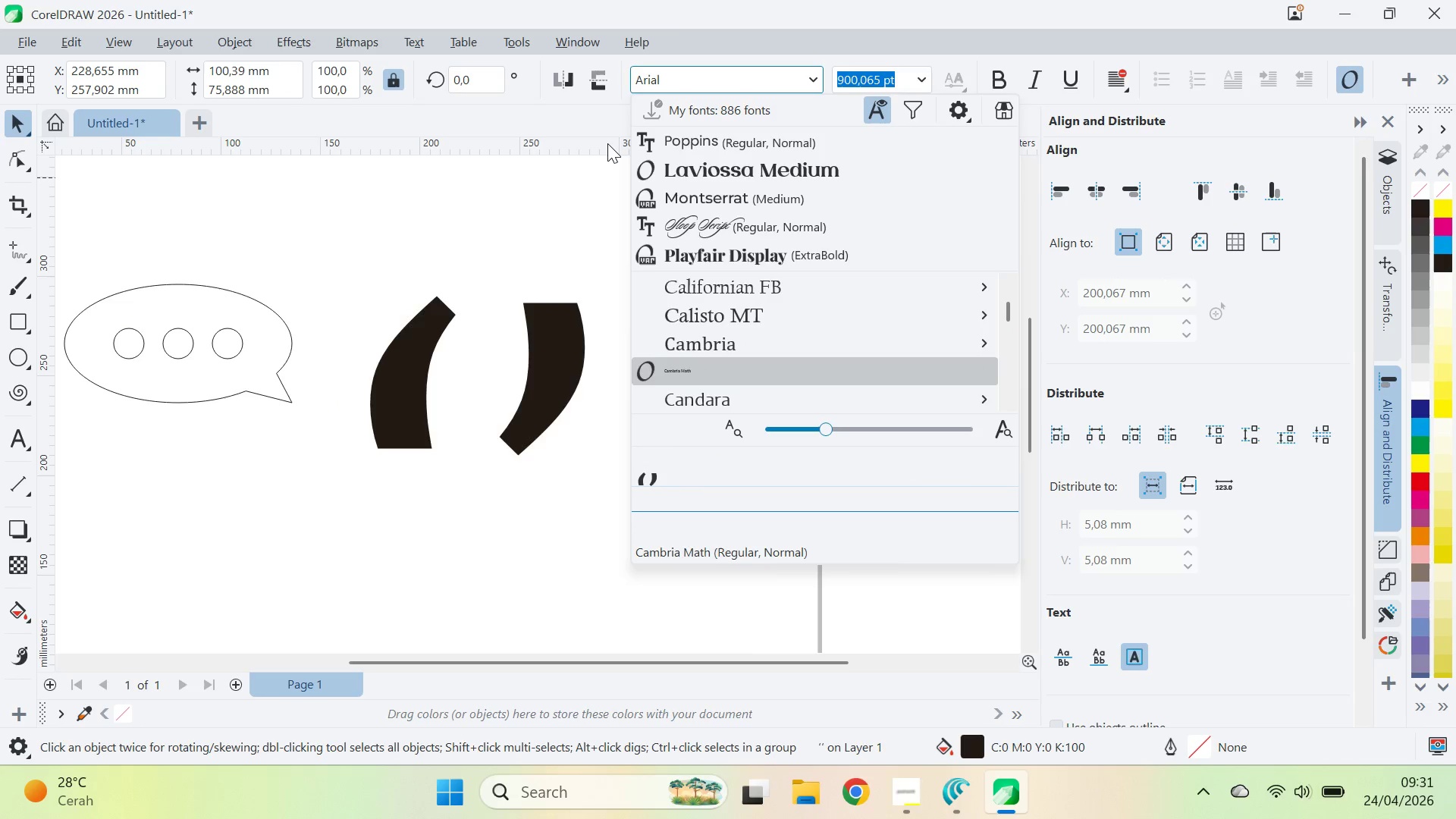 
key(ArrowDown)
 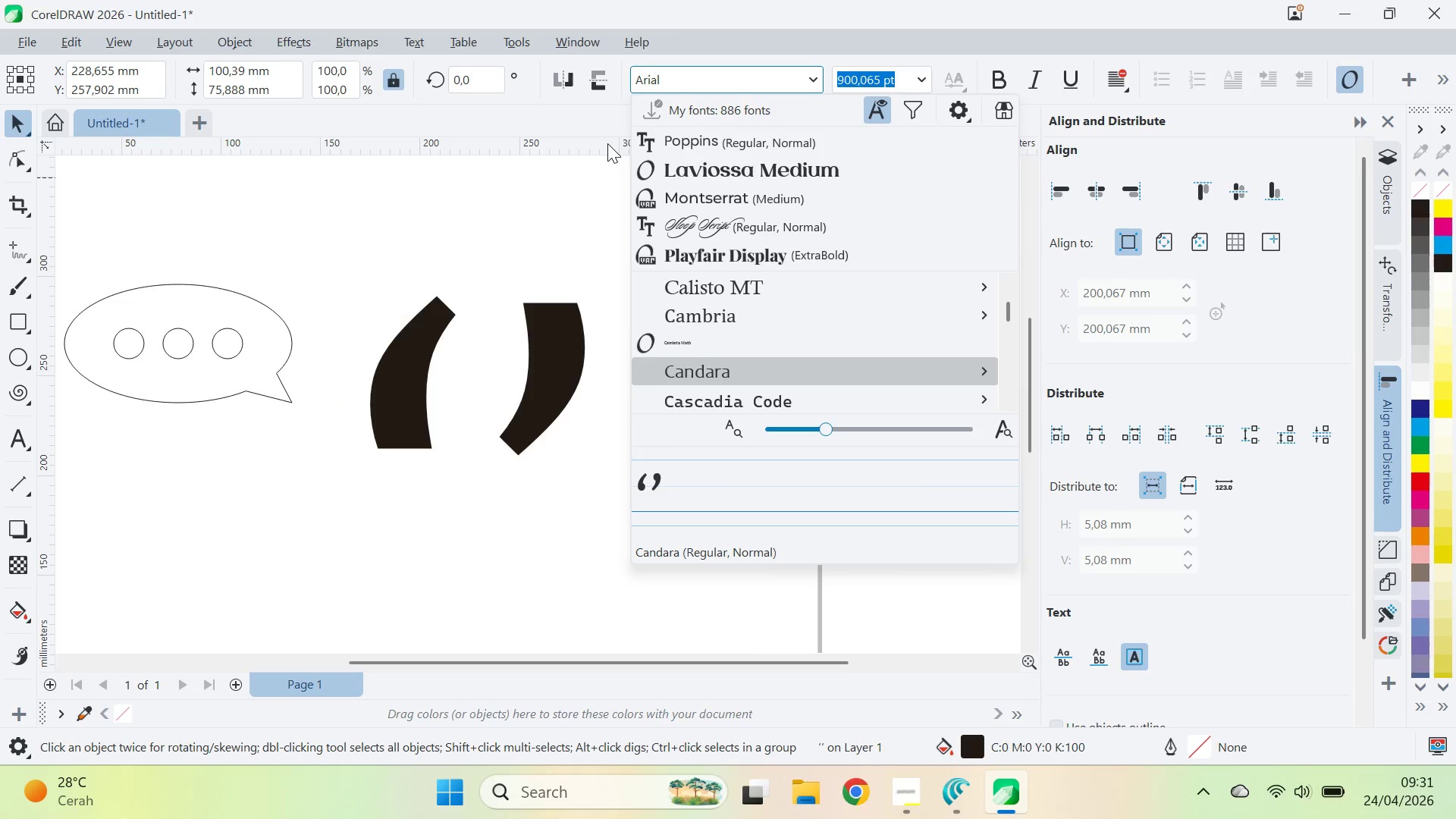 
key(ArrowDown)
 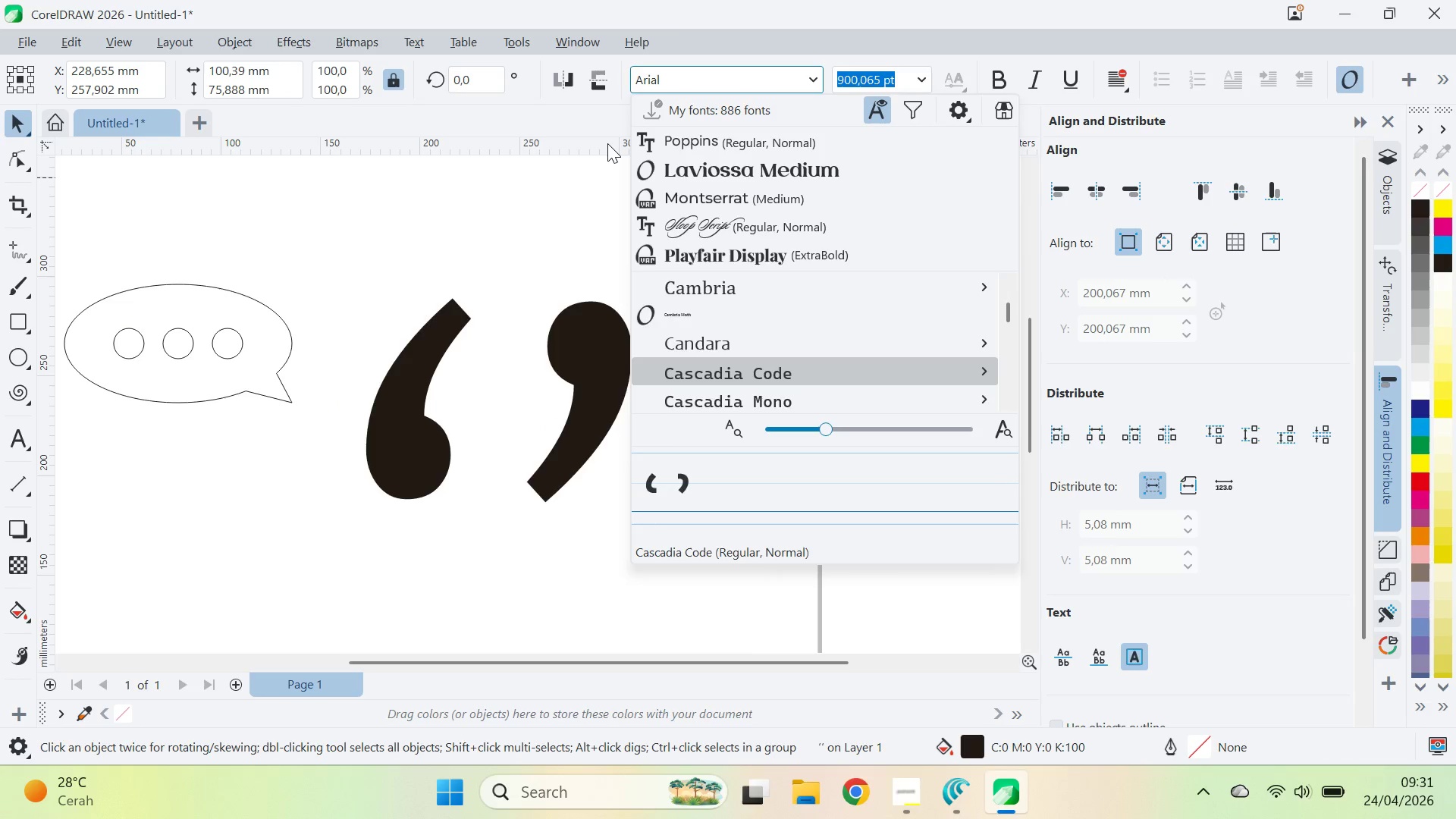 
key(ArrowDown)
 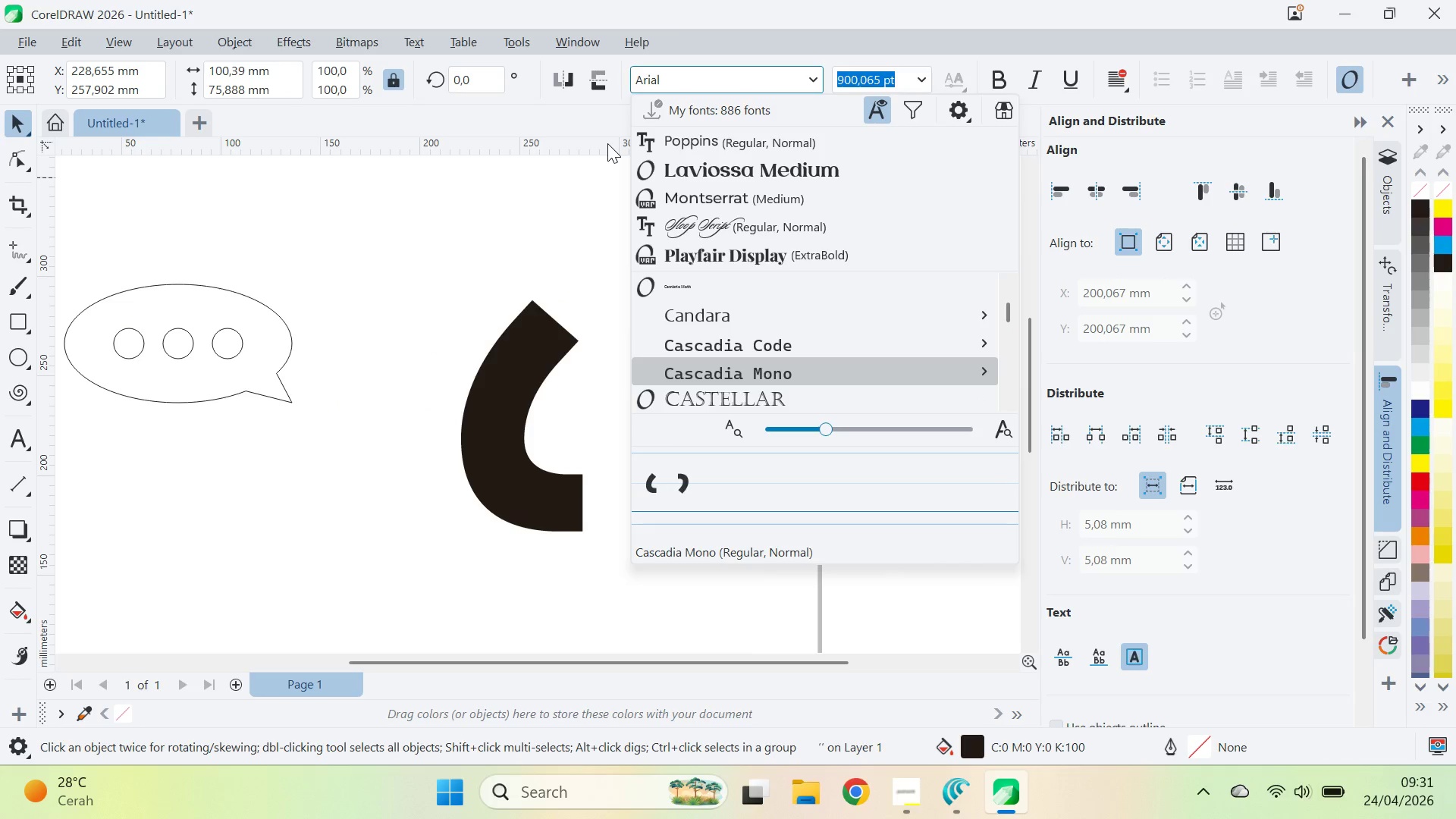 
key(ArrowDown)
 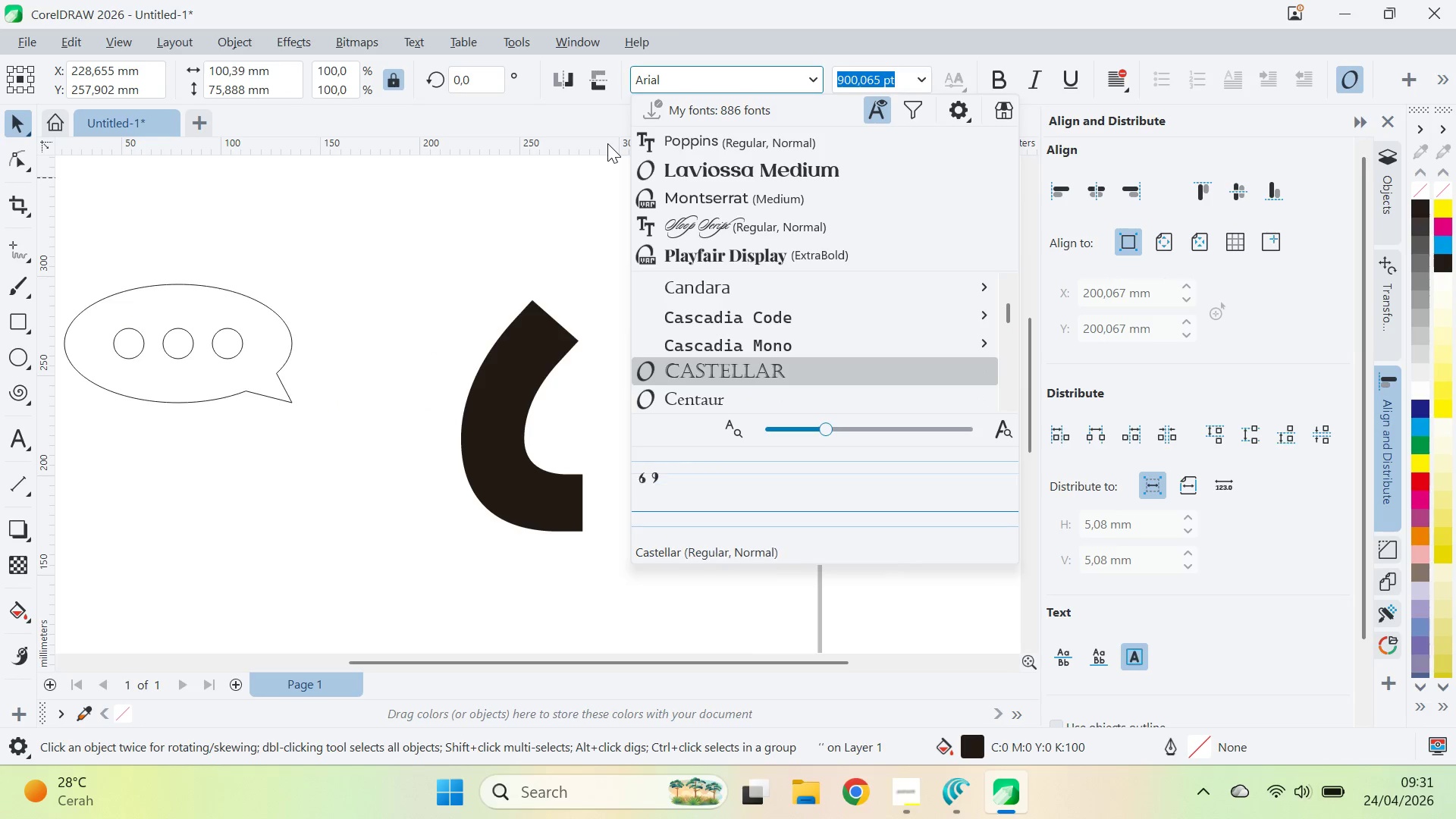 
key(ArrowDown)
 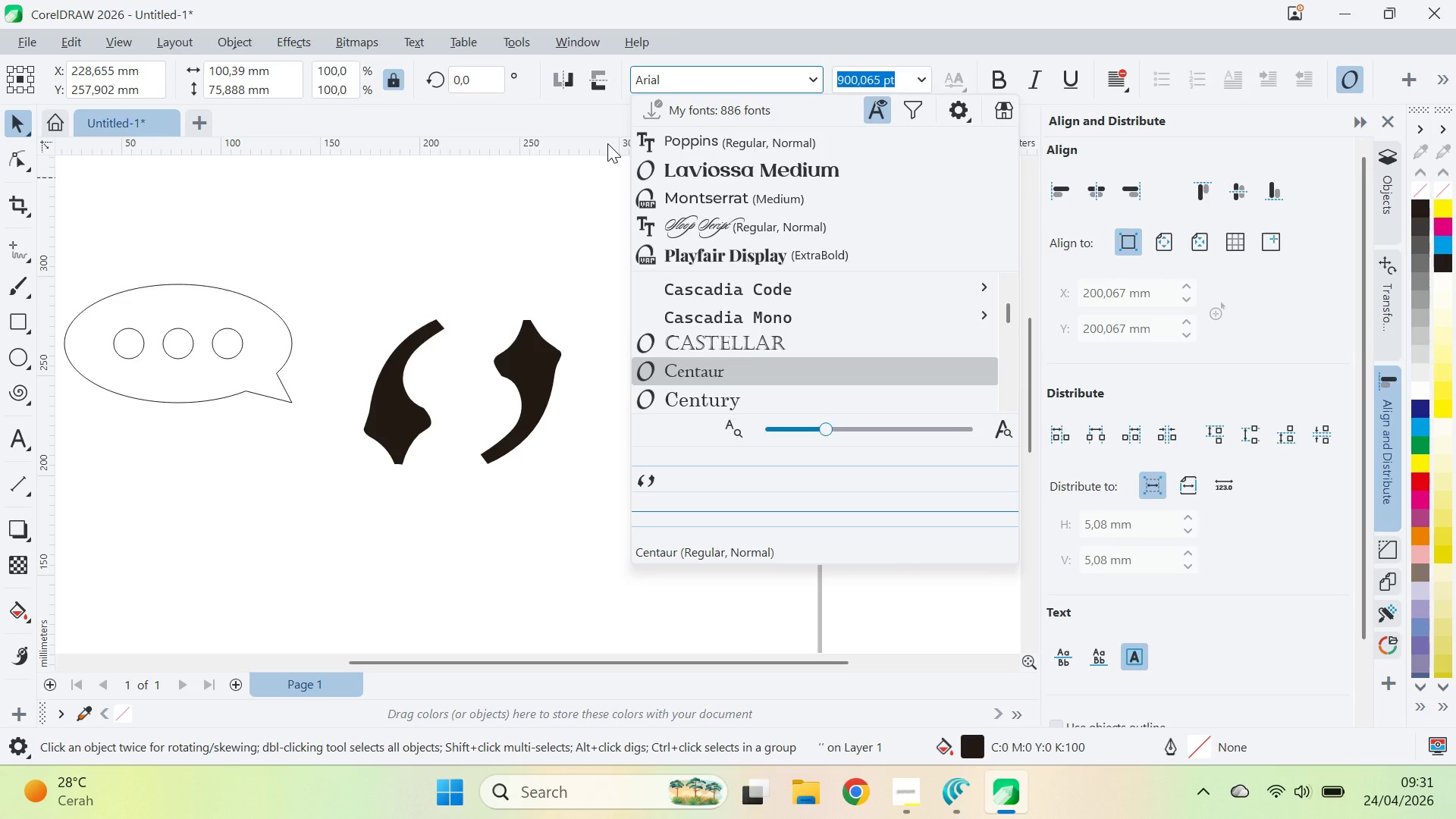 
key(ArrowDown)
 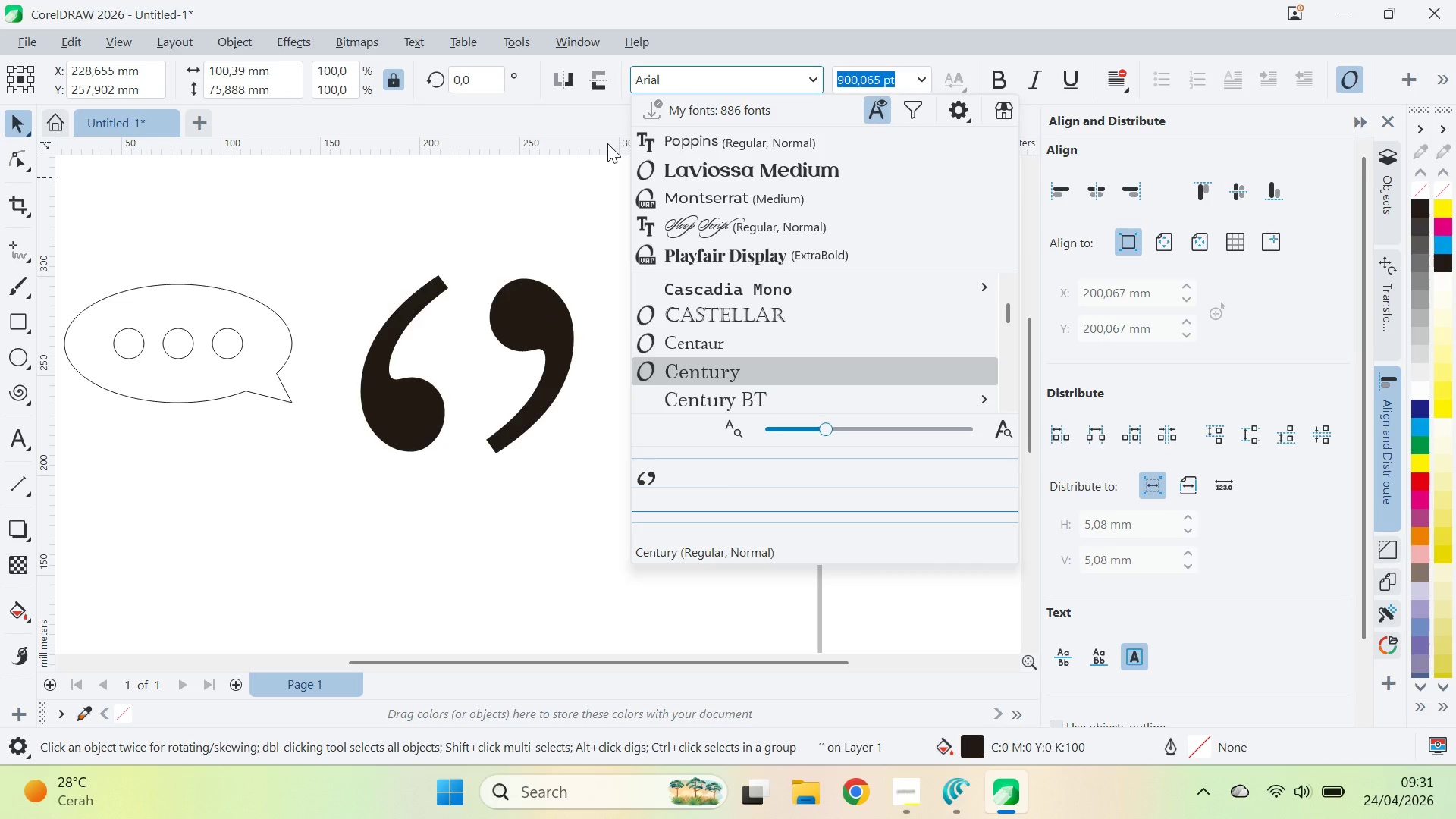 
key(ArrowDown)
 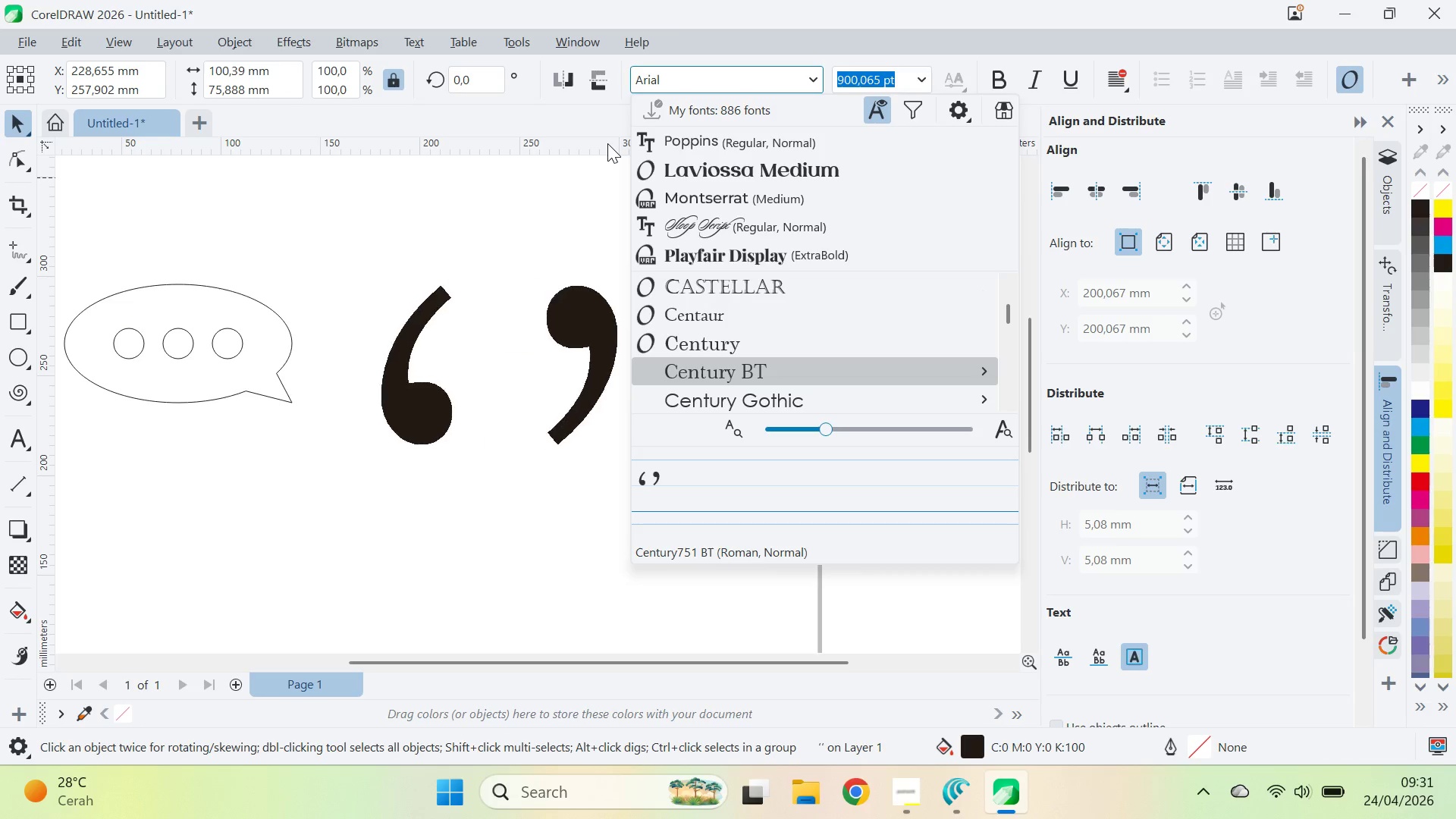 
key(ArrowDown)
 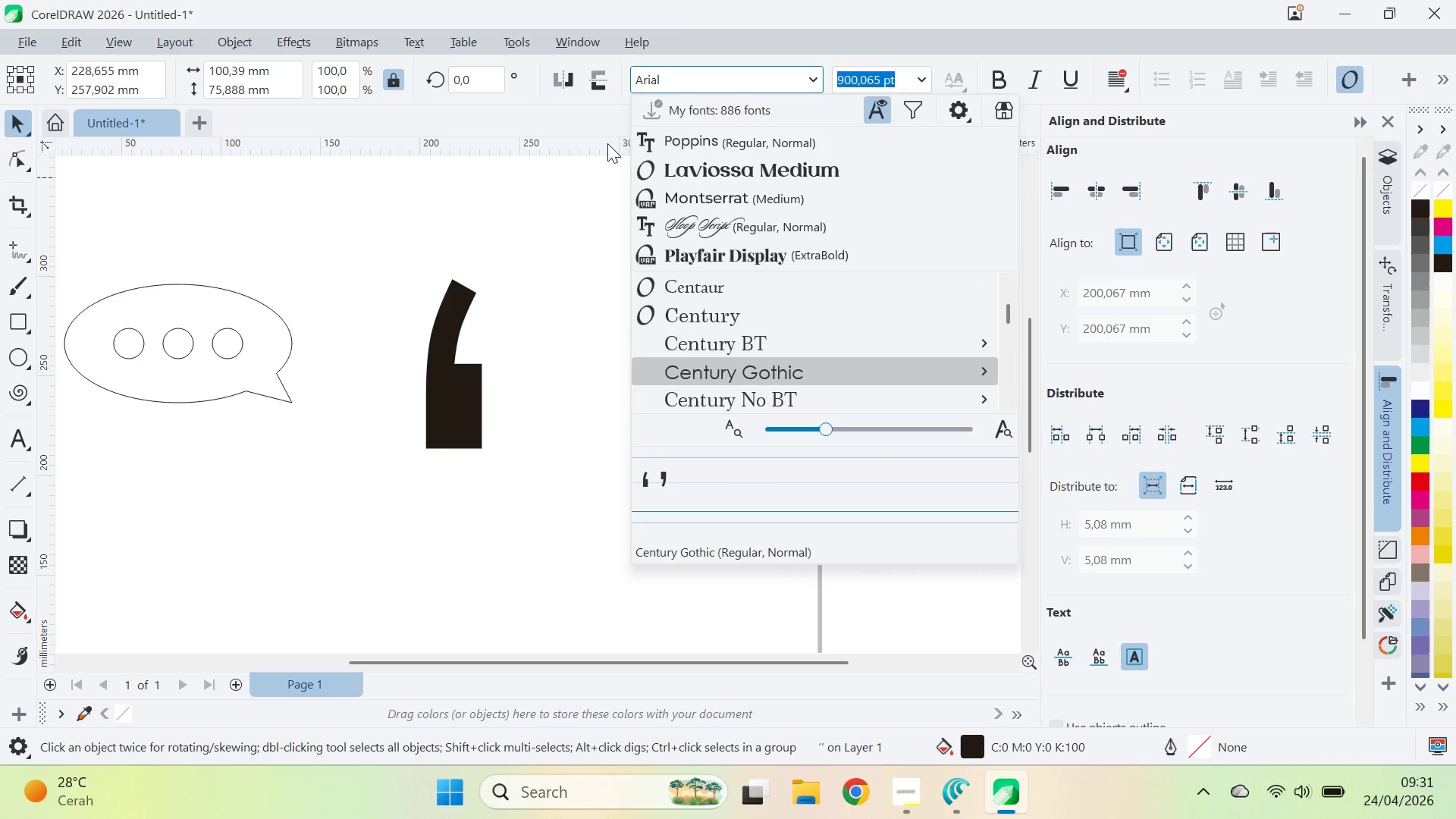 
key(ArrowDown)
 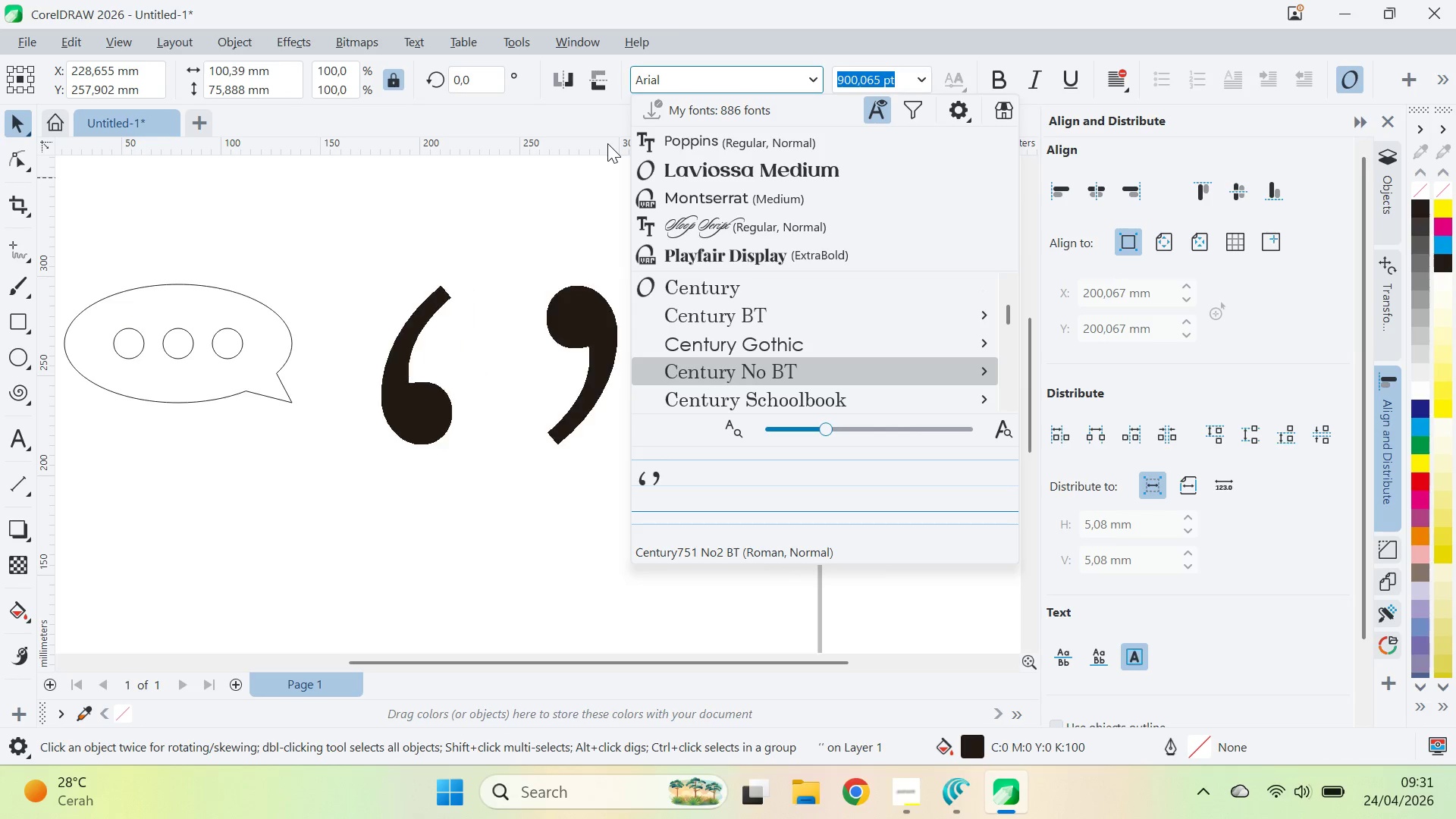 
key(ArrowUp)
 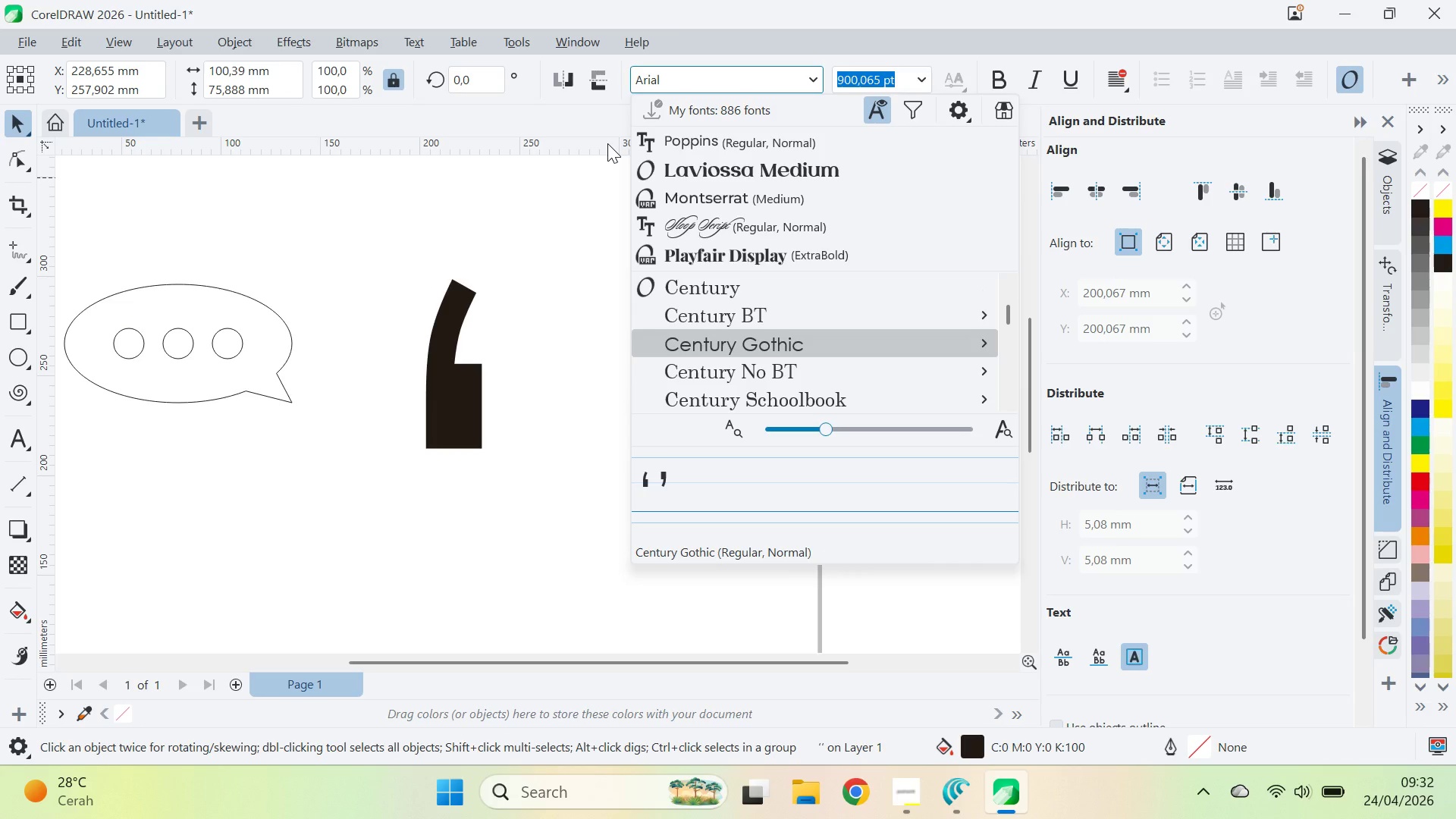 
key(ArrowDown)
 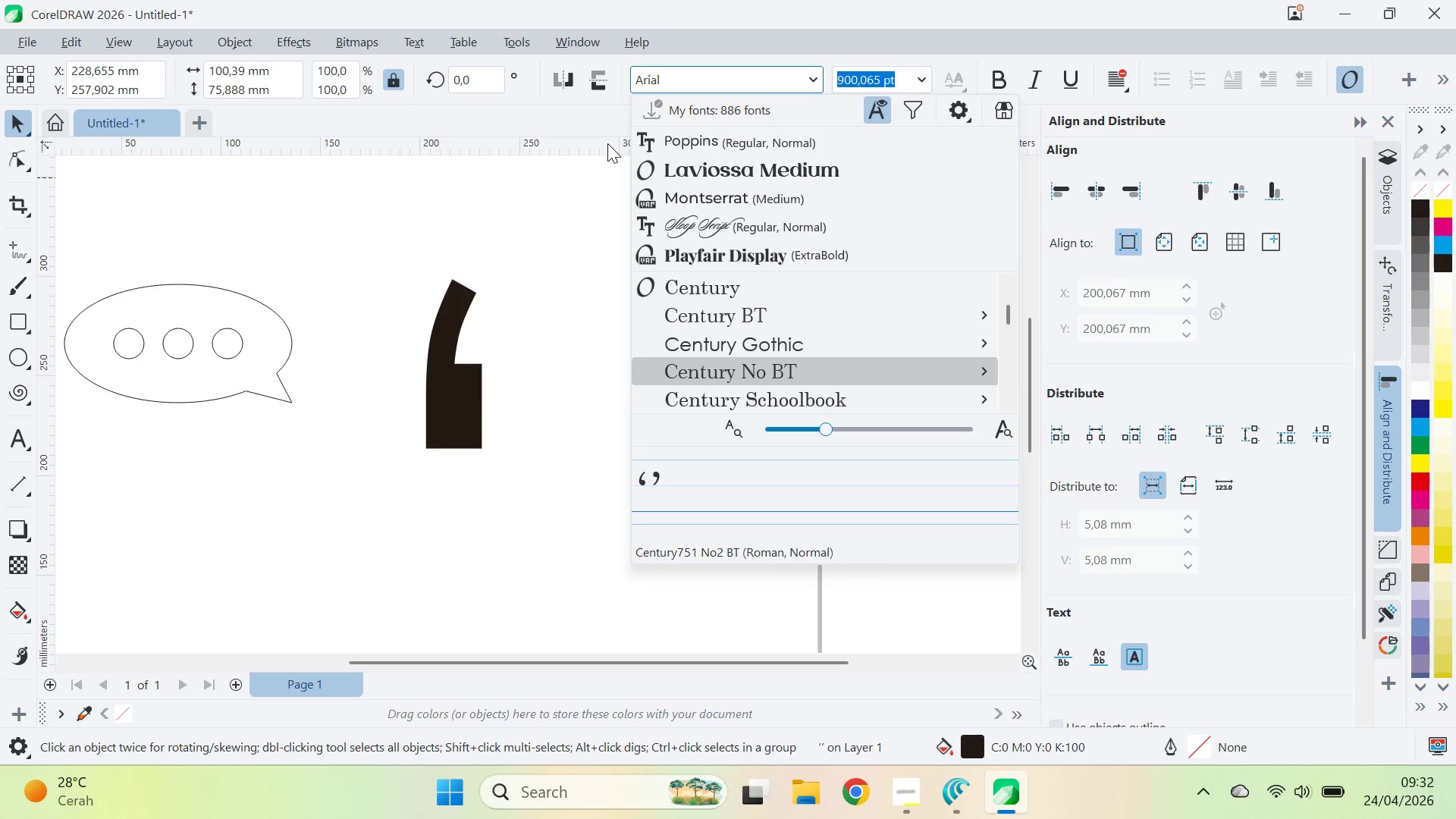 
key(ArrowDown)
 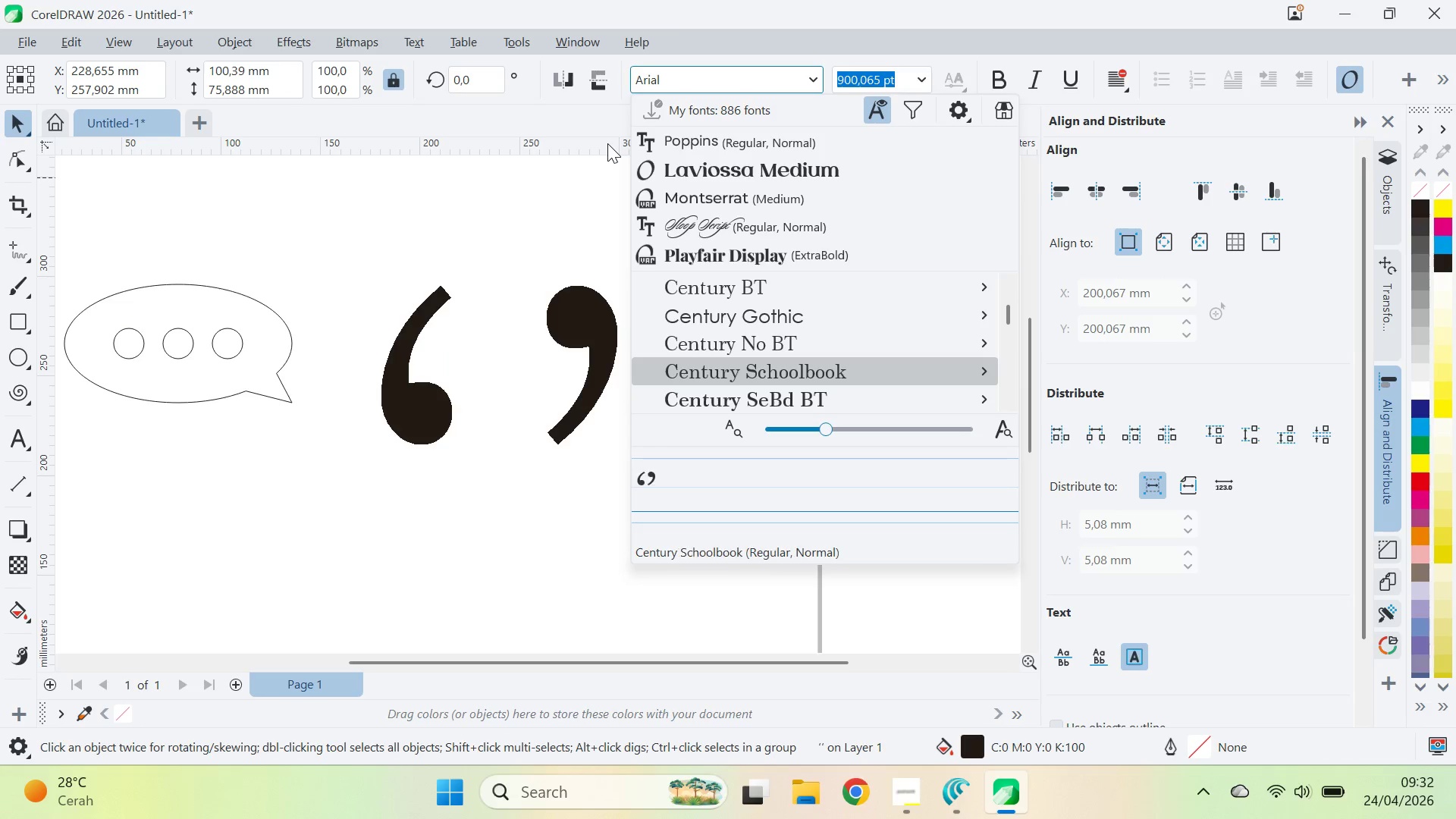 
key(ArrowDown)
 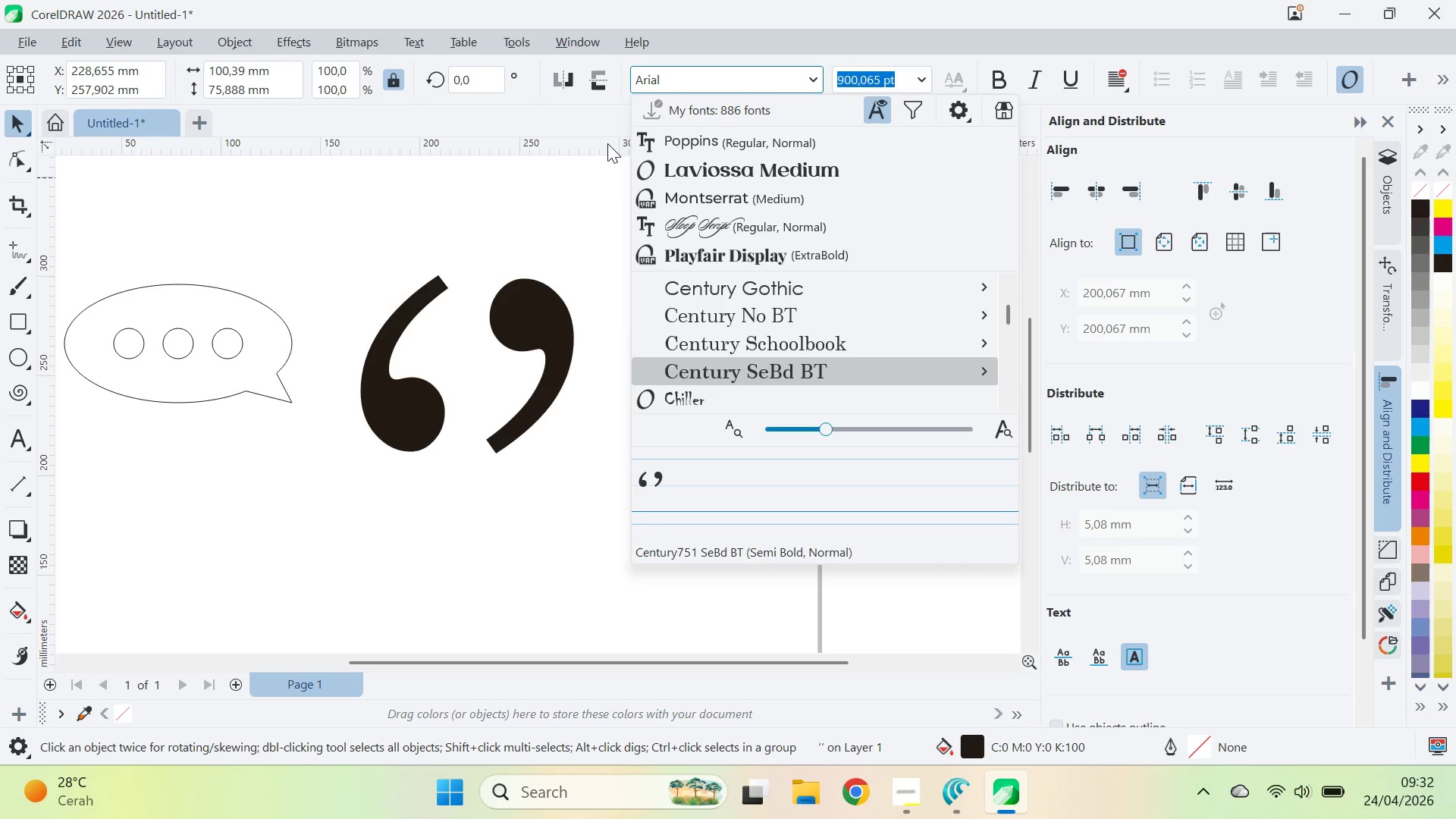 
key(ArrowDown)
 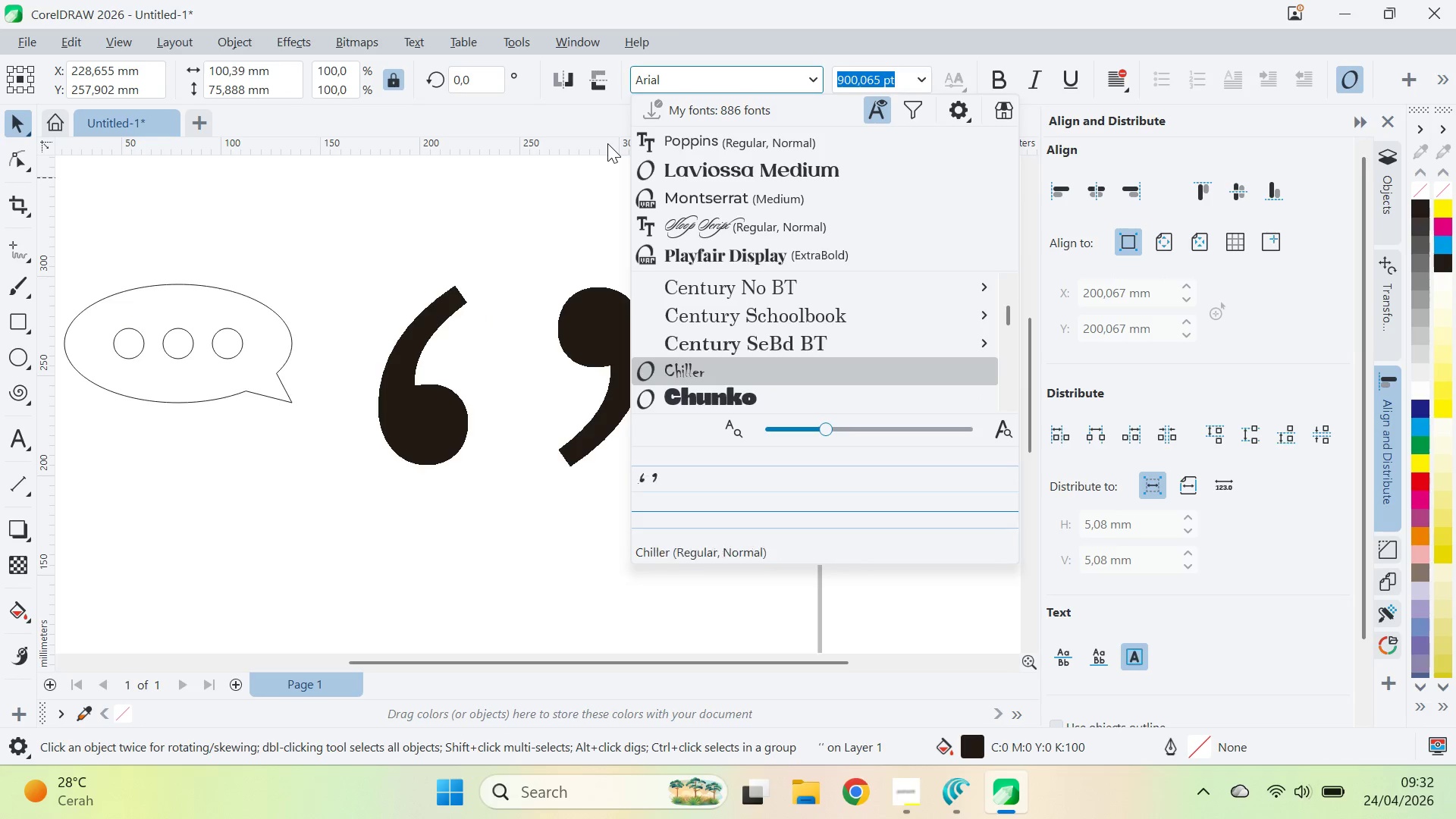 
key(ArrowDown)
 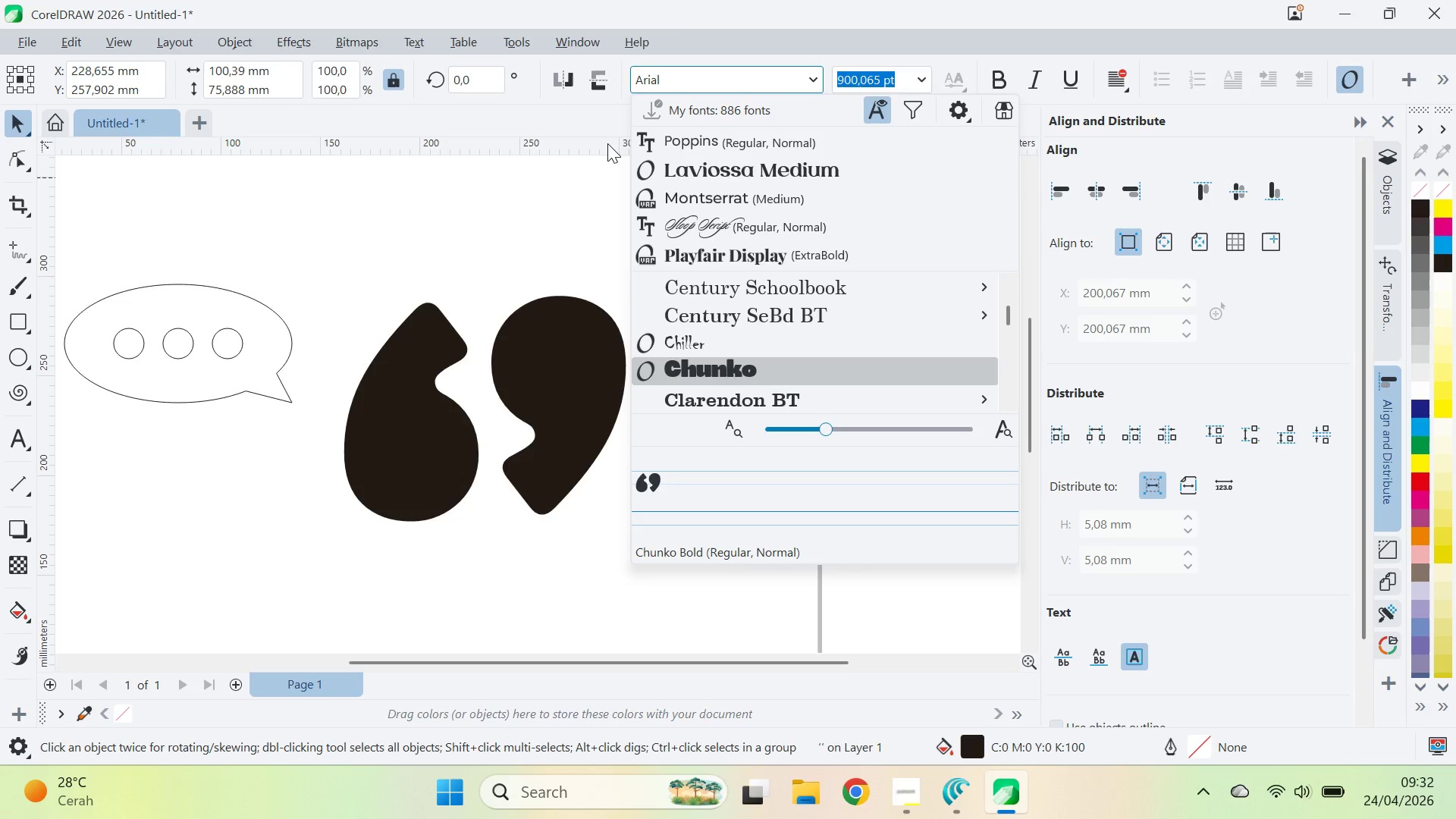 
key(ArrowDown)
 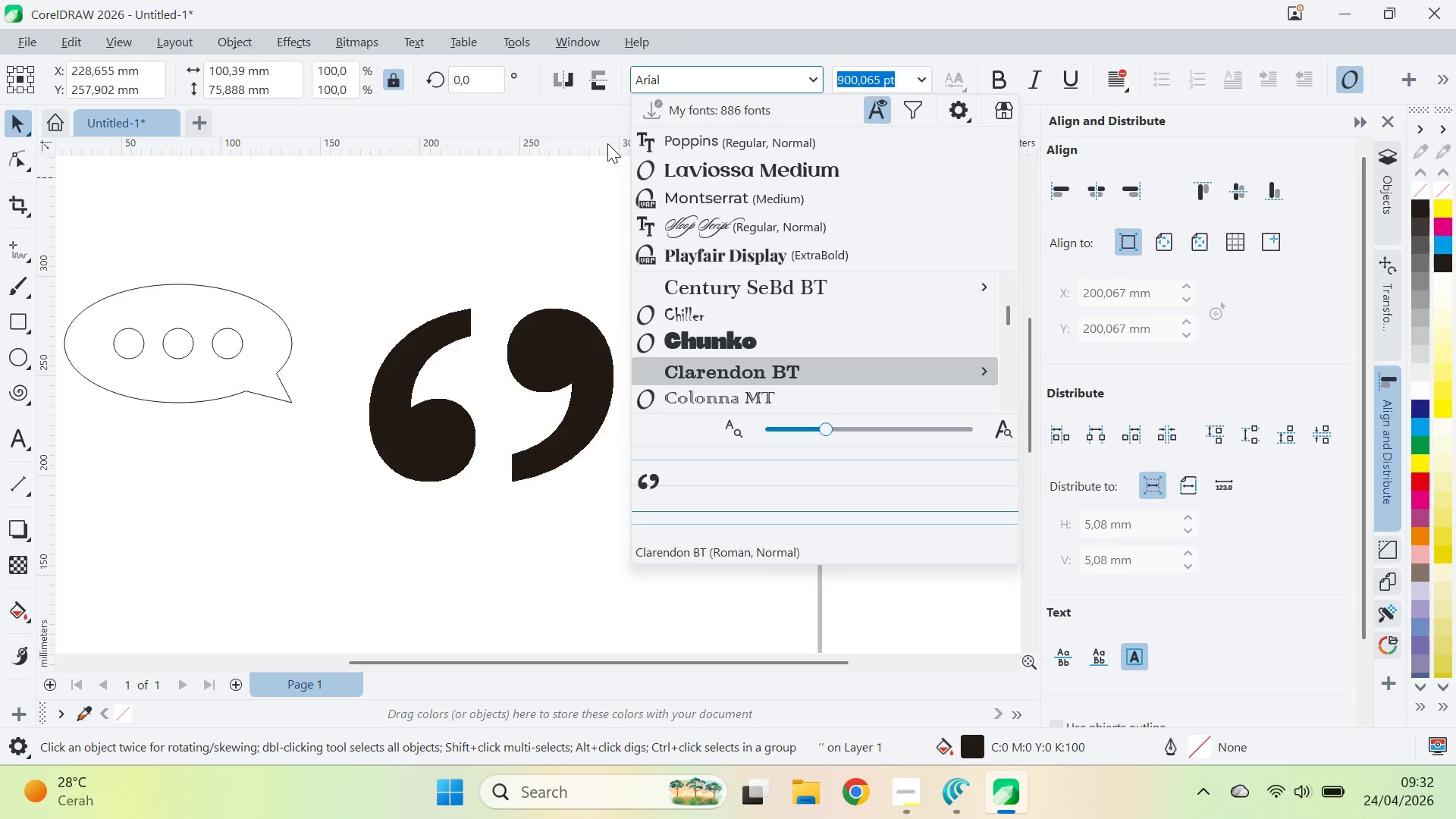 
key(ArrowDown)
 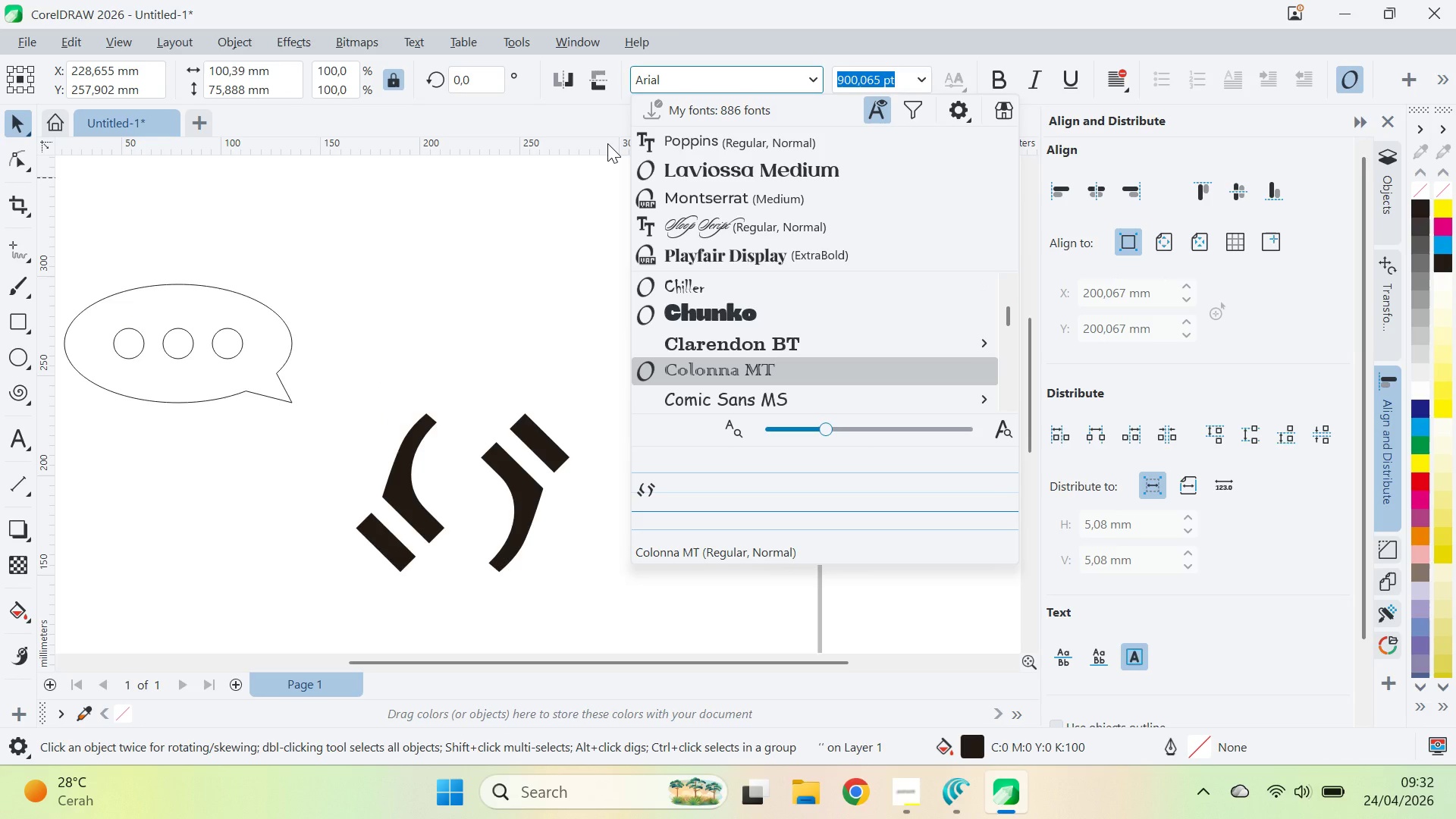 
key(ArrowDown)
 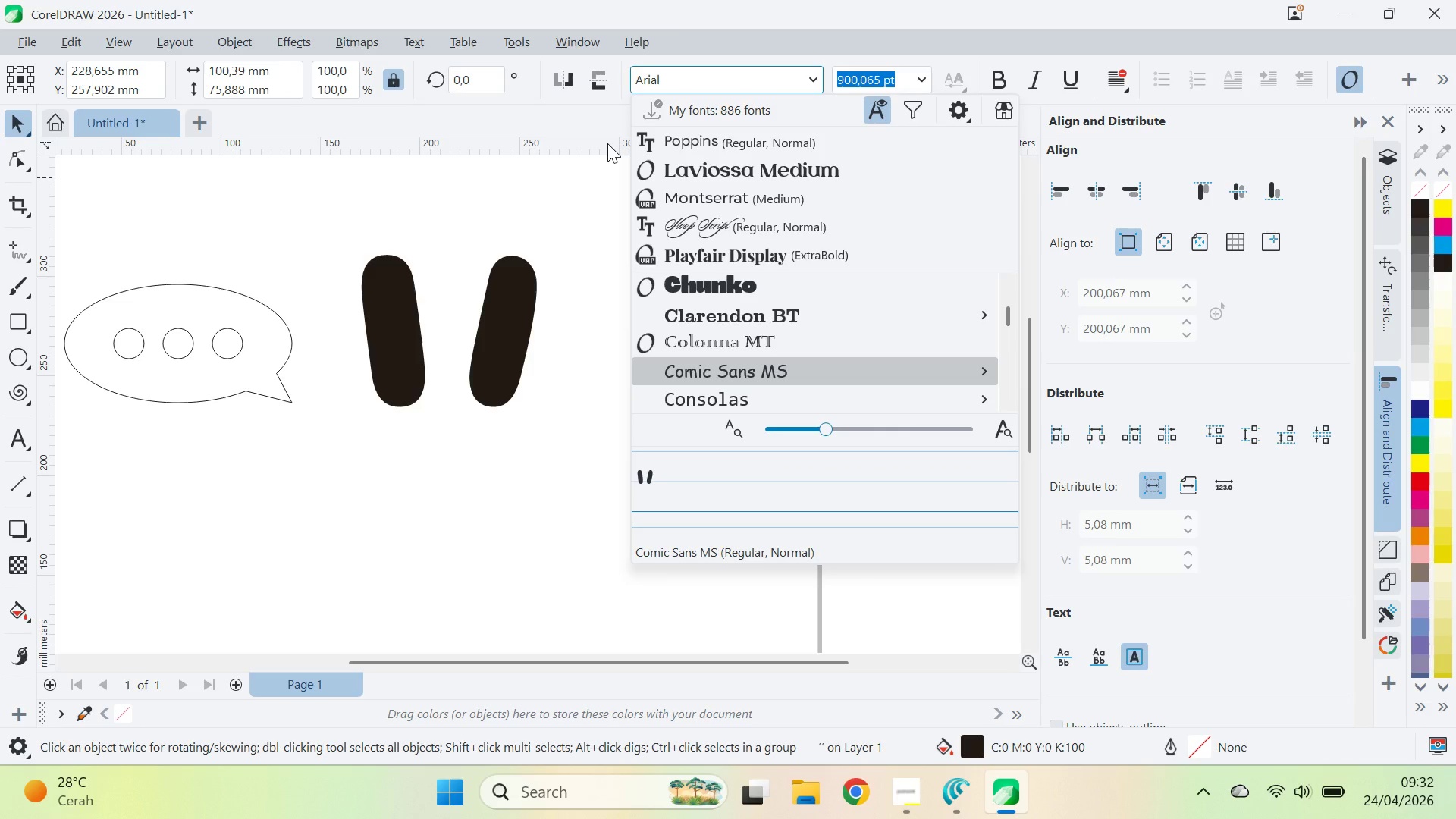 
key(ArrowDown)
 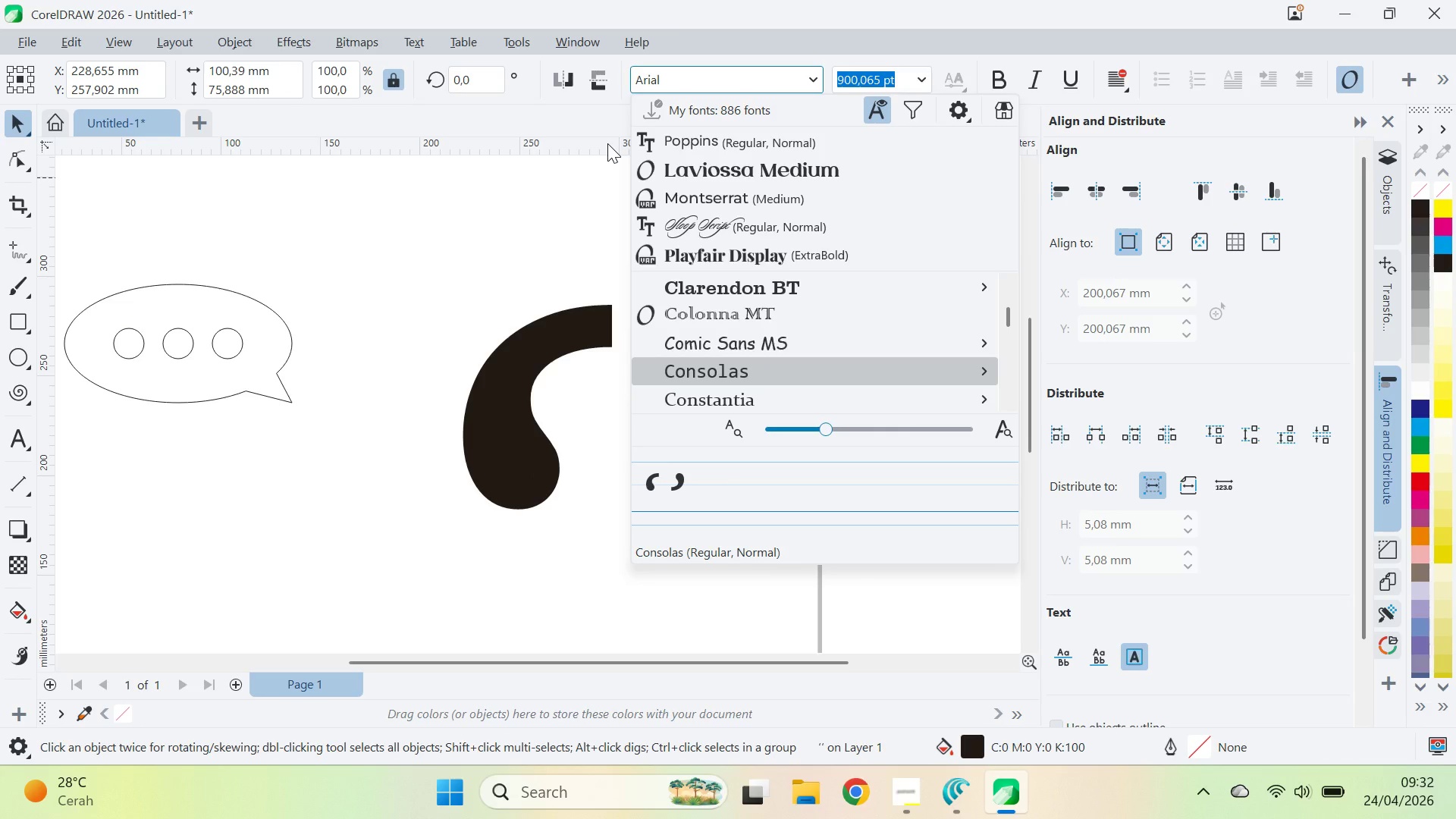 
key(ArrowDown)
 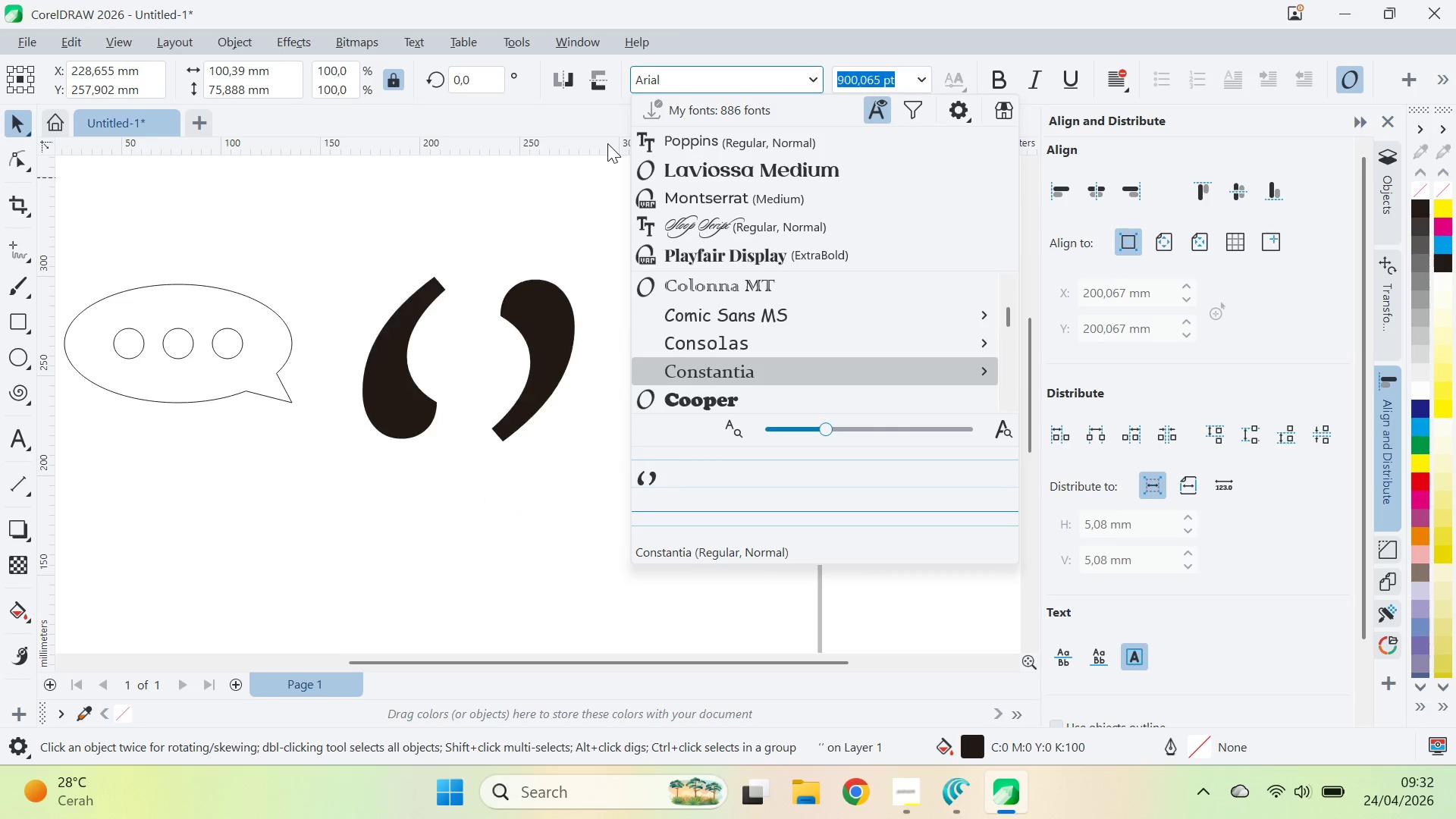 
key(ArrowDown)
 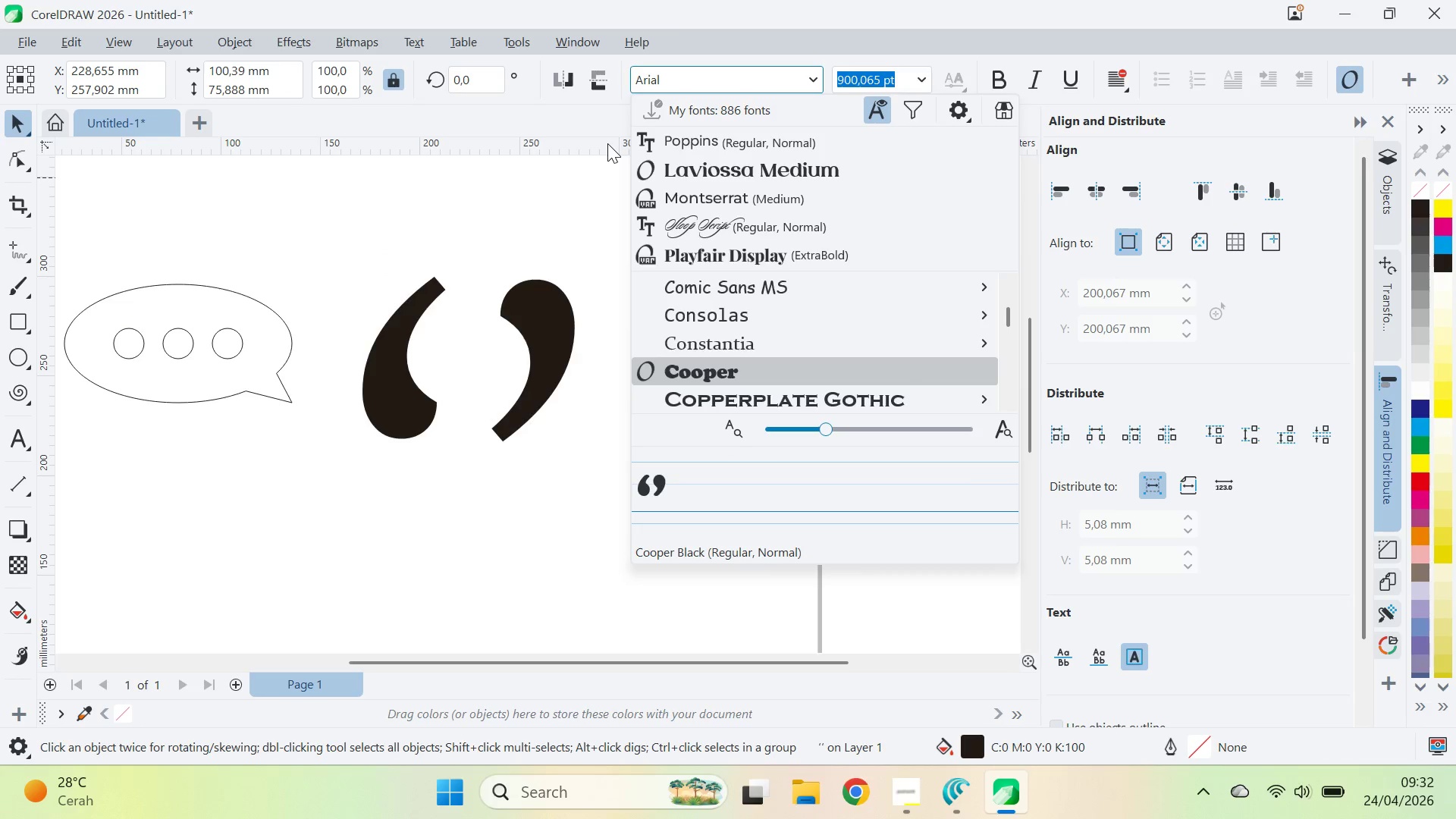 
key(ArrowDown)
 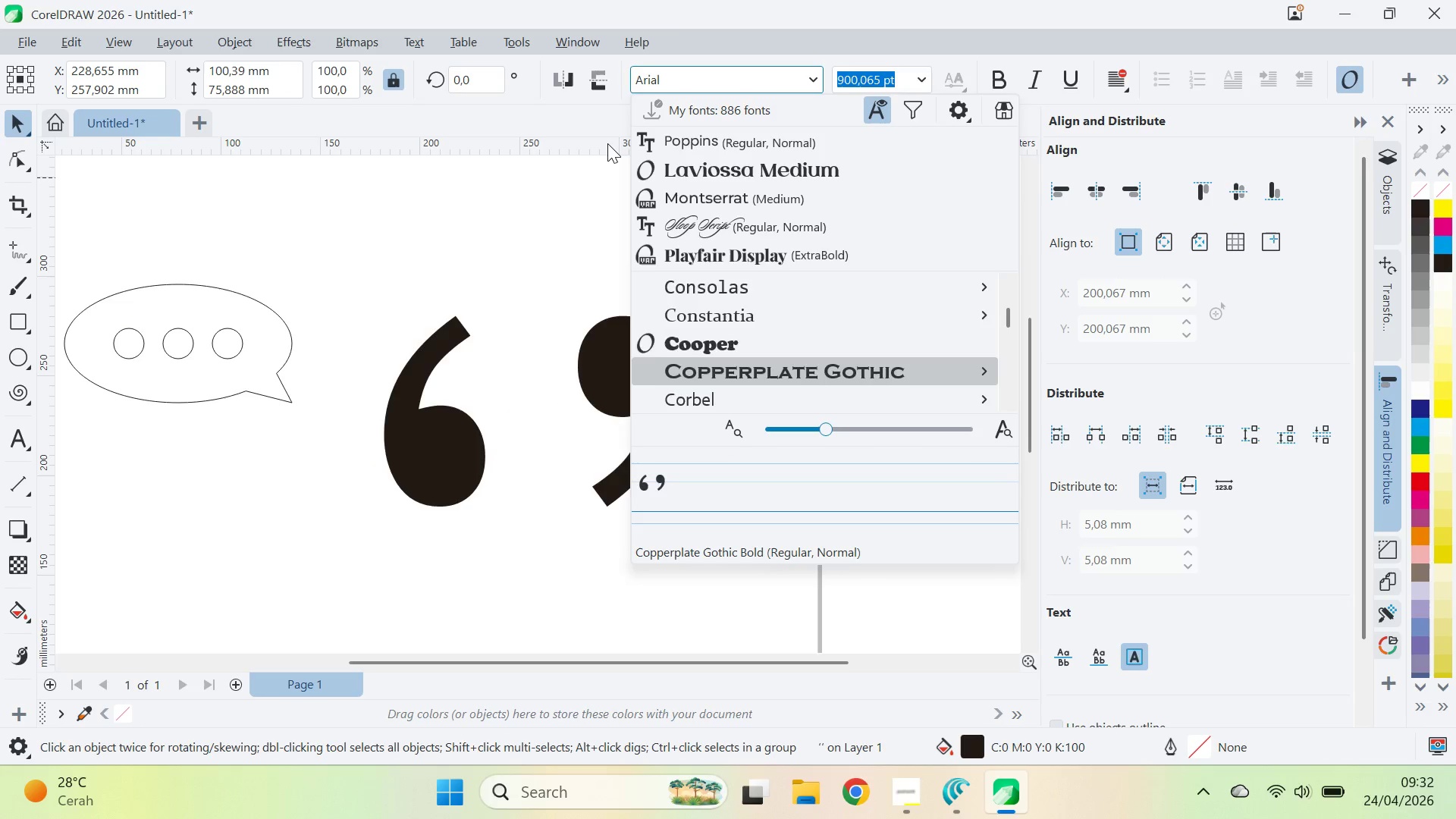 
key(ArrowDown)
 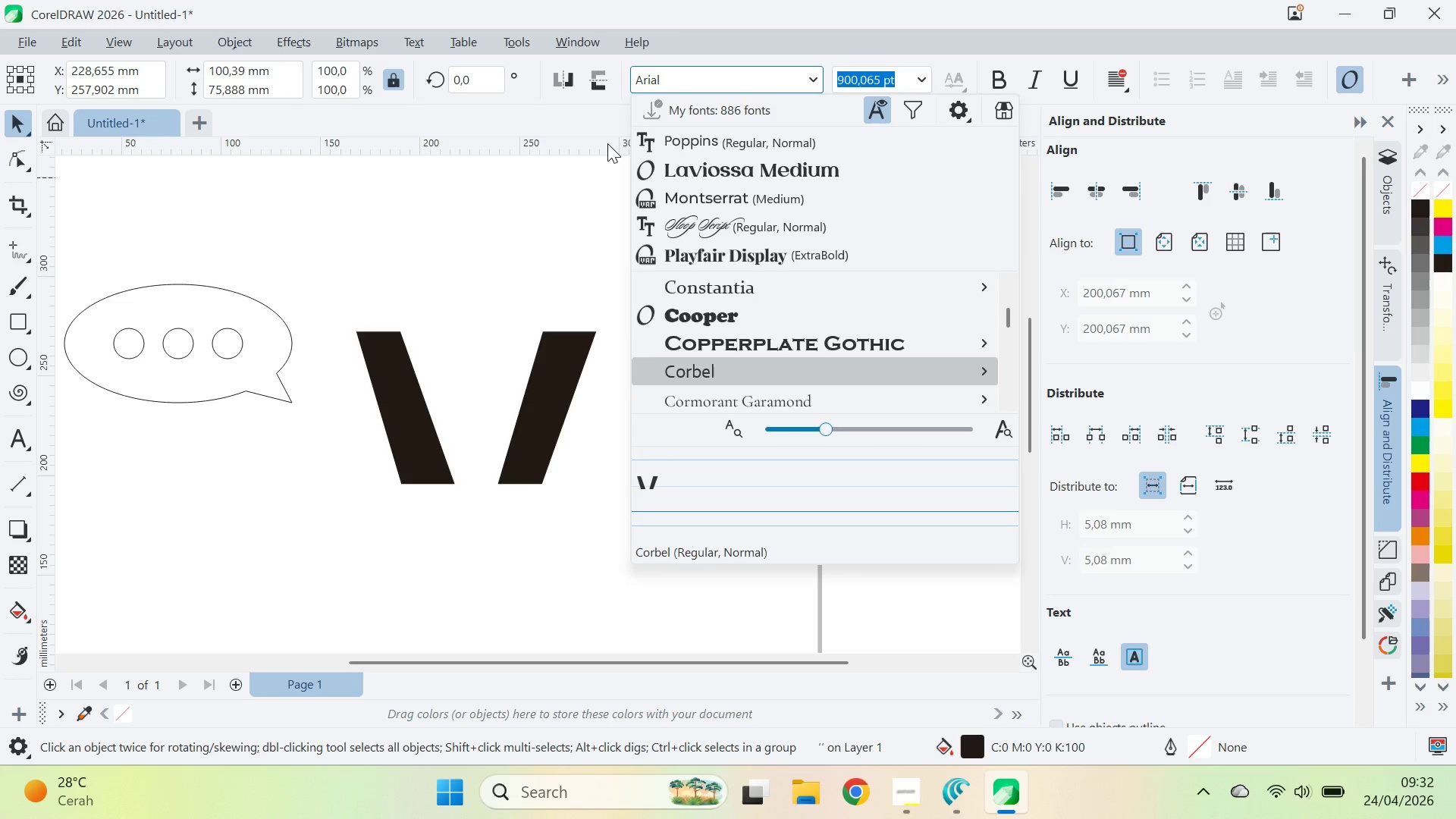 
key(ArrowDown)
 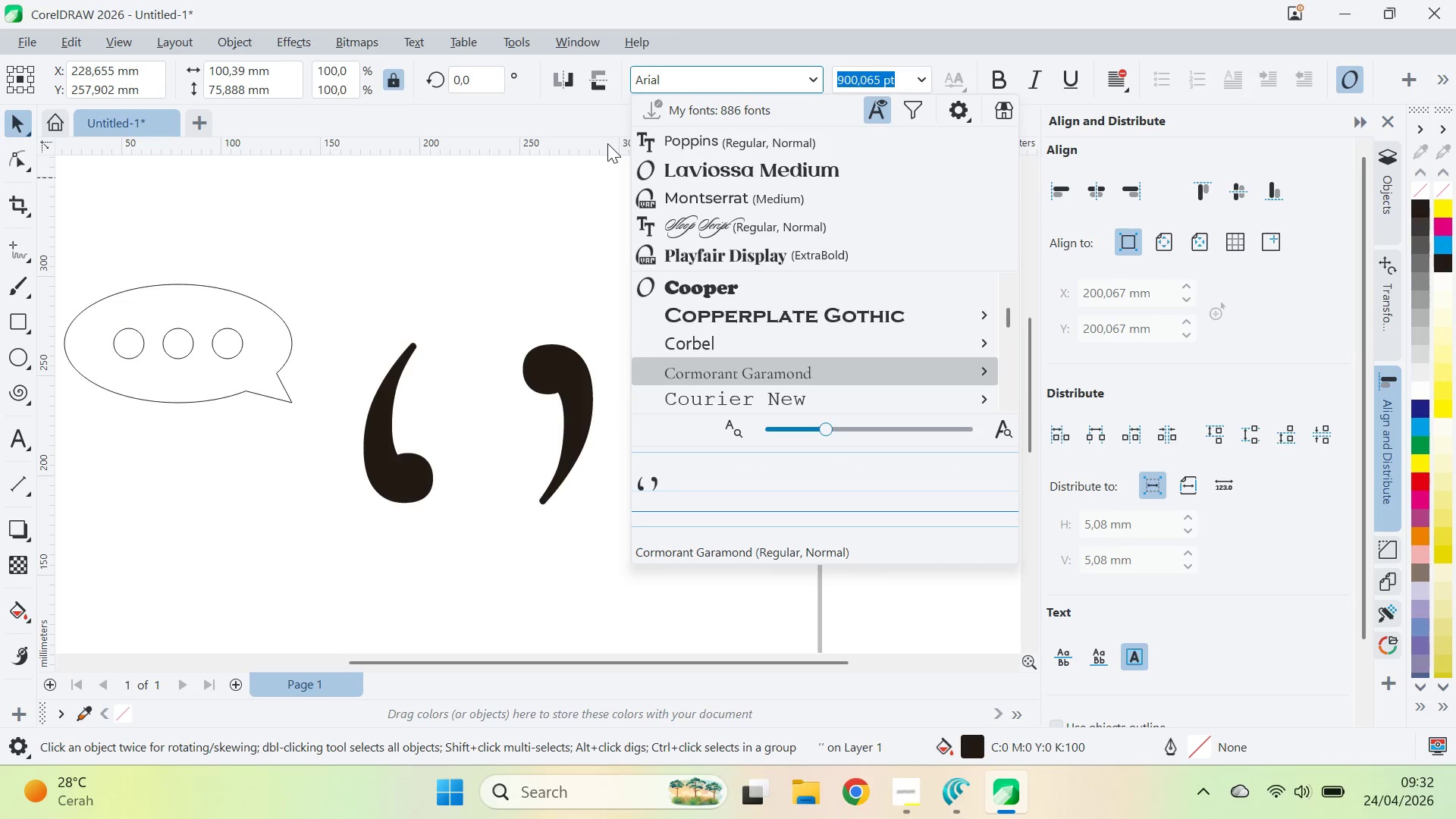 
key(ArrowDown)
 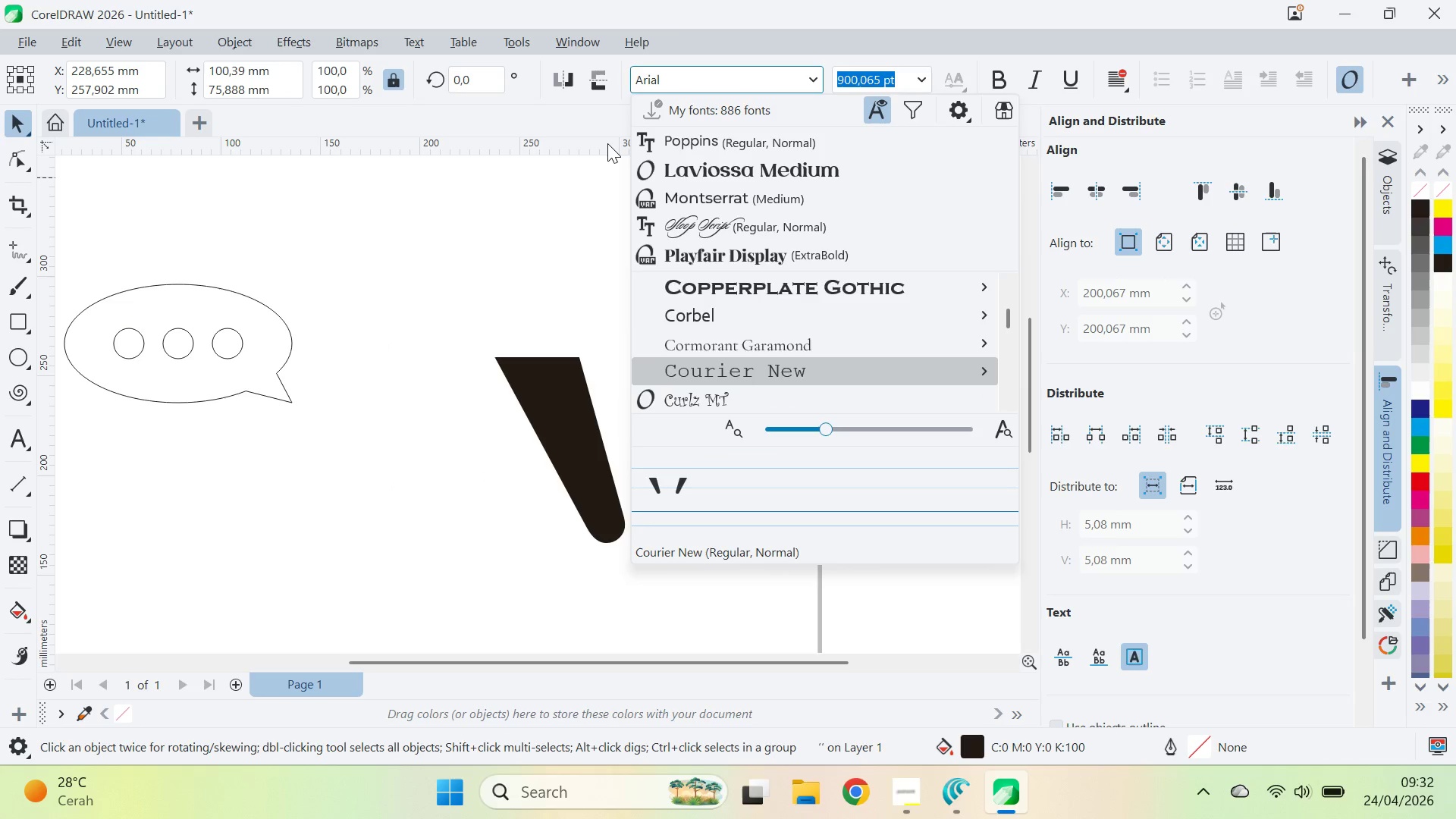 
key(ArrowDown)
 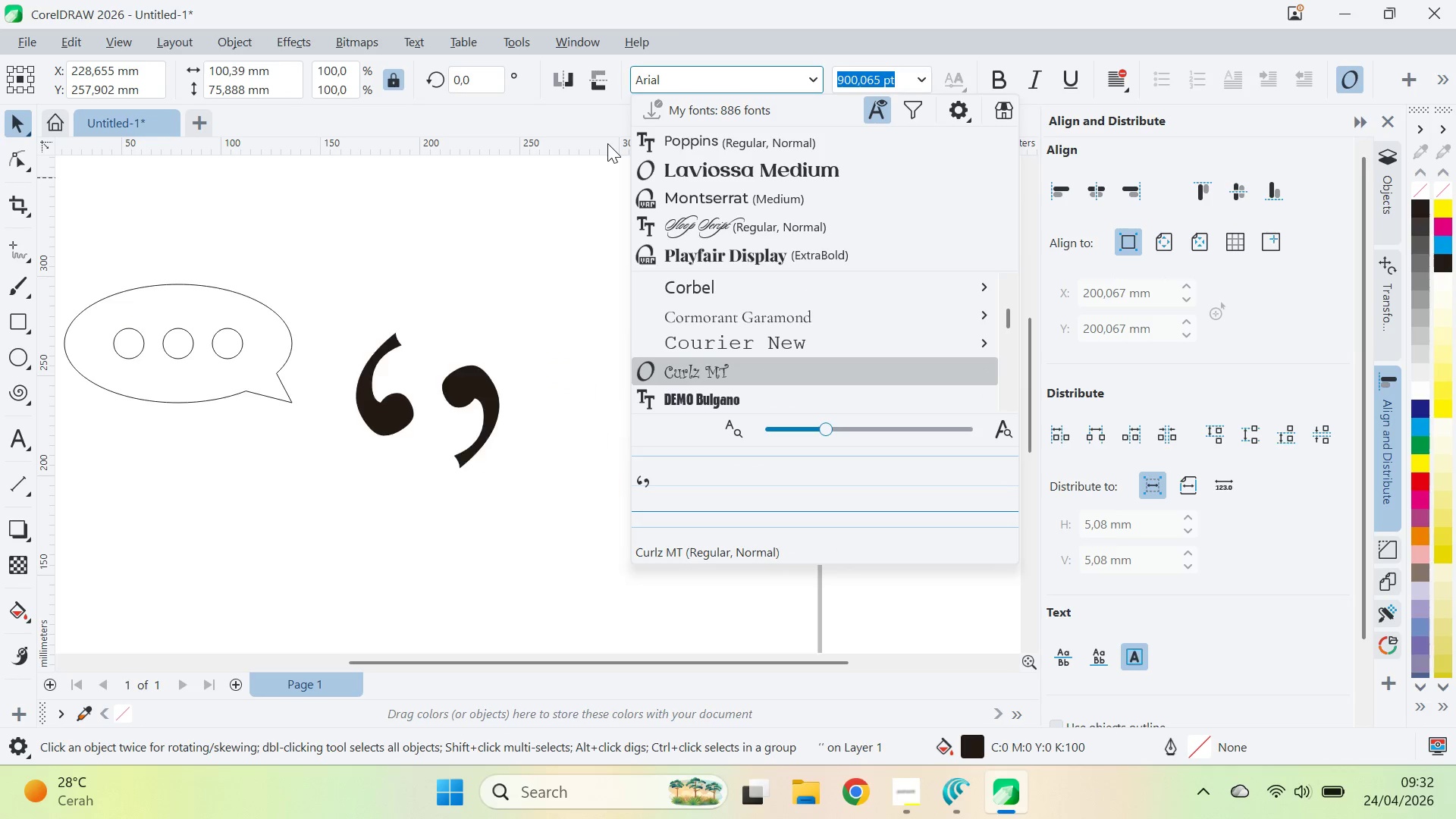 
key(ArrowDown)
 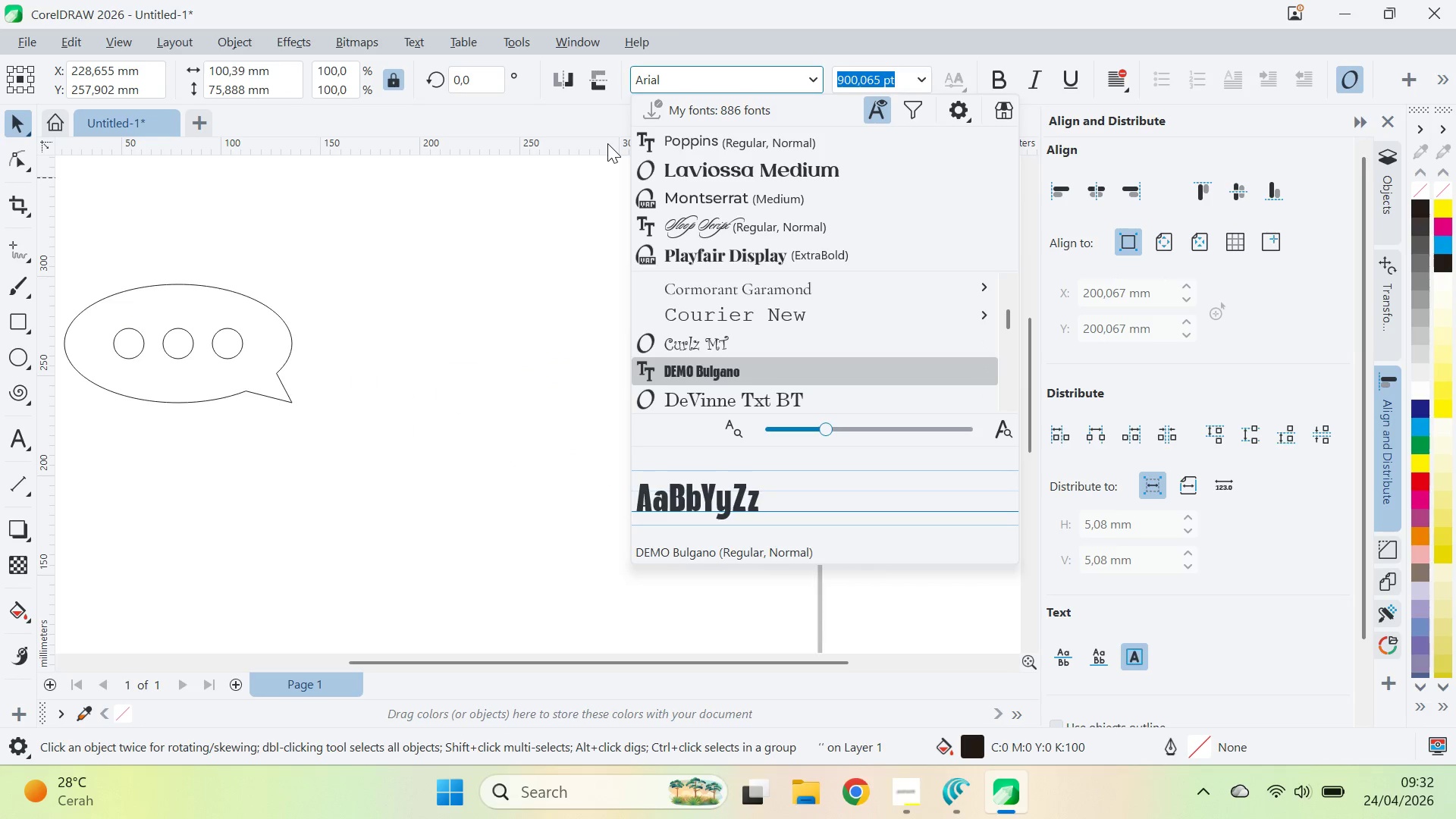 
key(ArrowDown)
 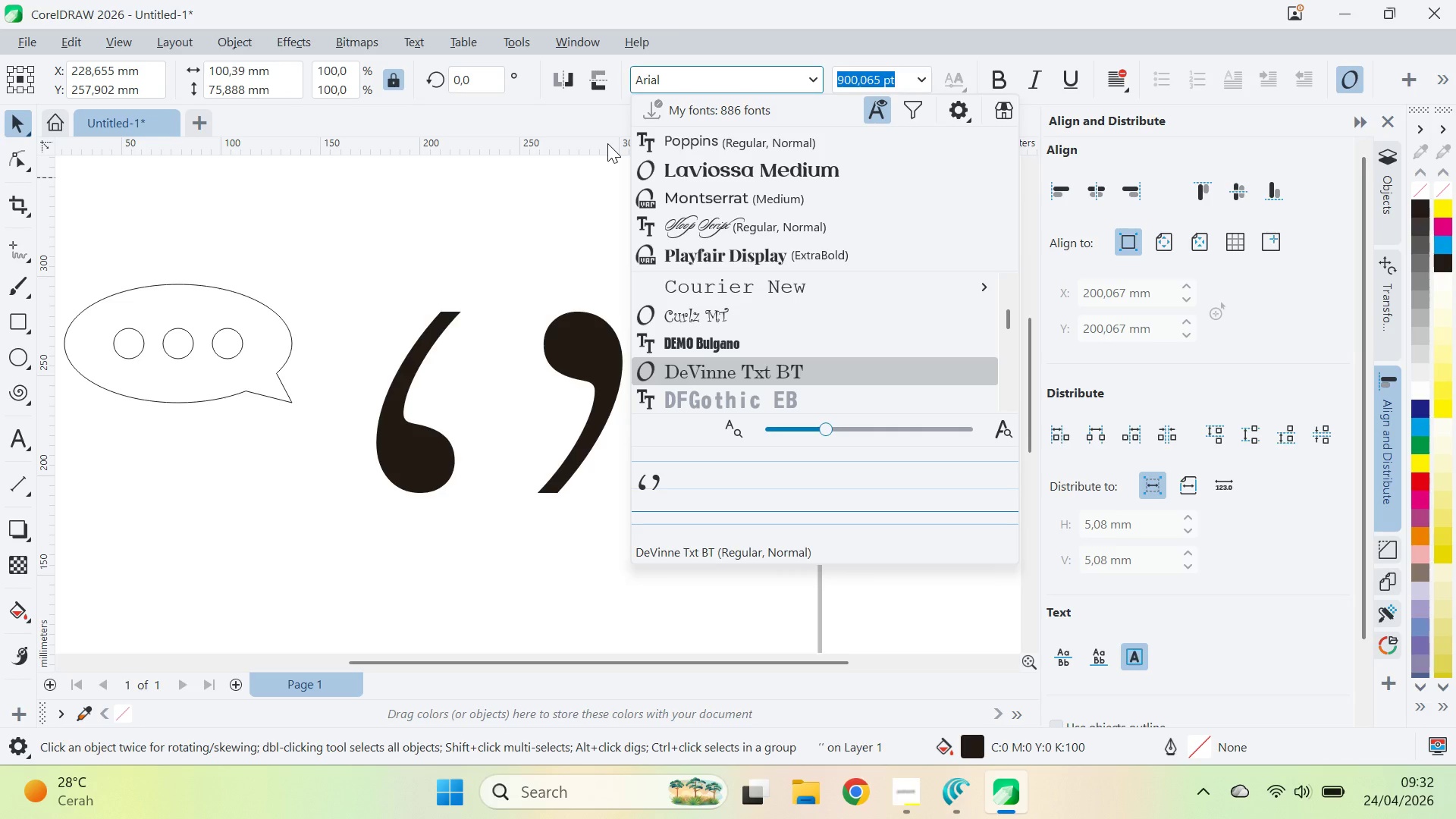 
key(ArrowDown)
 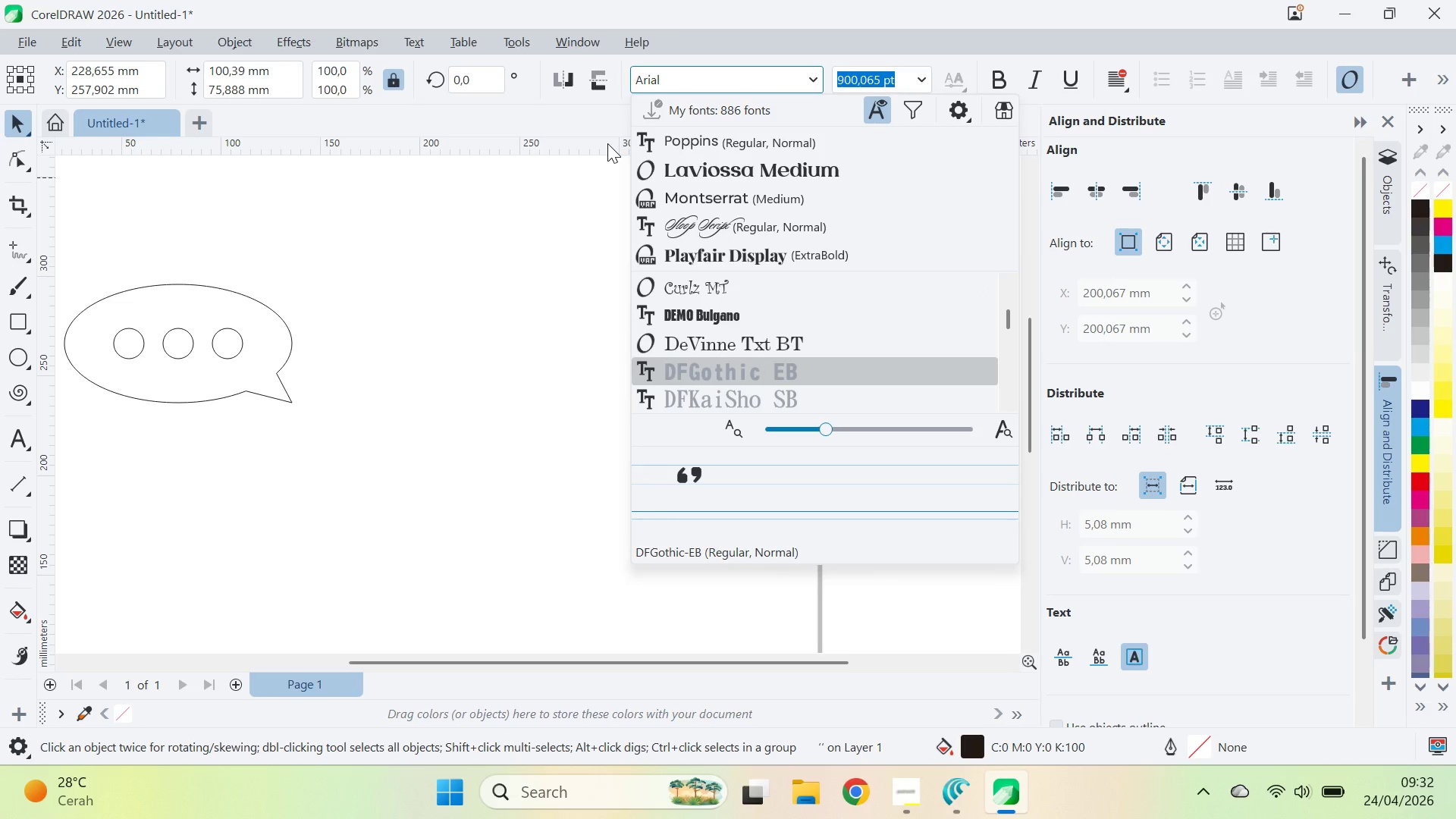 
key(ArrowDown)
 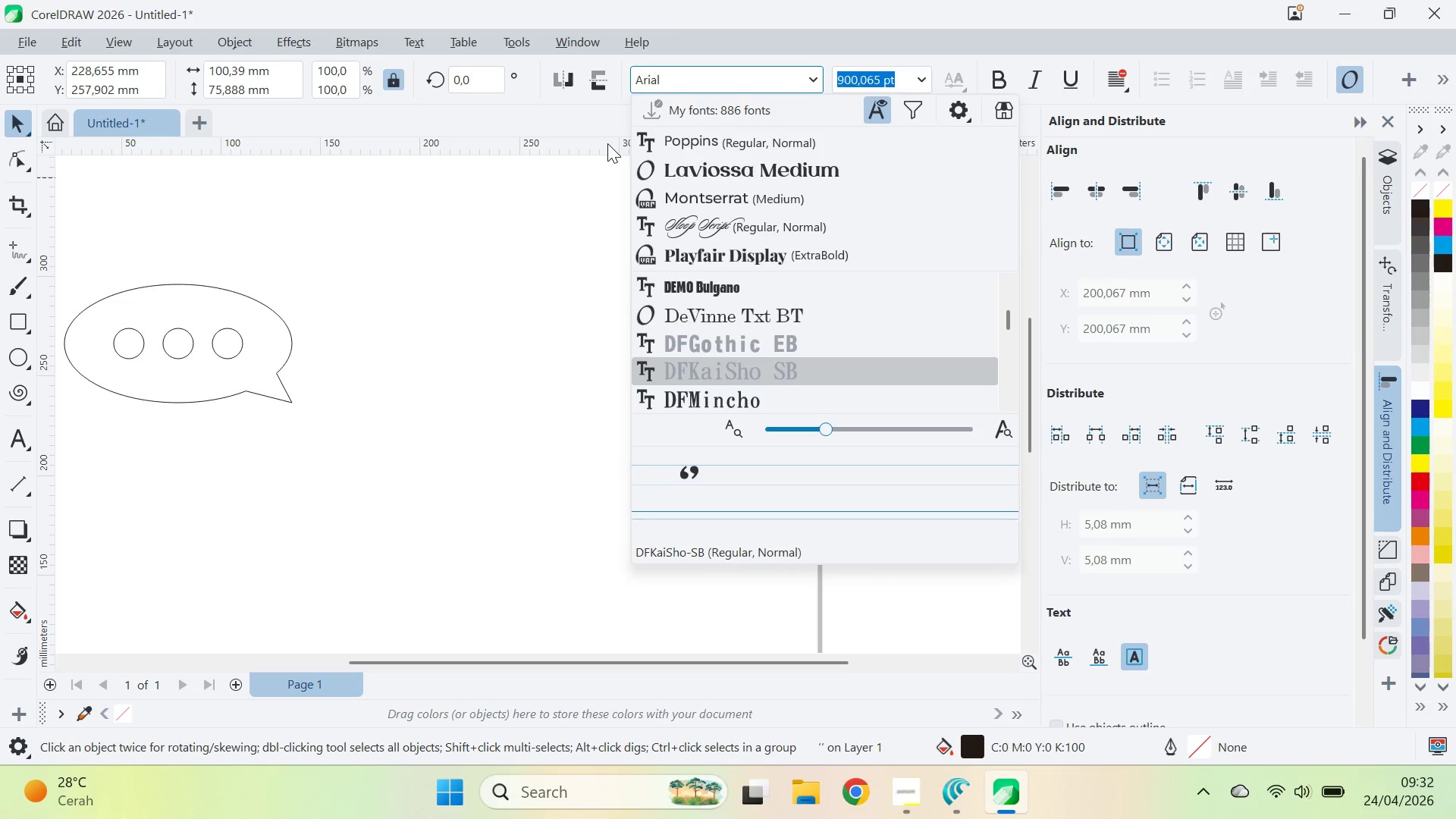 
key(ArrowDown)
 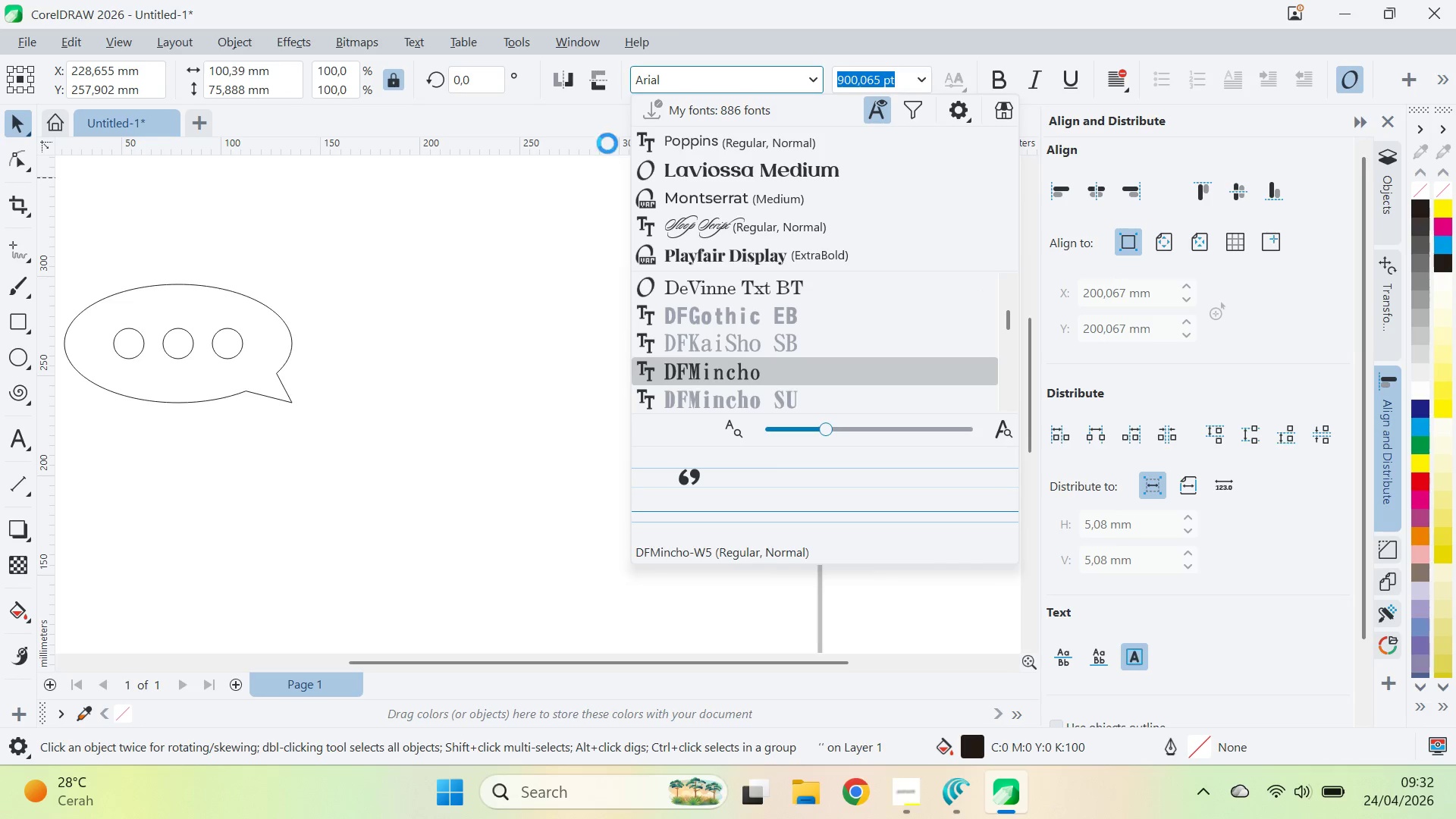 
key(ArrowDown)
 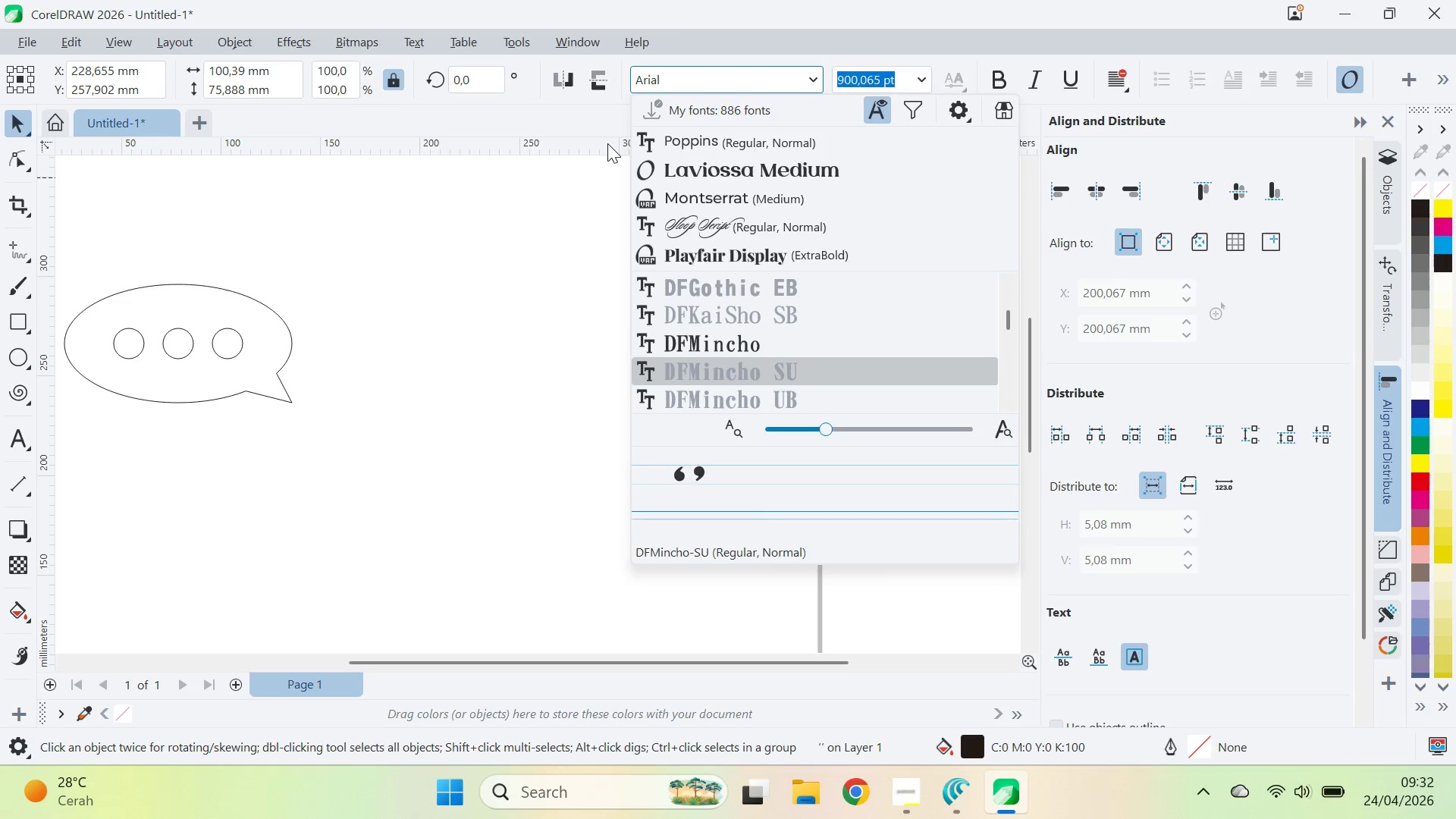 
key(ArrowDown)
 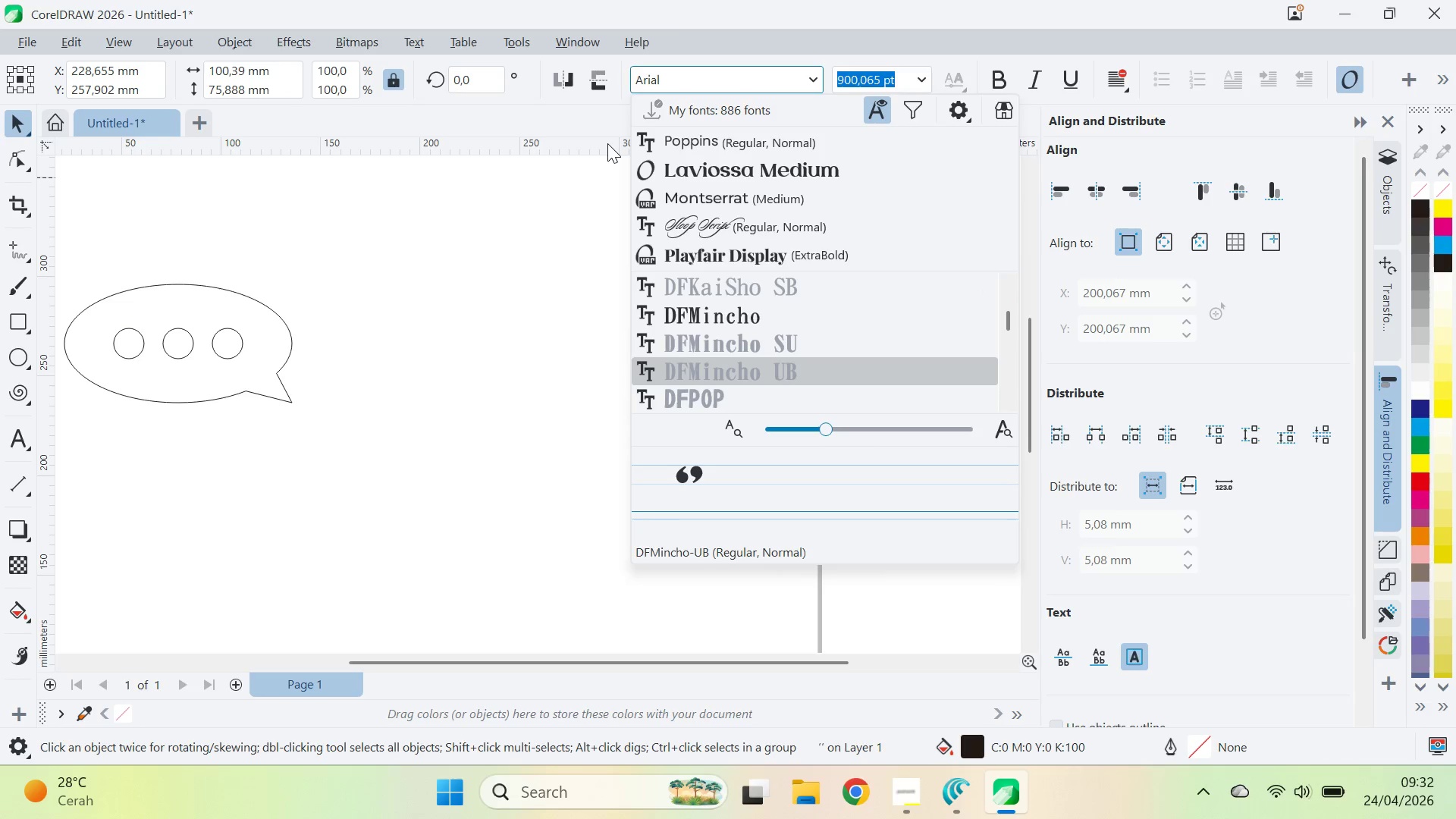 
key(ArrowDown)
 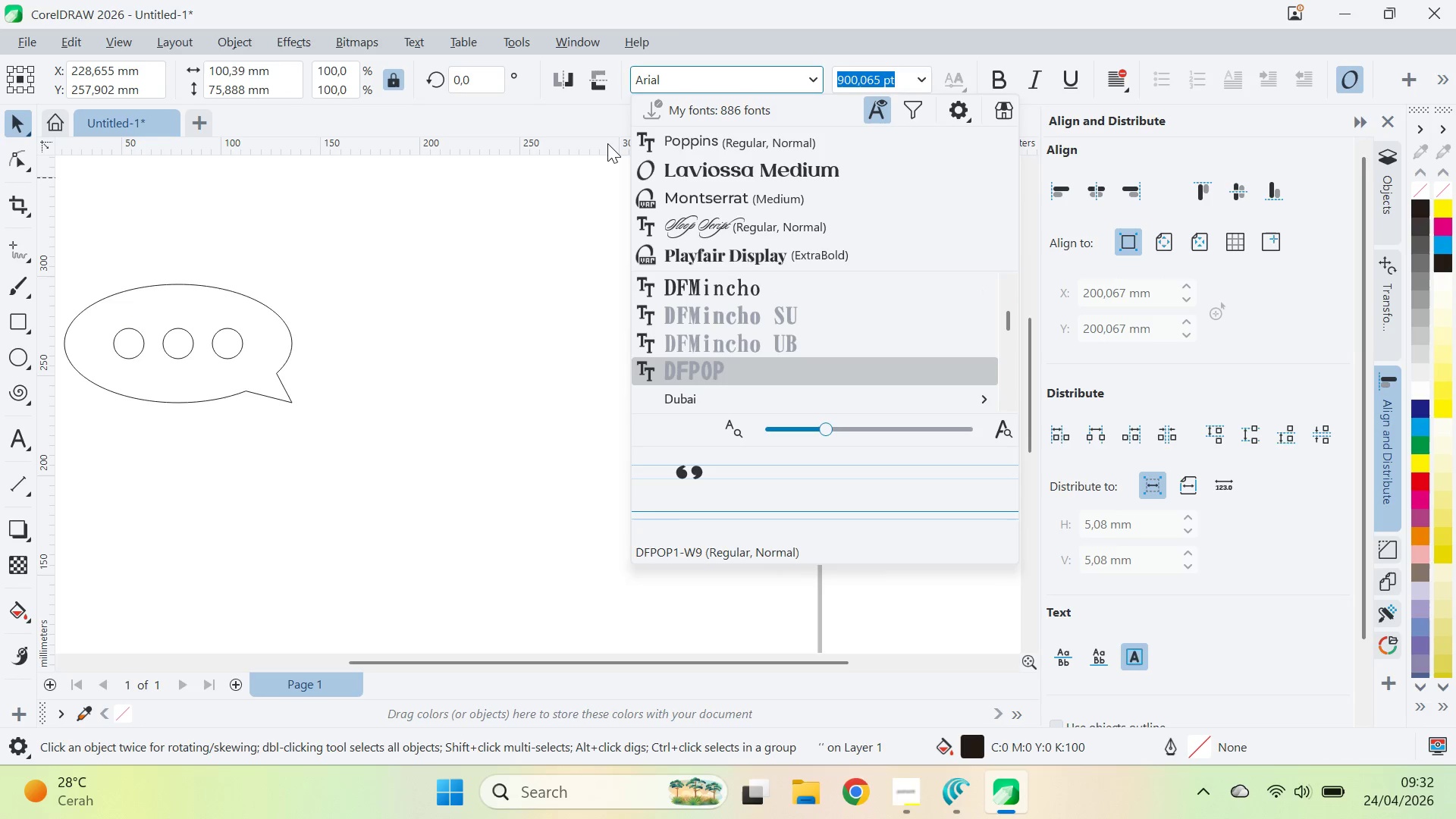 
key(ArrowUp)
 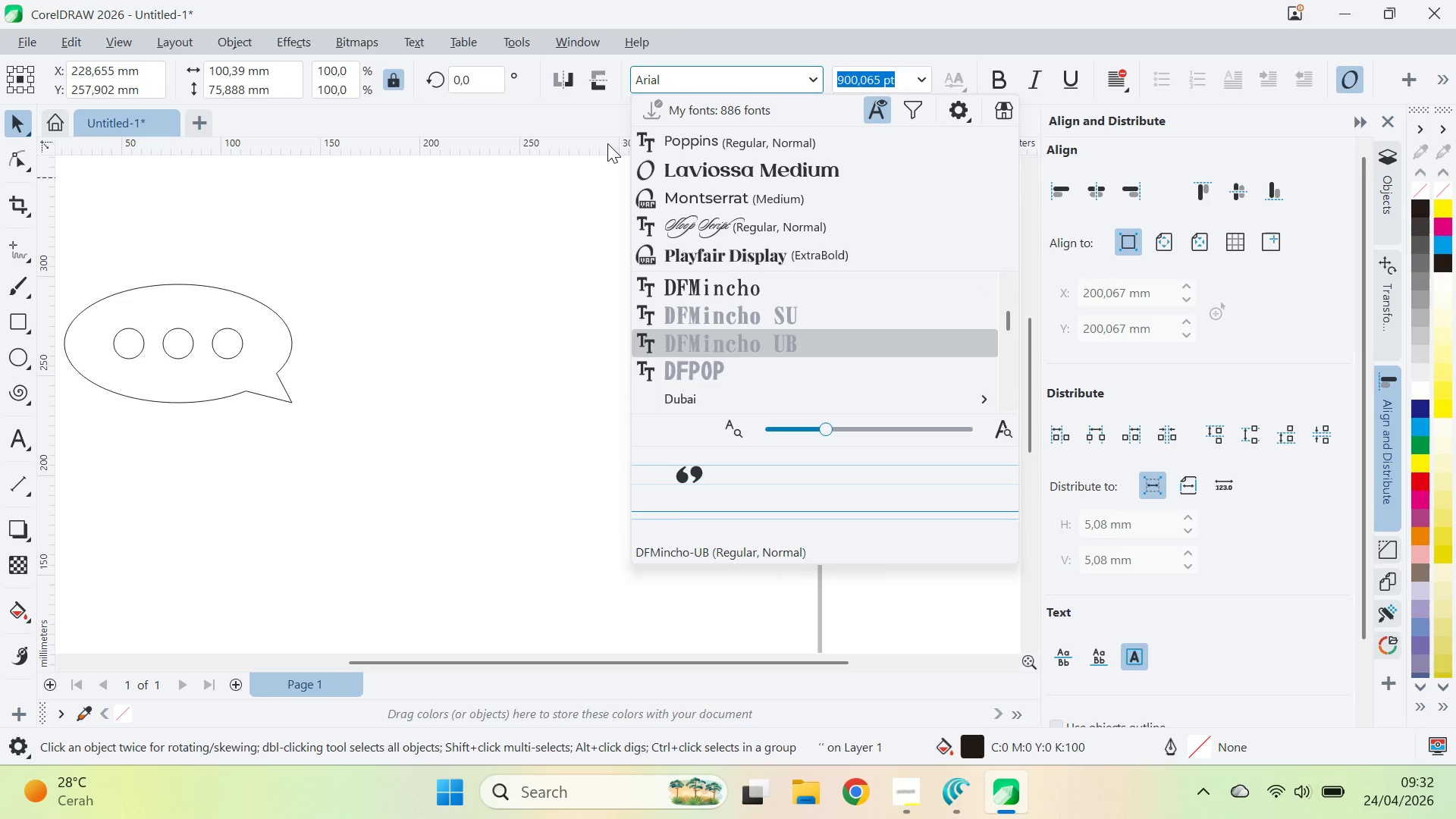 
key(ArrowDown)
 